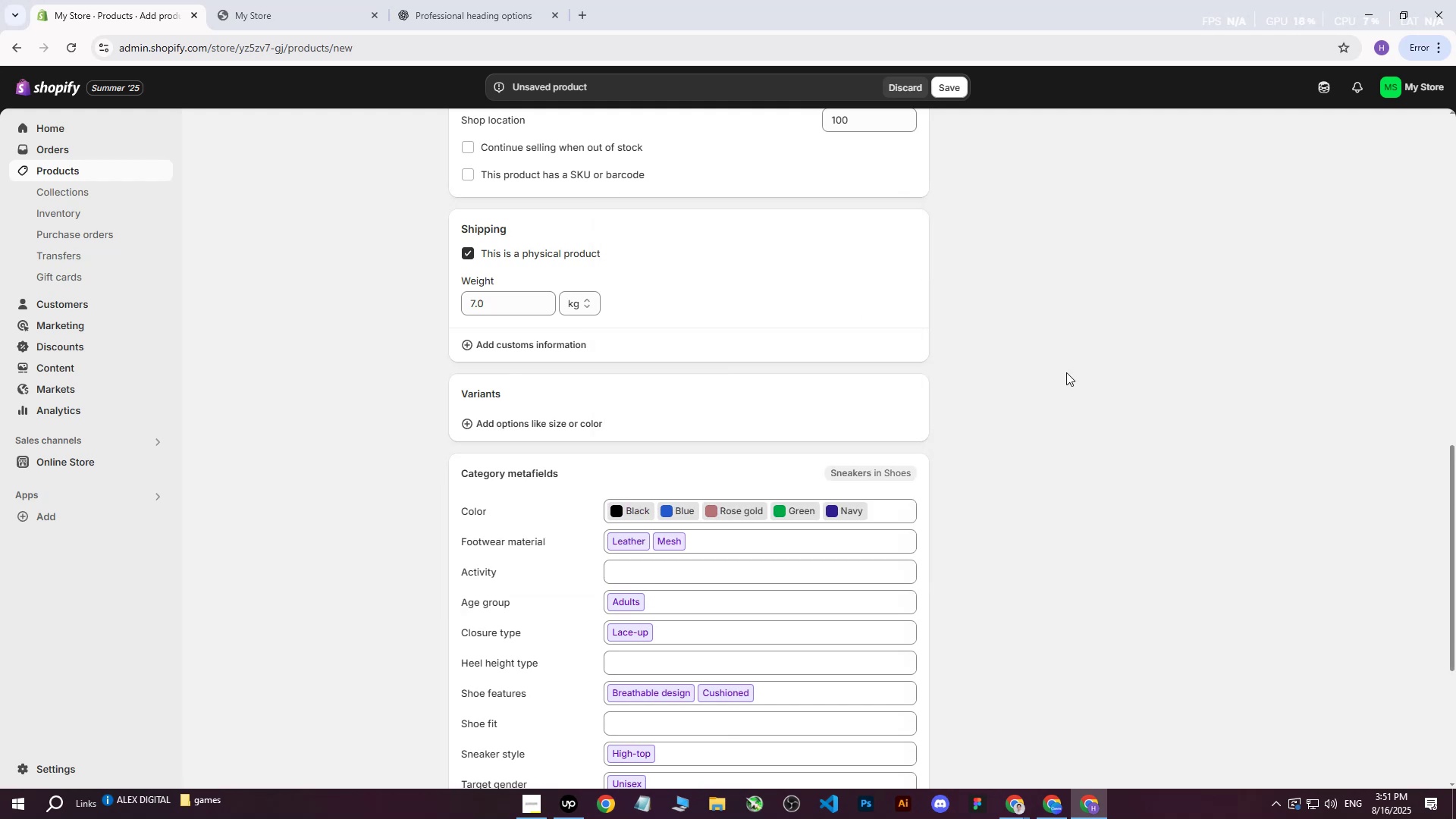 
scroll: coordinate [892, 432], scroll_direction: up, amount: 14.0
 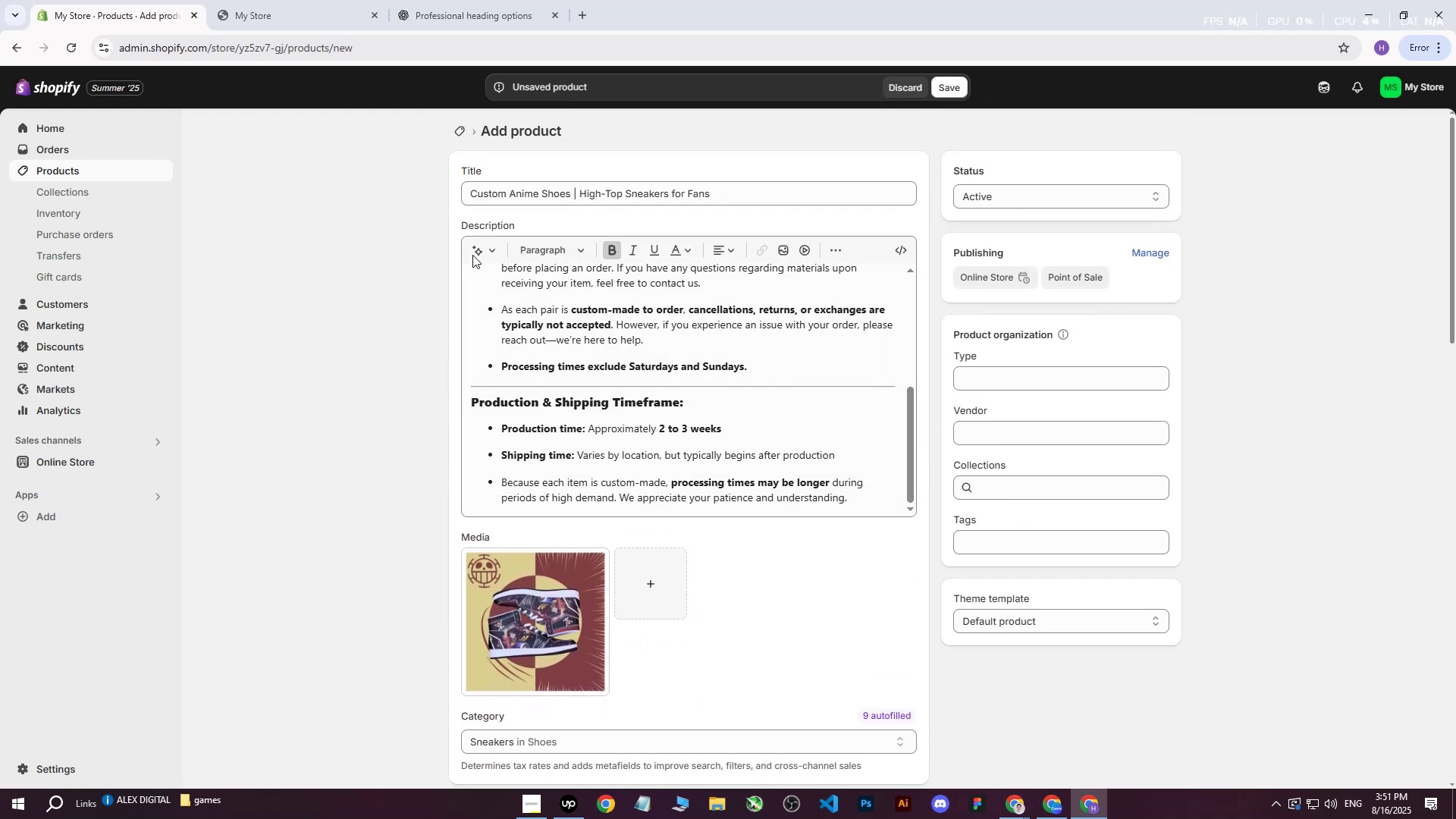 
left_click_drag(start_coordinate=[768, 188], to_coordinate=[399, 194])
 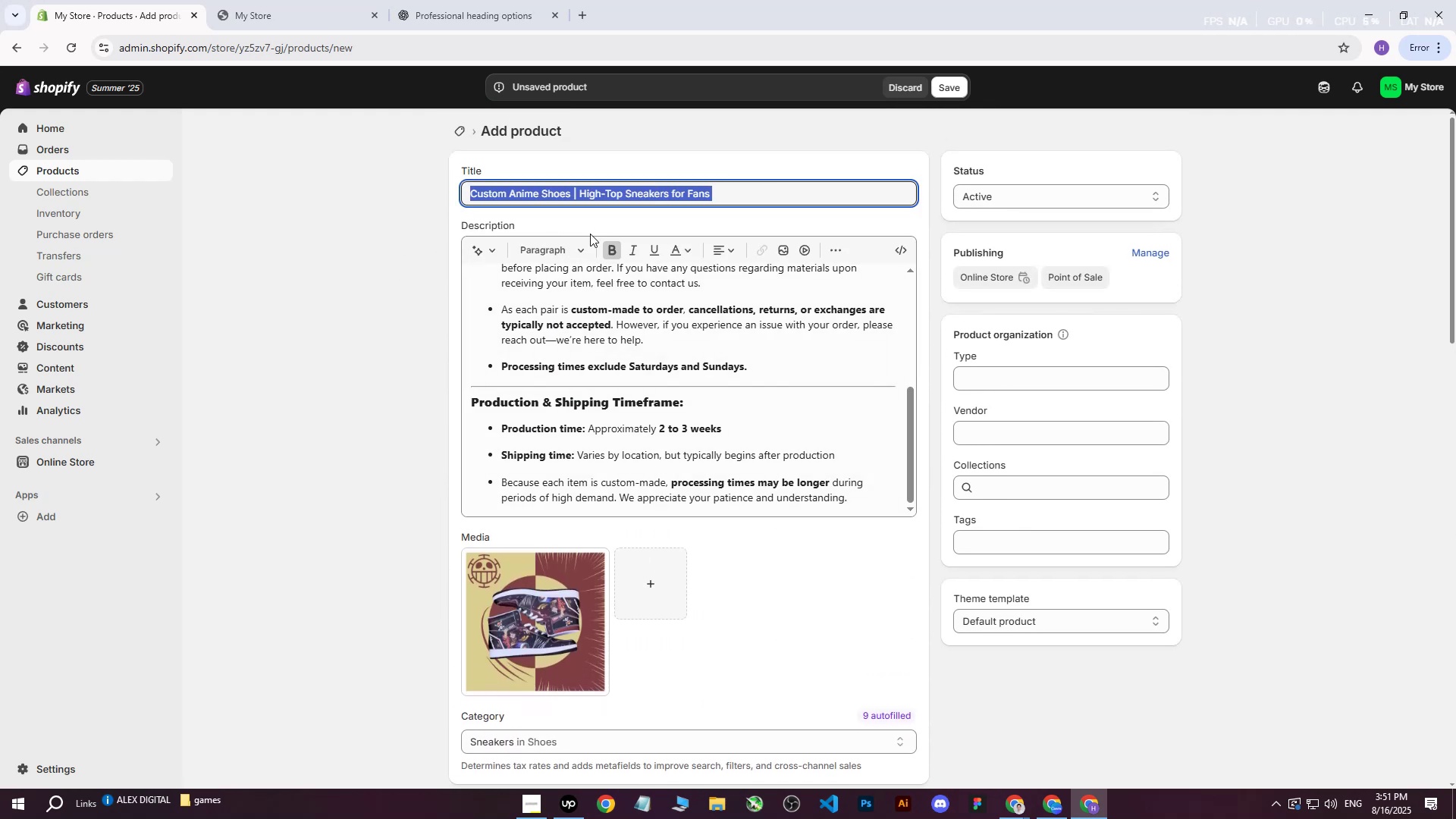 
key(Control+ControlLeft)
 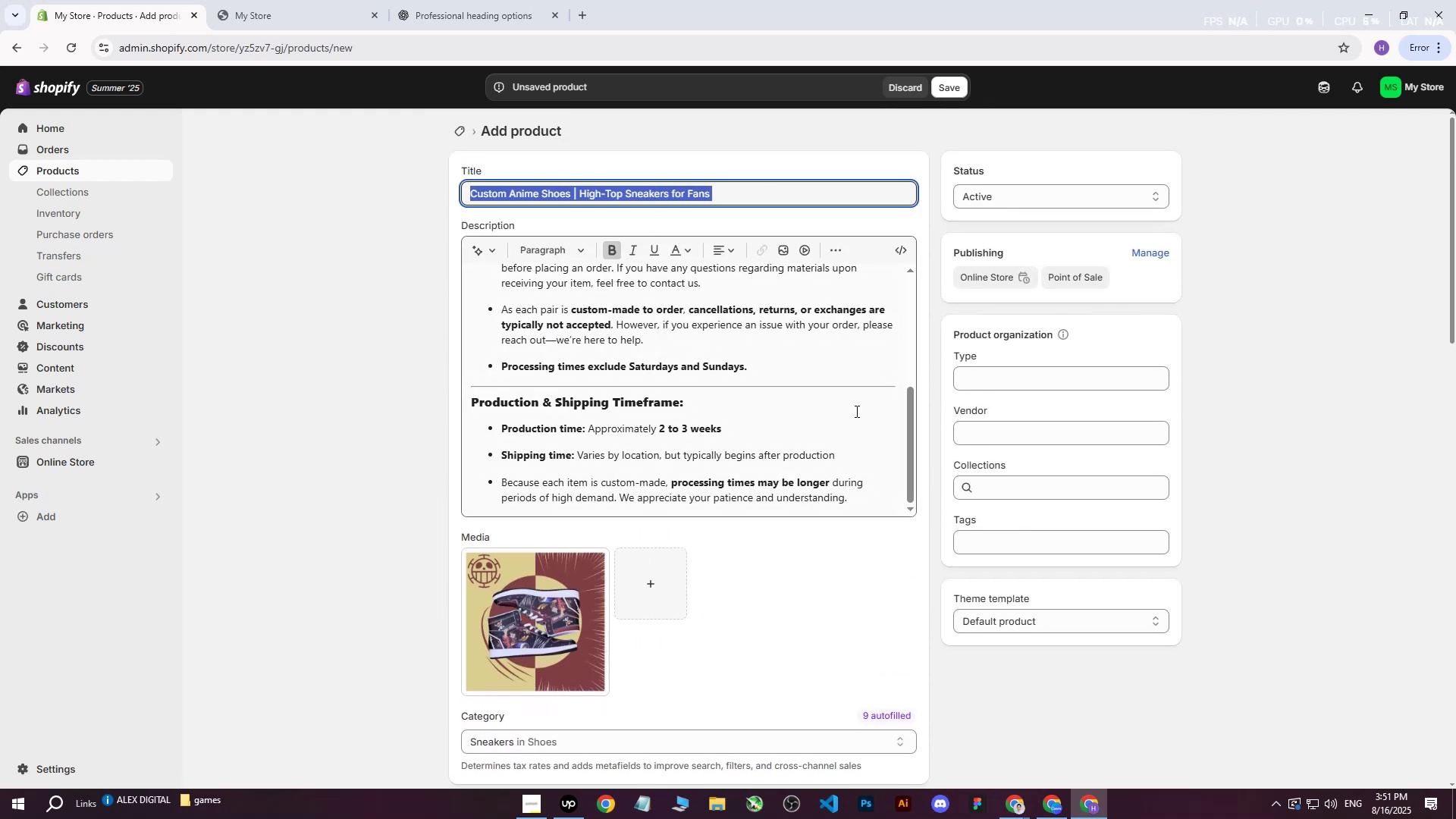 
key(Control+C)
 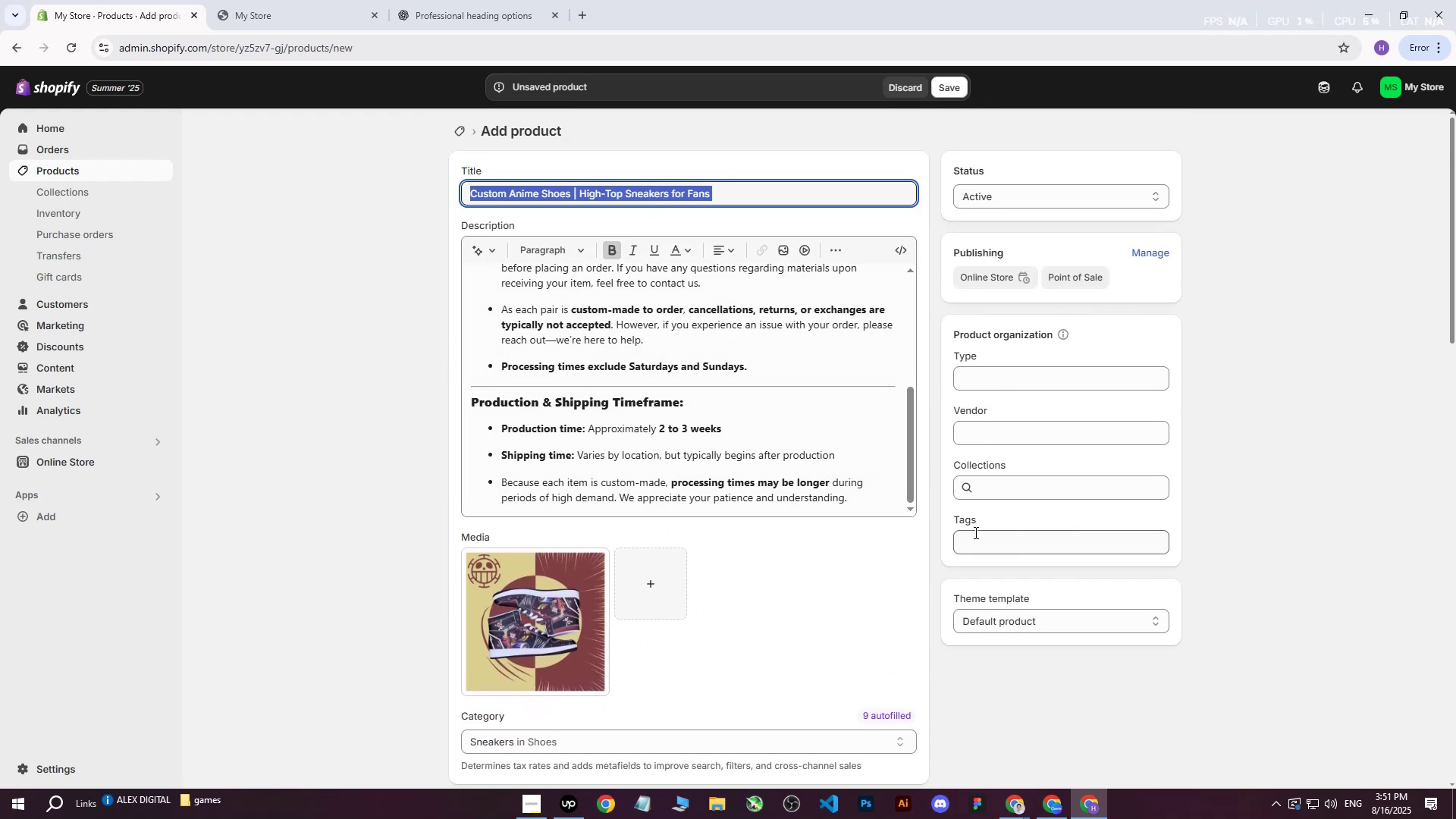 
left_click([974, 532])
 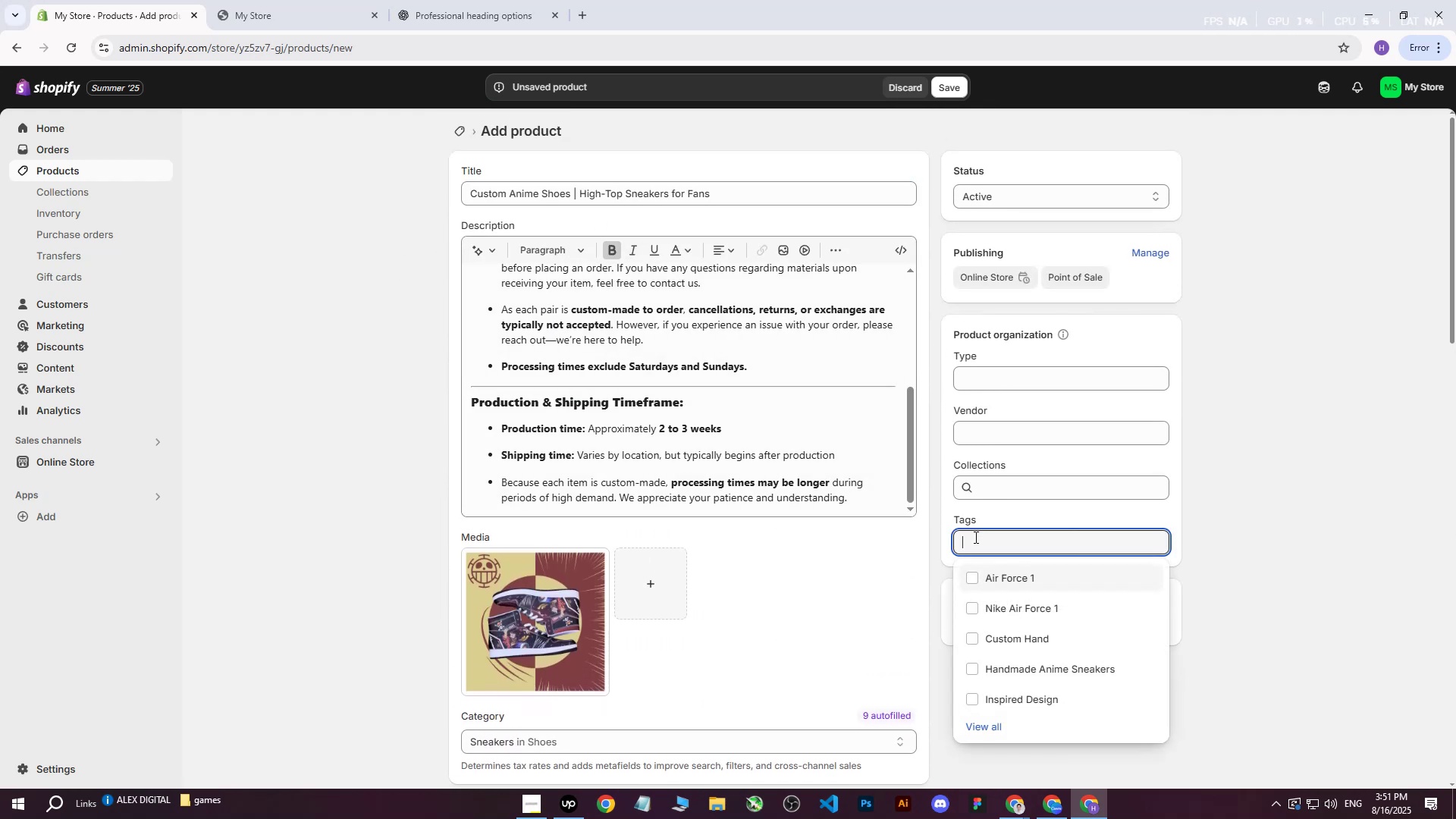 
key(Control+ControlLeft)
 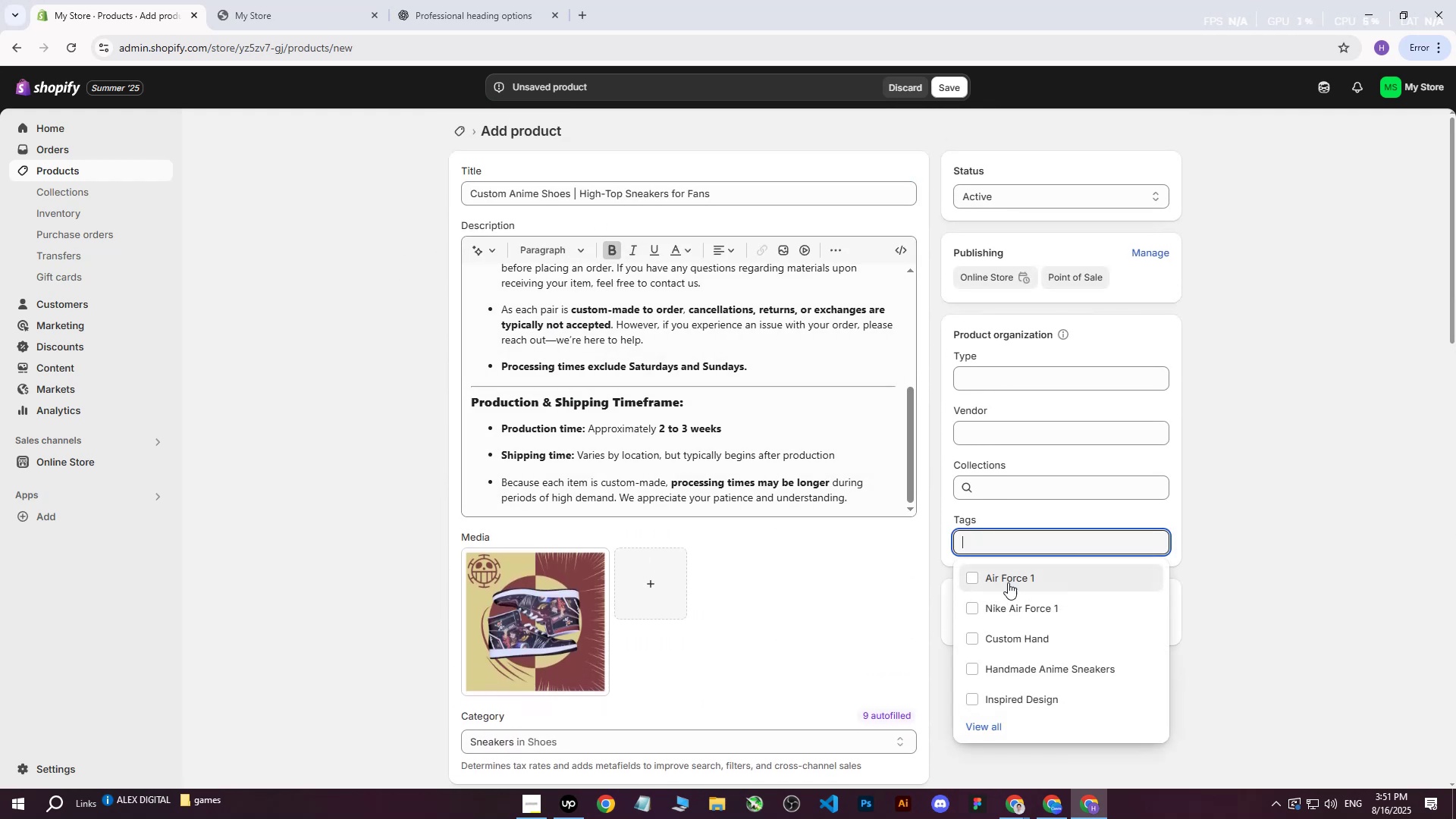 
key(Control+V)
 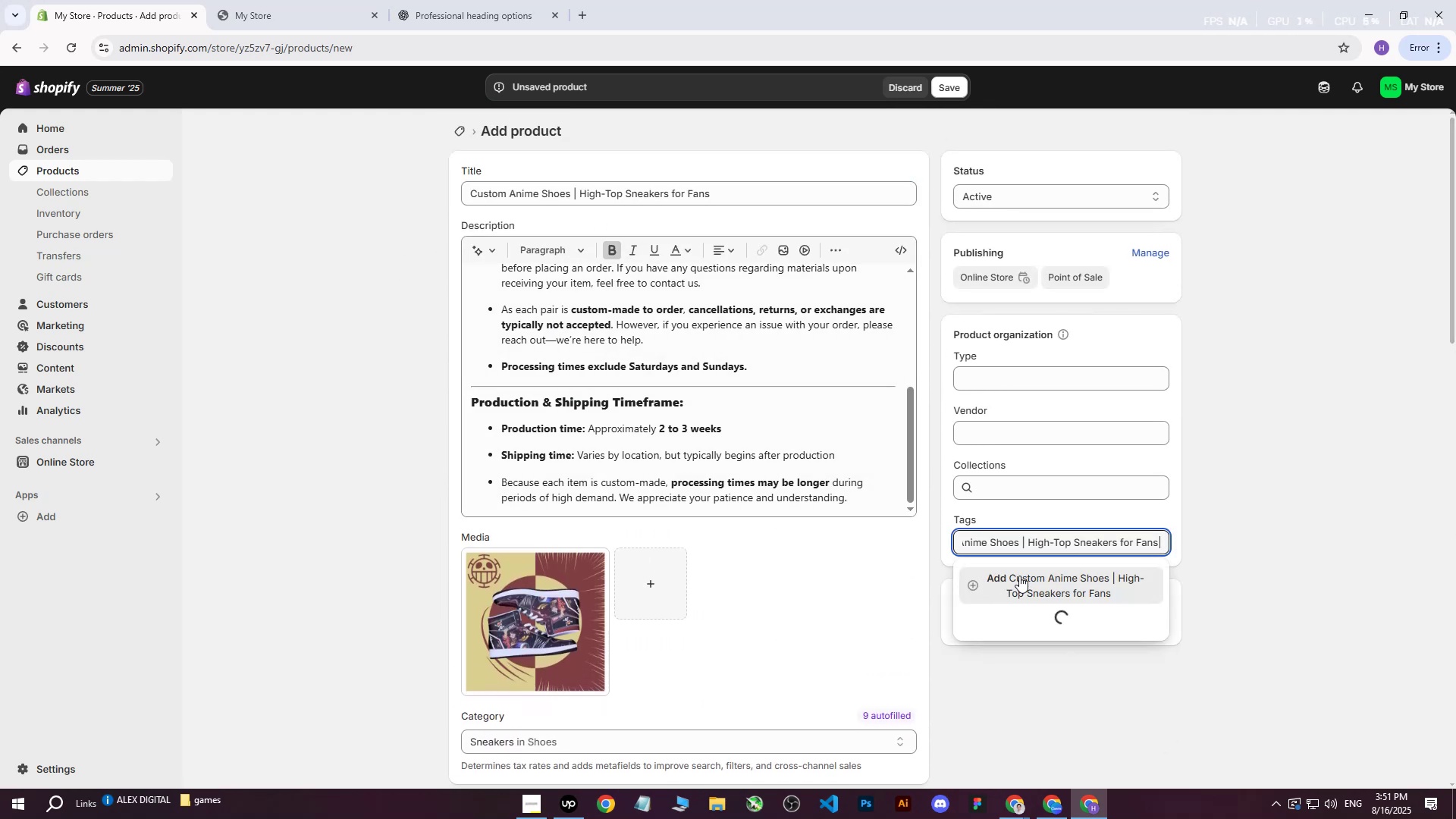 
left_click([1019, 576])
 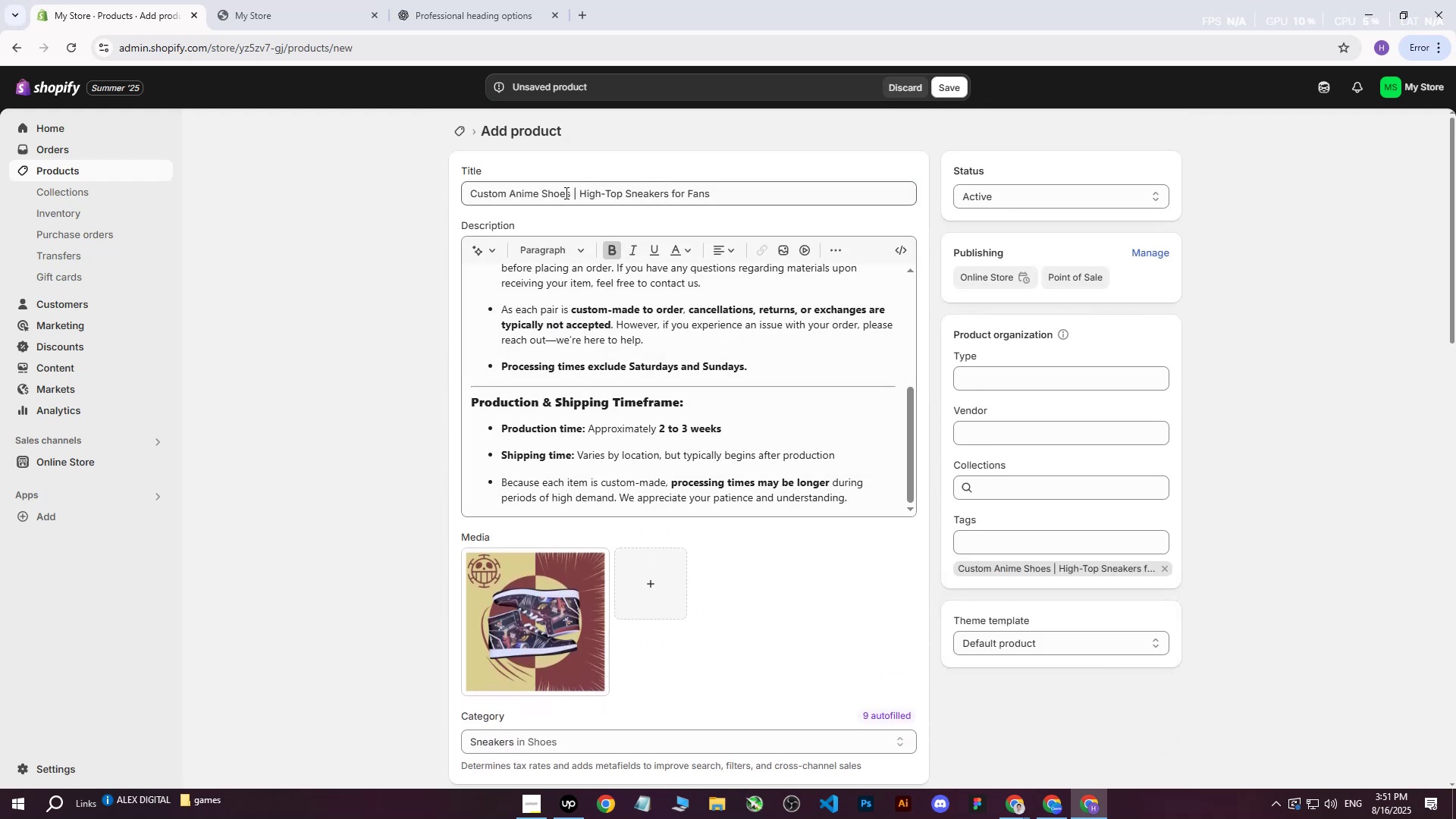 
left_click_drag(start_coordinate=[567, 198], to_coordinate=[500, 197])
 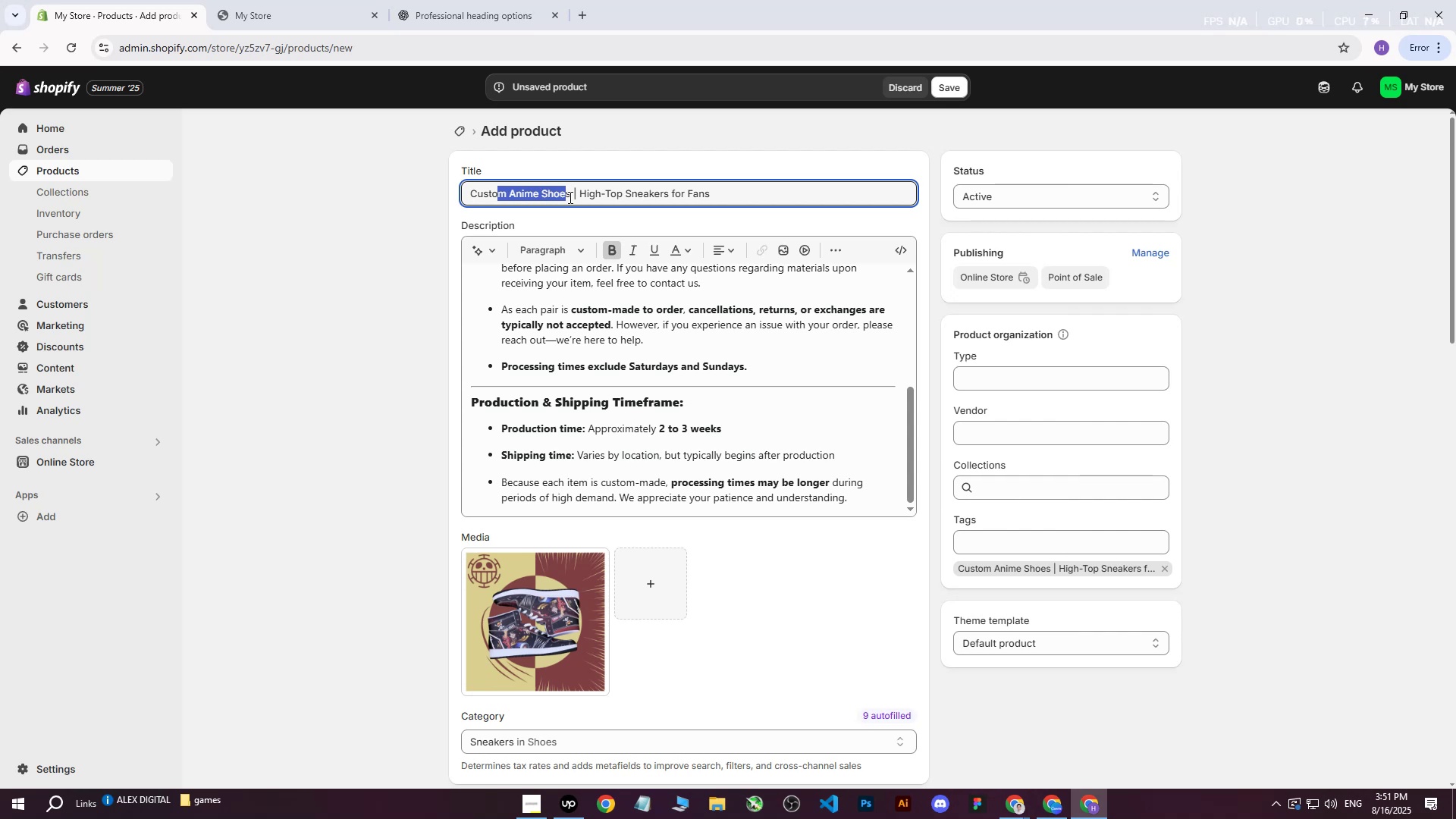 
left_click_drag(start_coordinate=[569, 197], to_coordinate=[422, 195])
 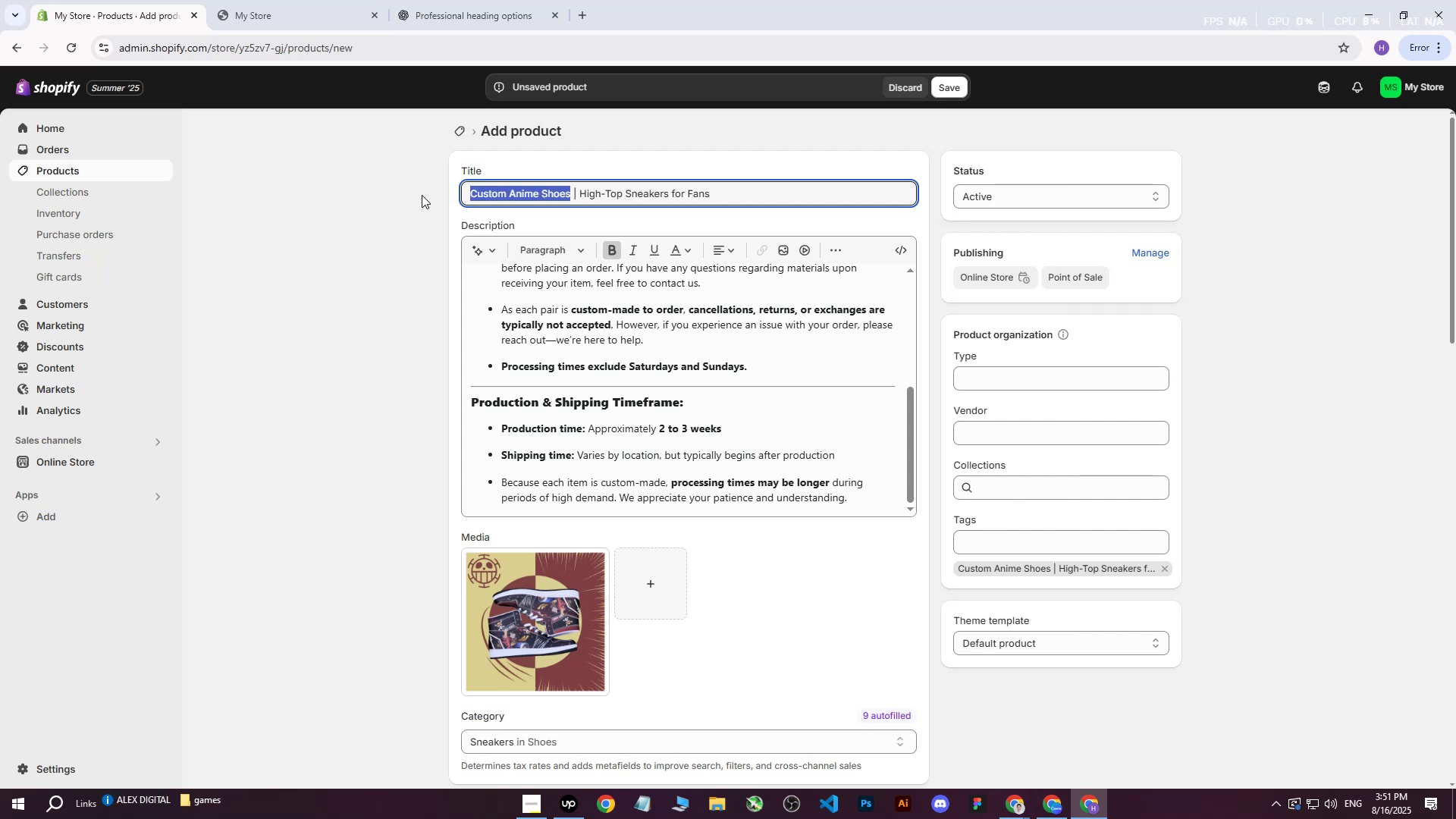 
key(Control+ControlLeft)
 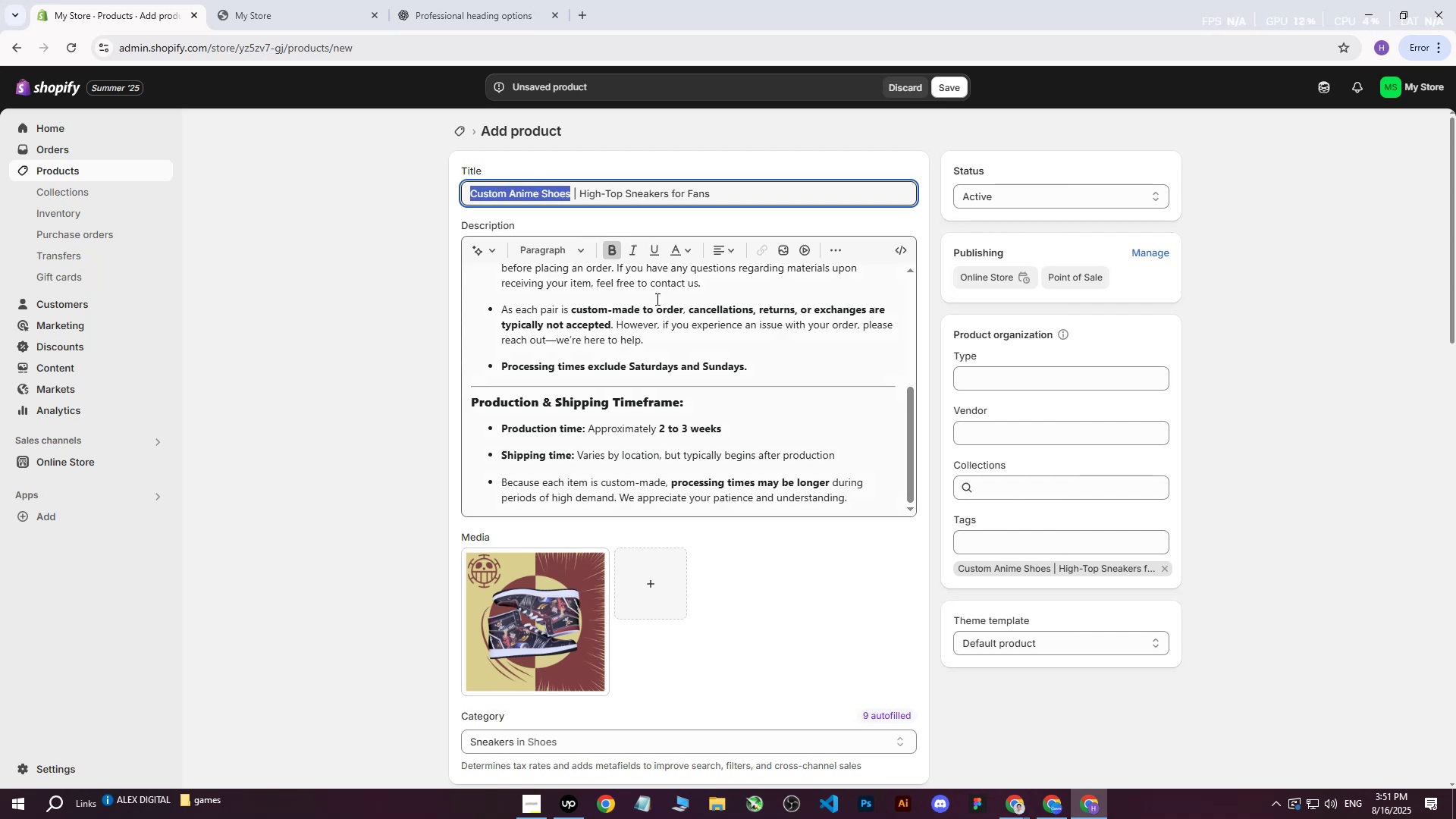 
key(Control+C)
 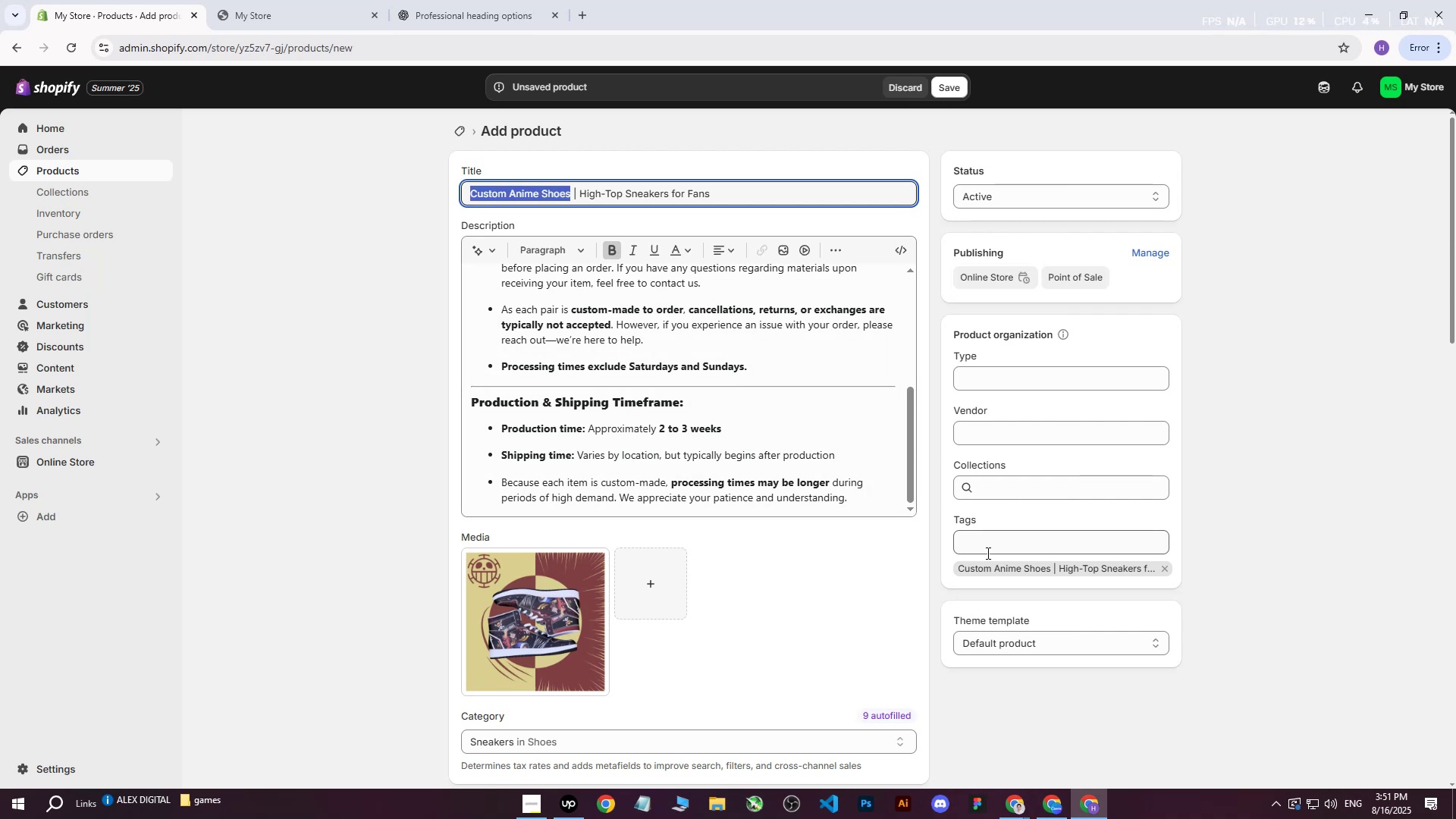 
left_click([1003, 554])
 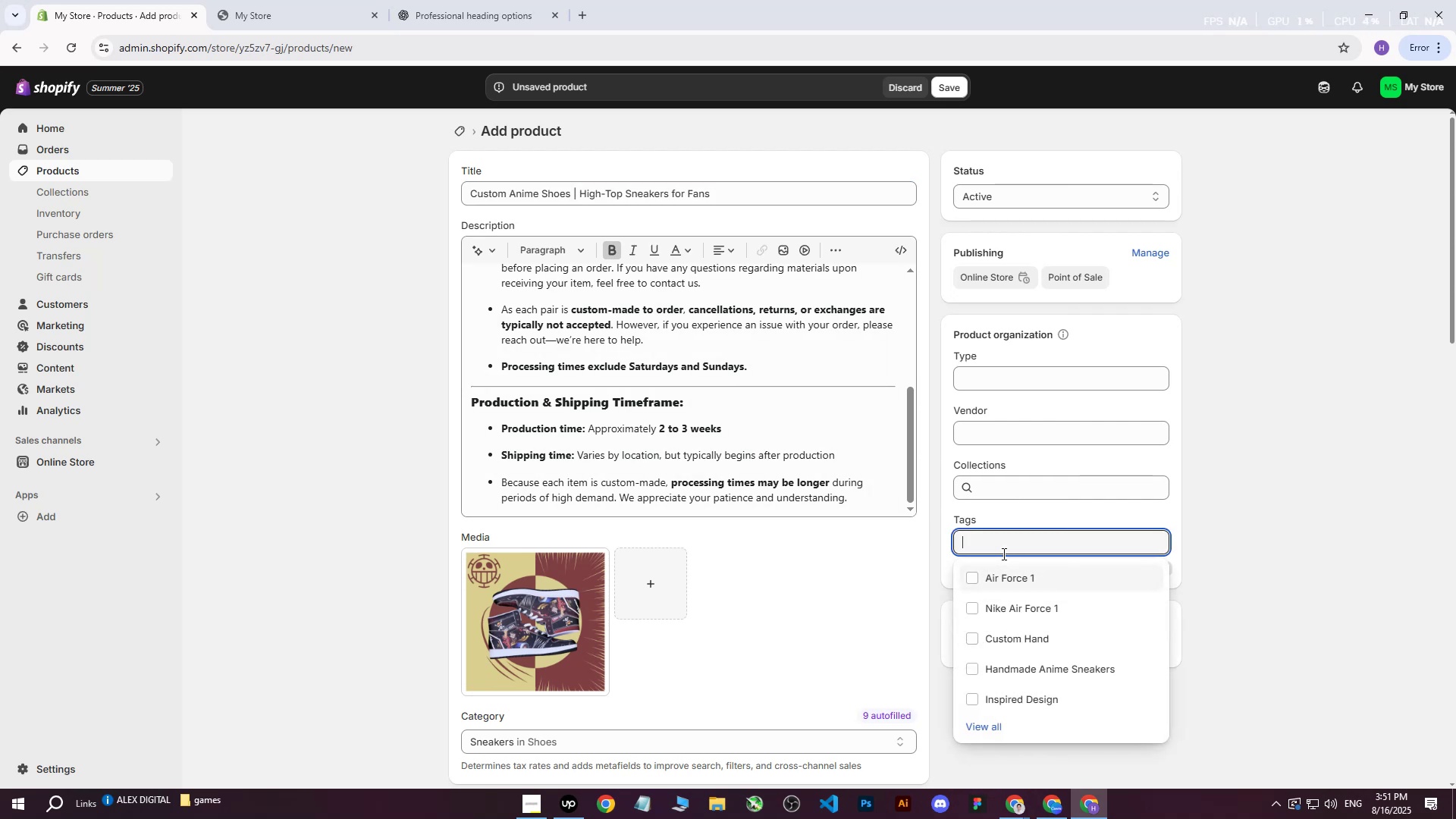 
key(Control+ControlLeft)
 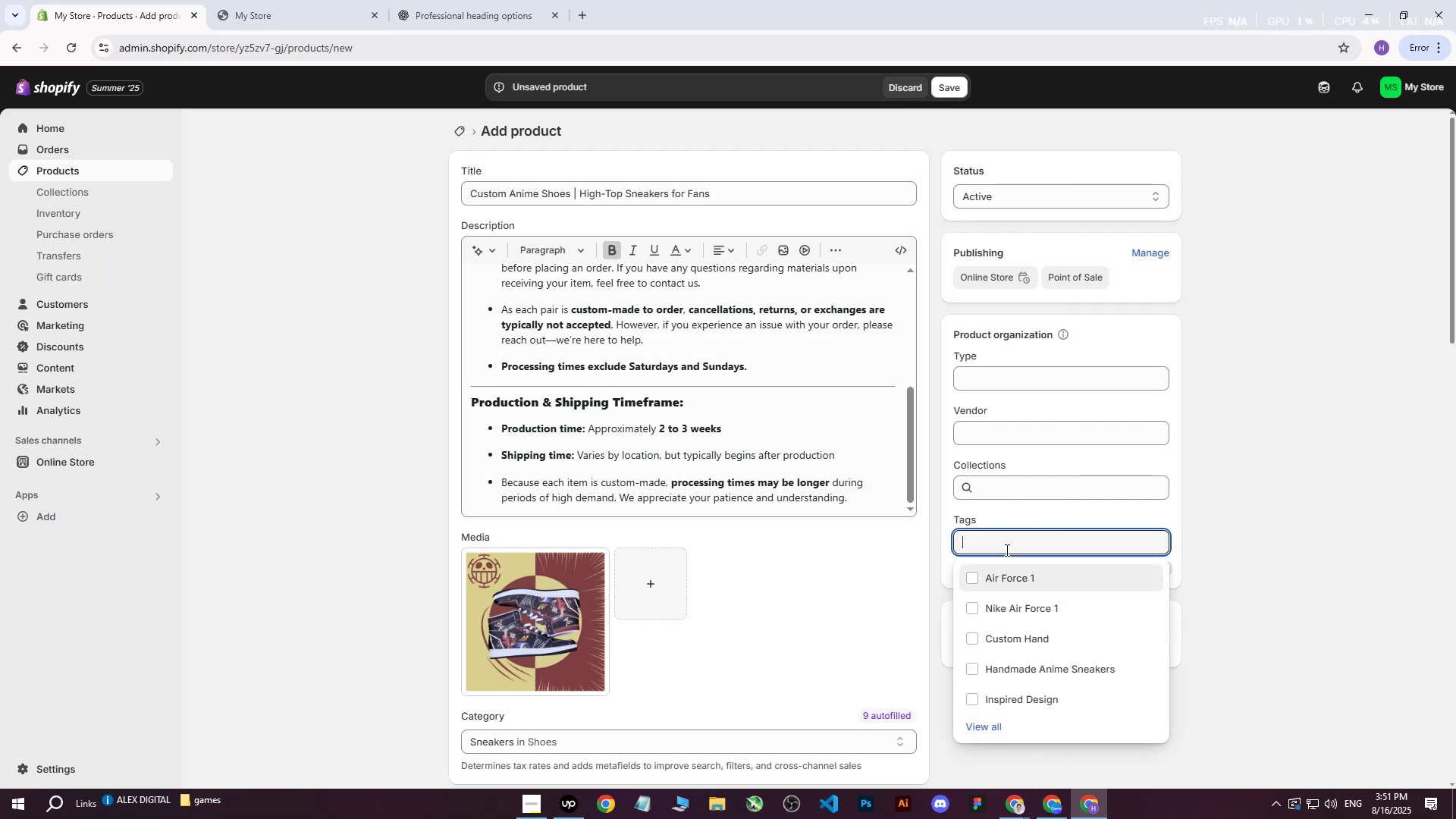 
key(Control+V)
 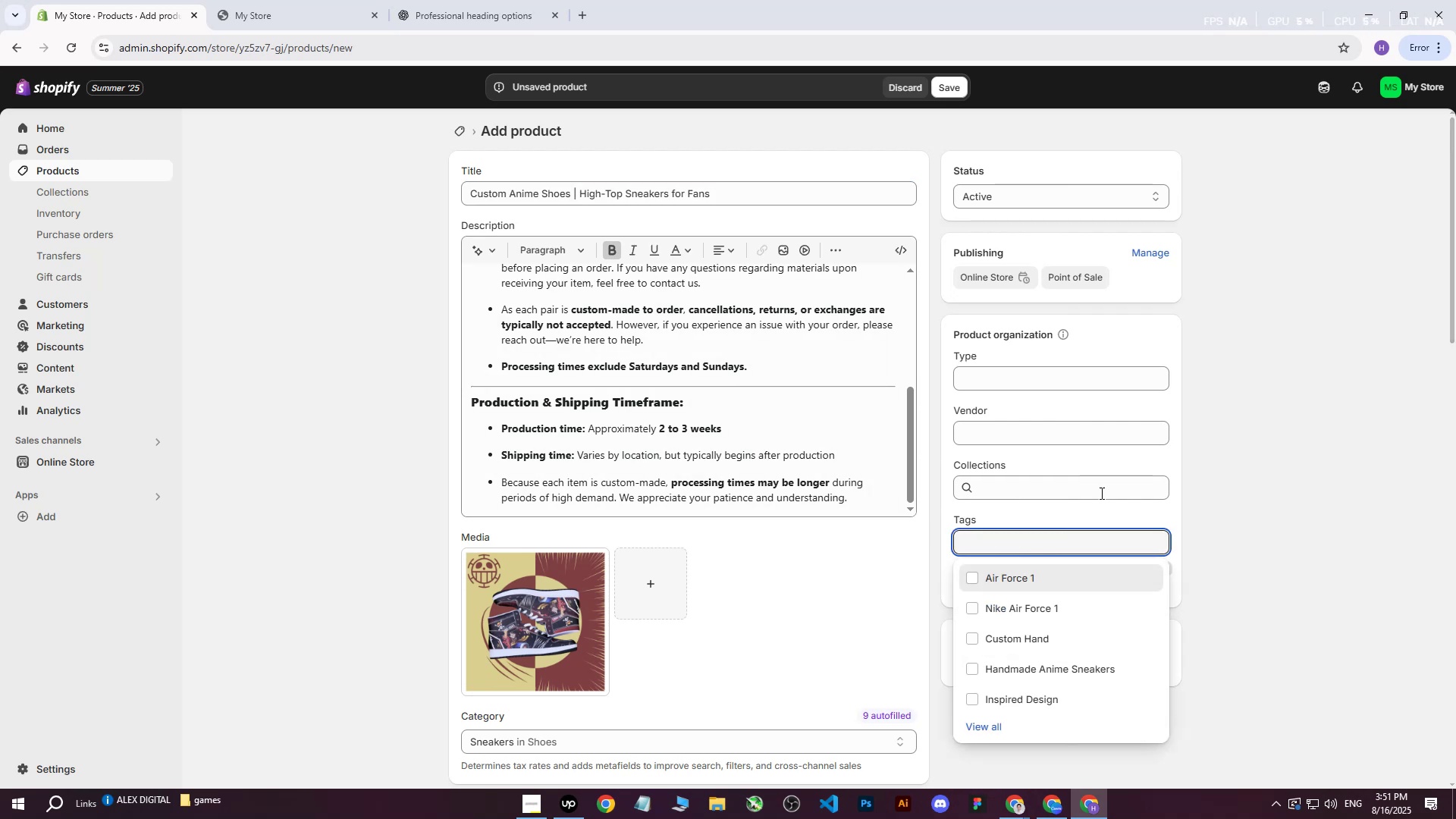 
double_click([1296, 315])
 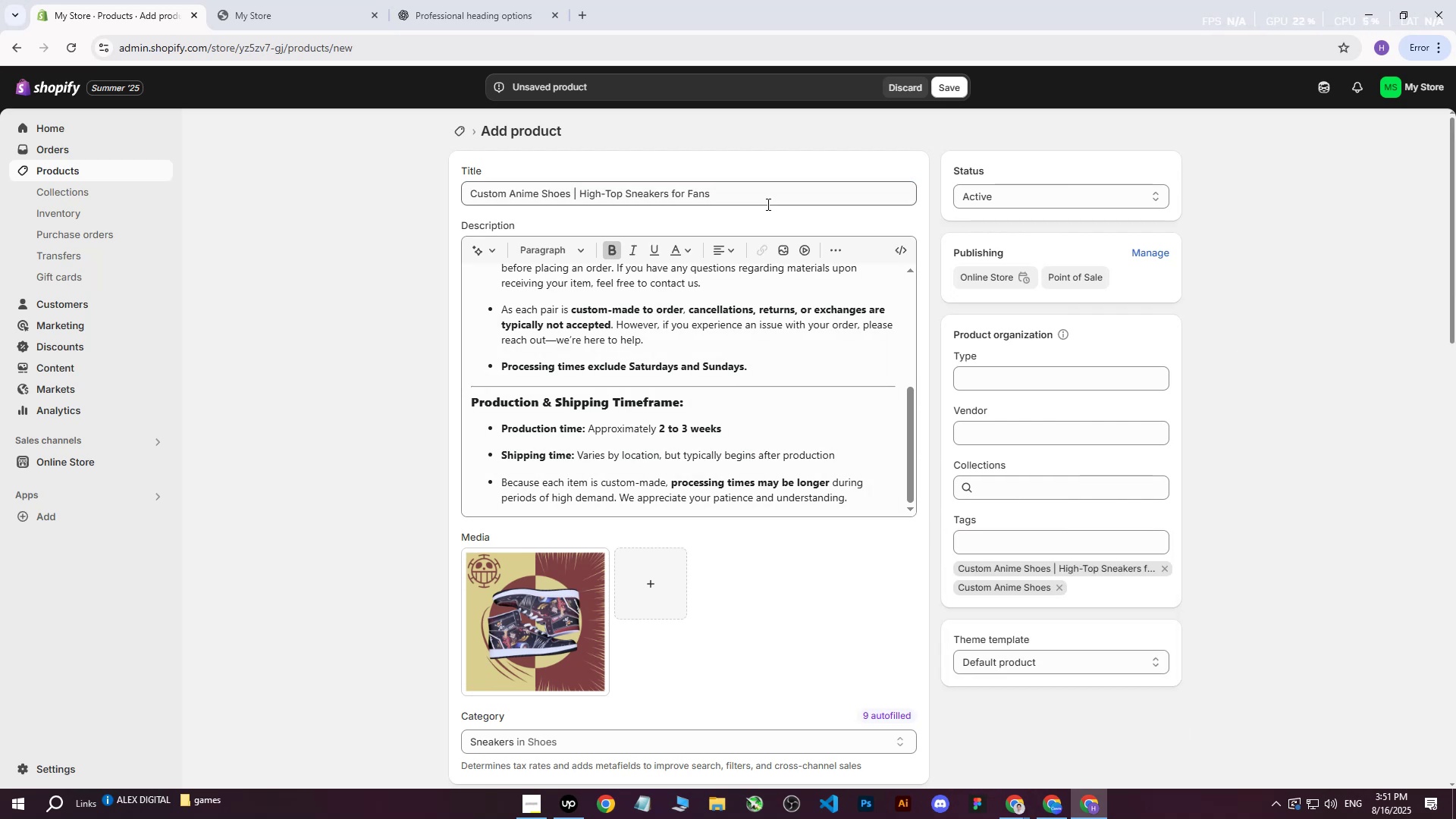 
left_click_drag(start_coordinate=[767, 200], to_coordinate=[580, 199])
 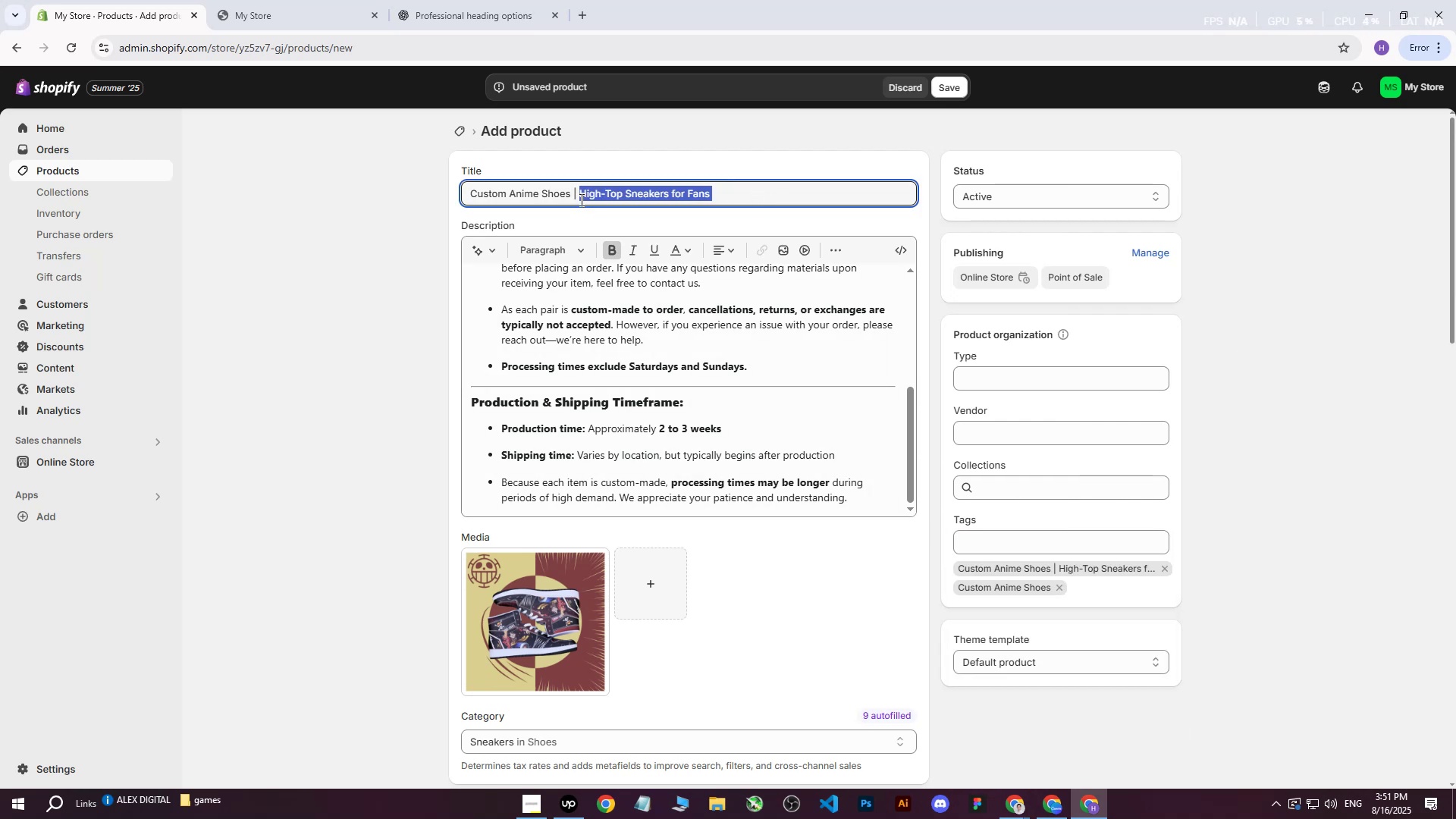 
key(Control+C)
 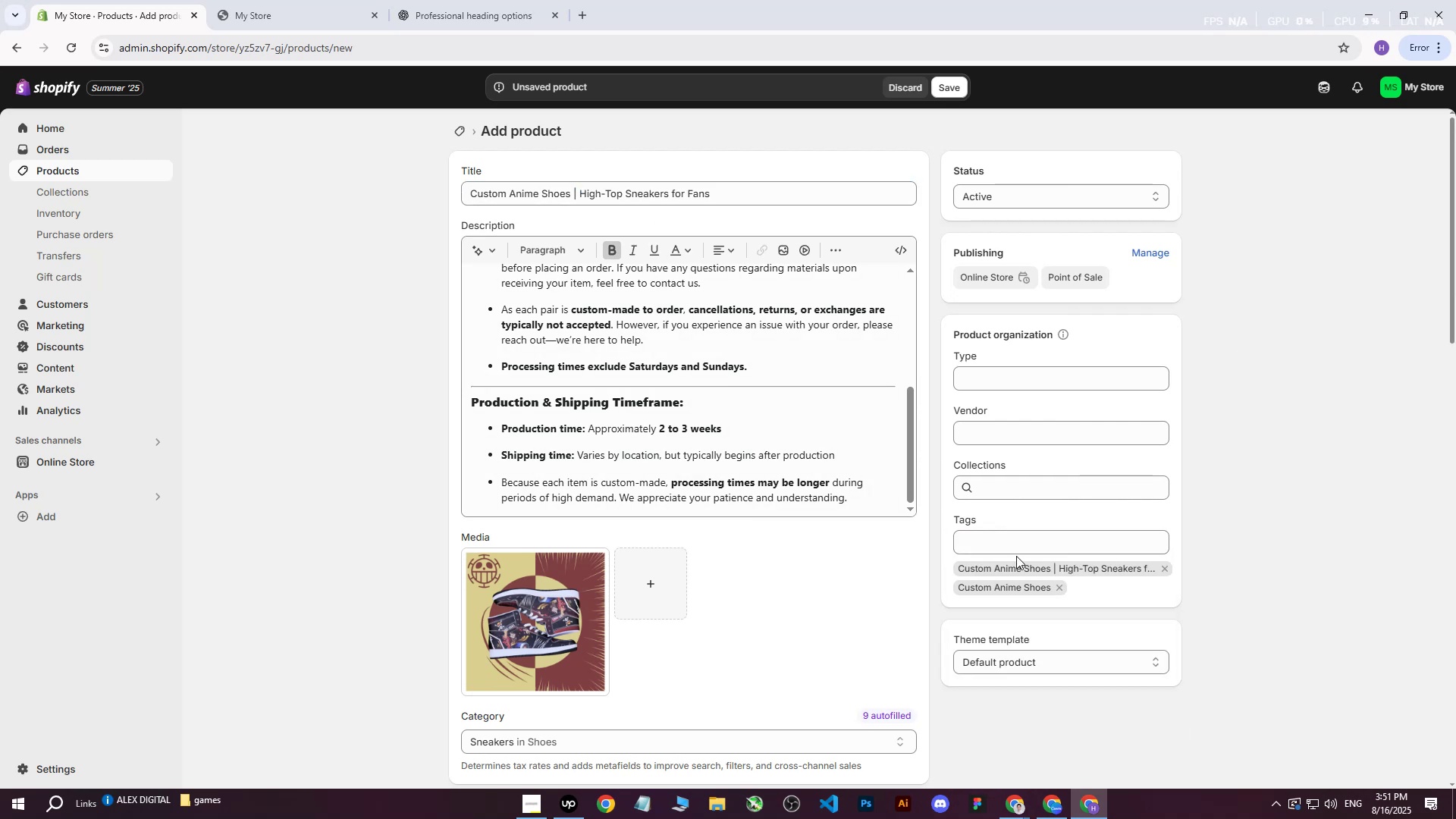 
double_click([1015, 546])
 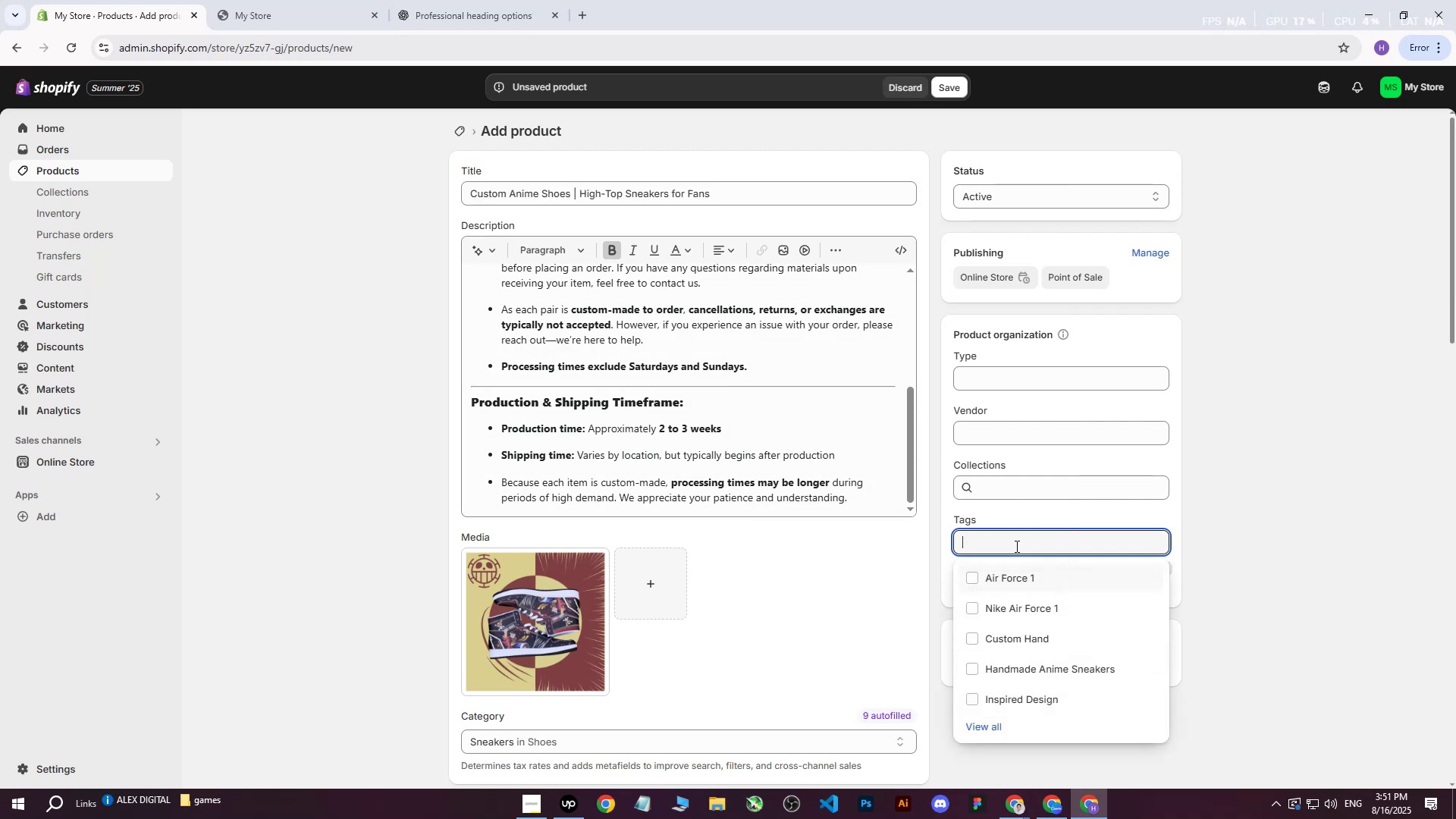 
key(Control+ControlLeft)
 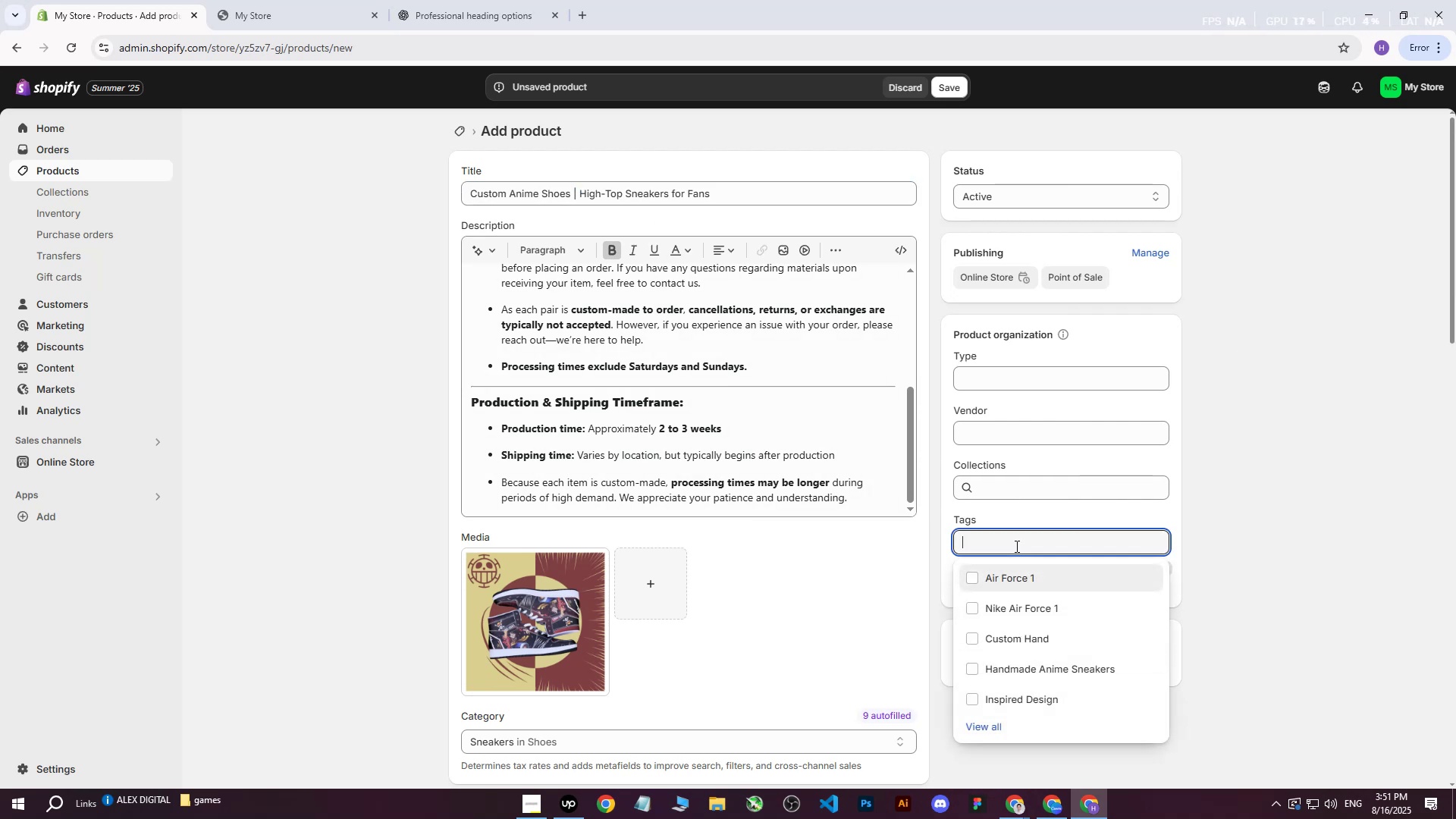 
key(Control+V)
 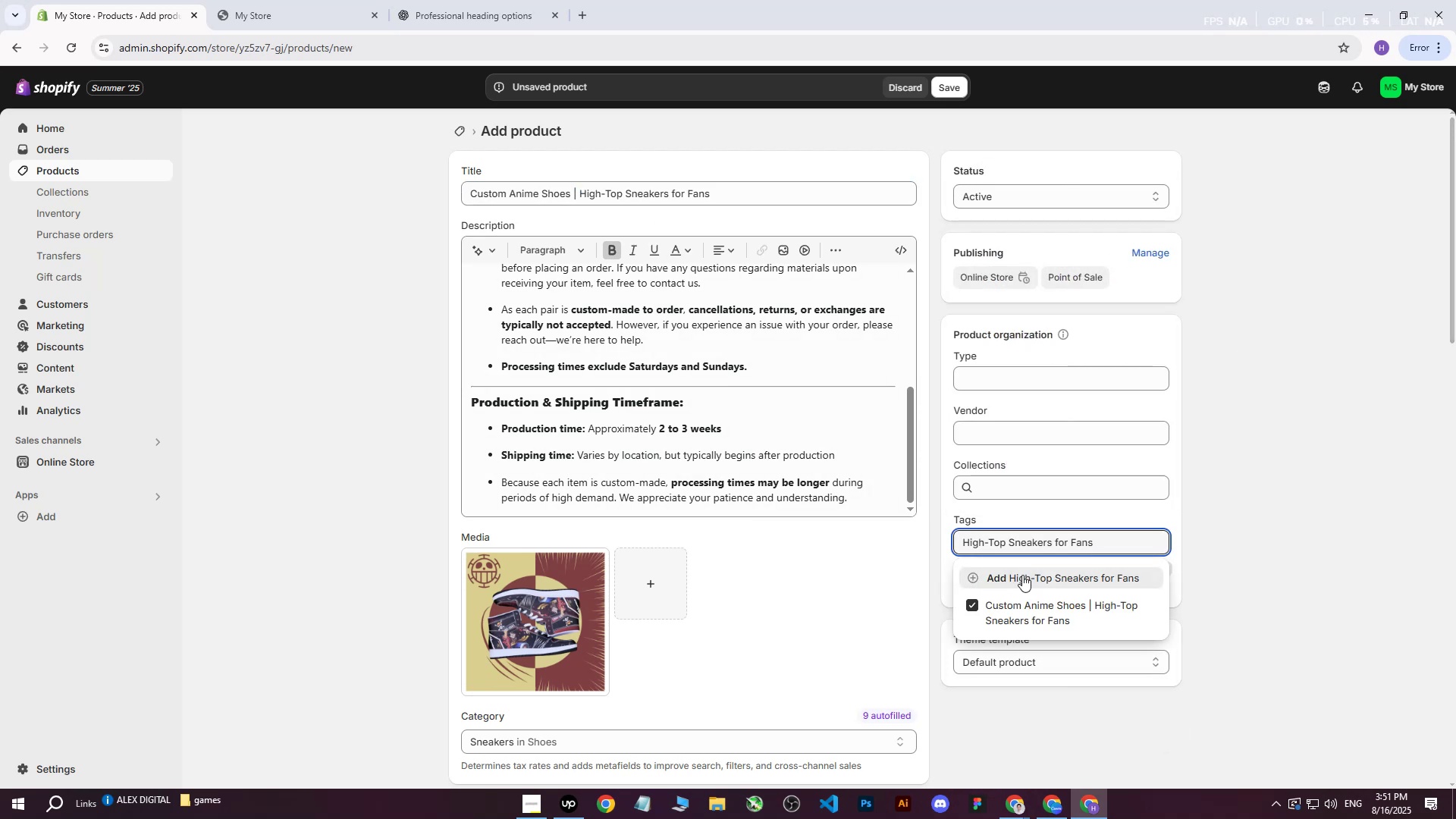 
double_click([1314, 416])
 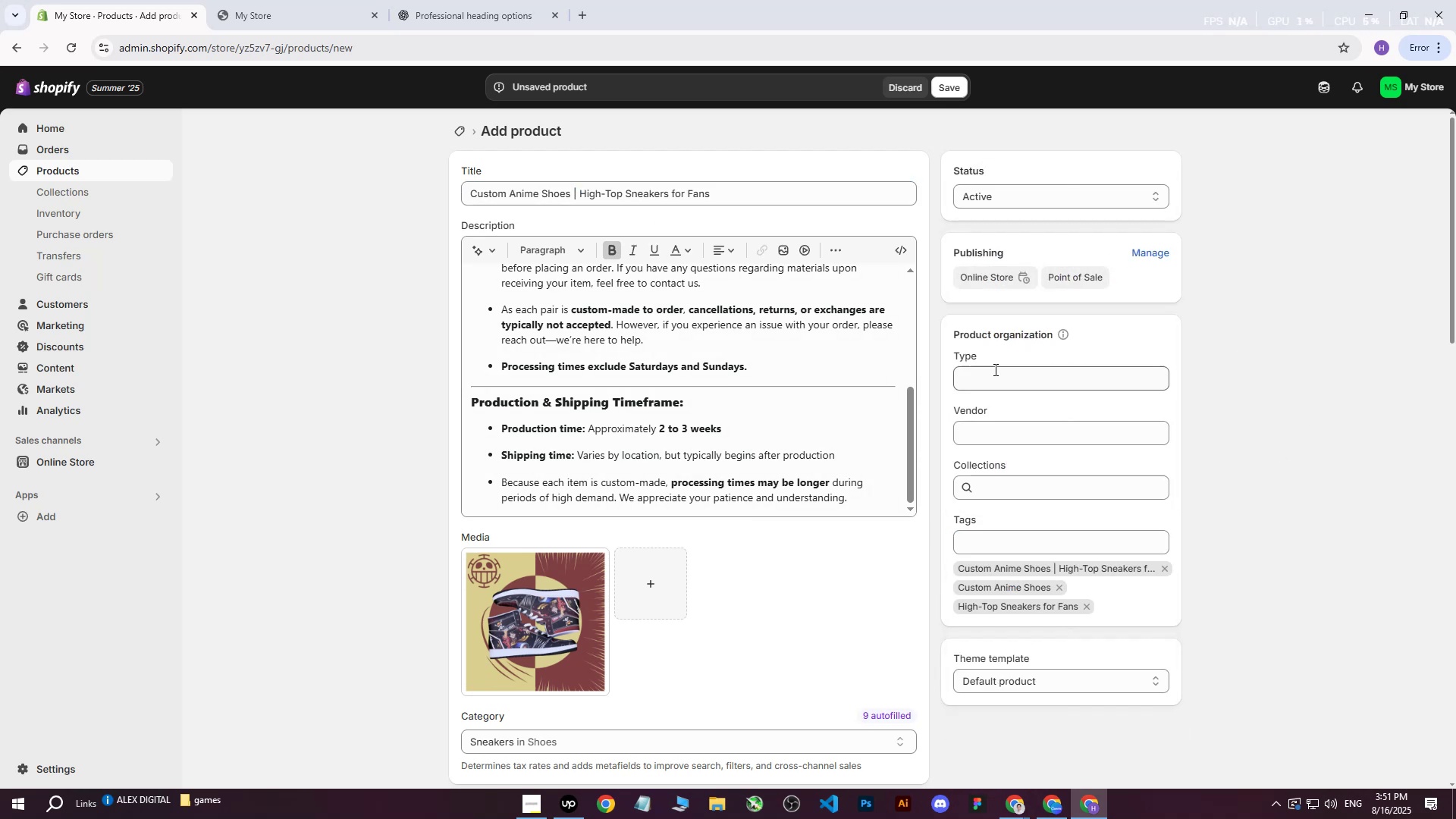 
scroll: coordinate [306, 403], scroll_direction: up, amount: 21.0
 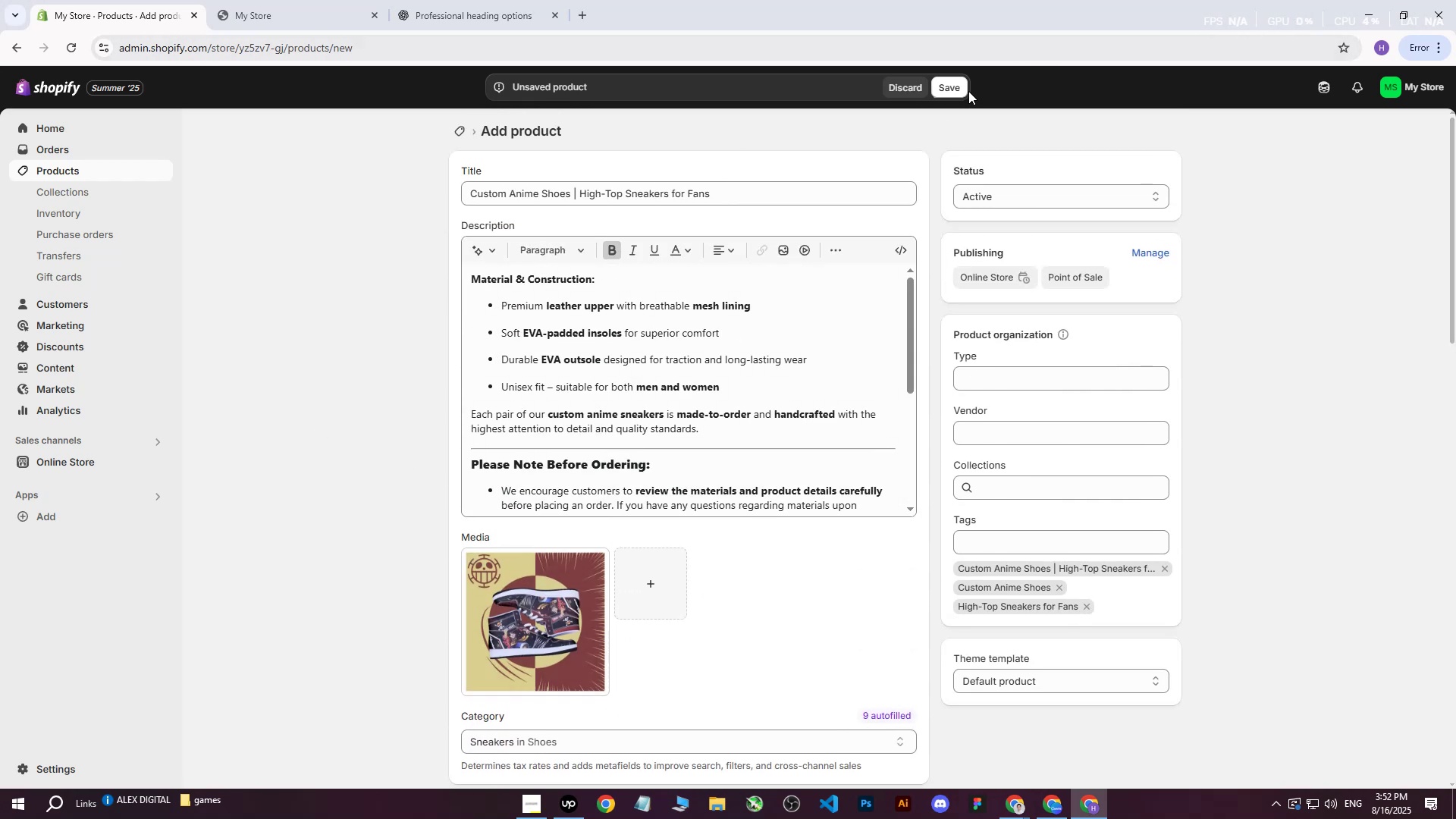 
double_click([959, 91])
 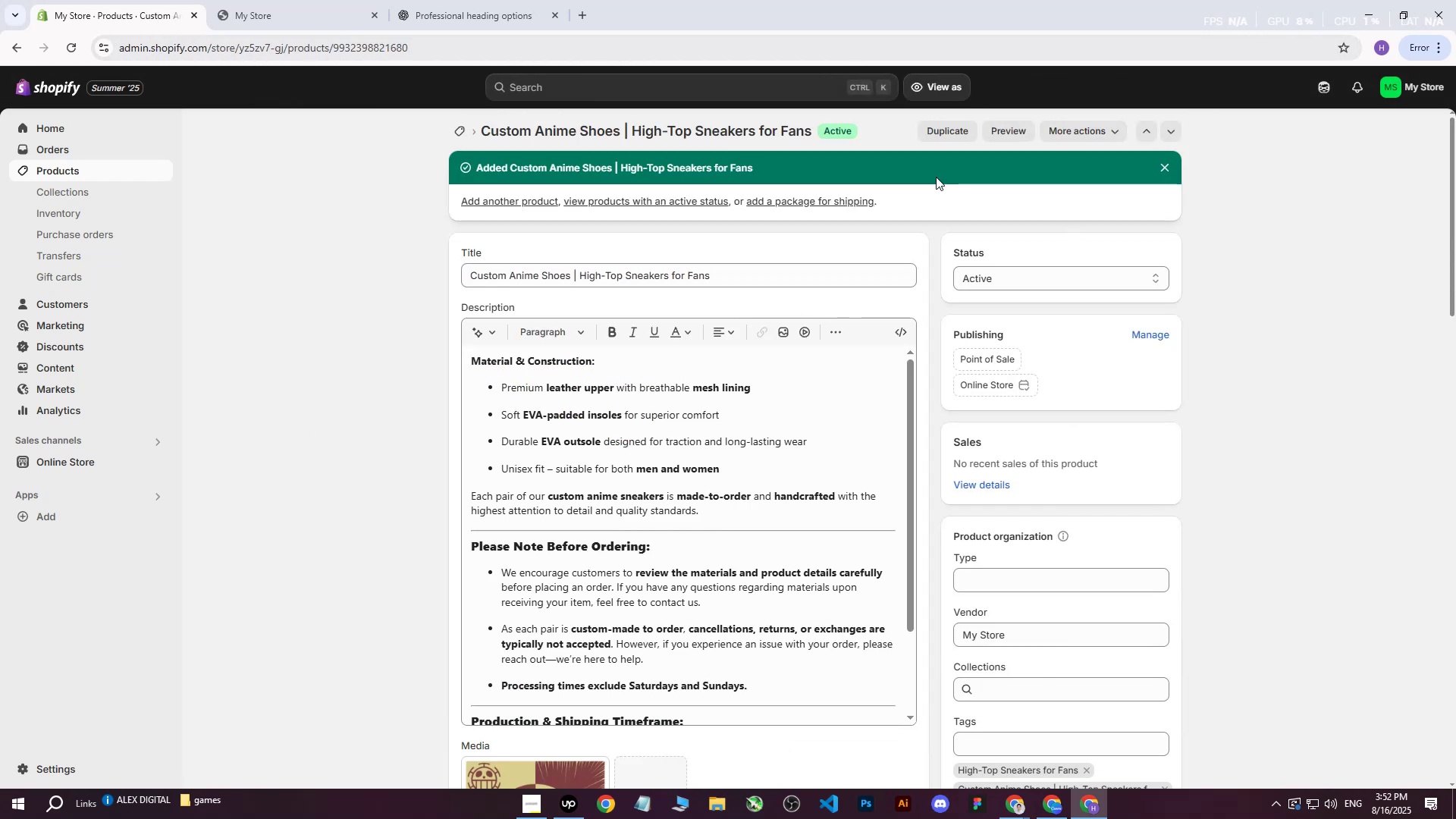 
wait(12.43)
 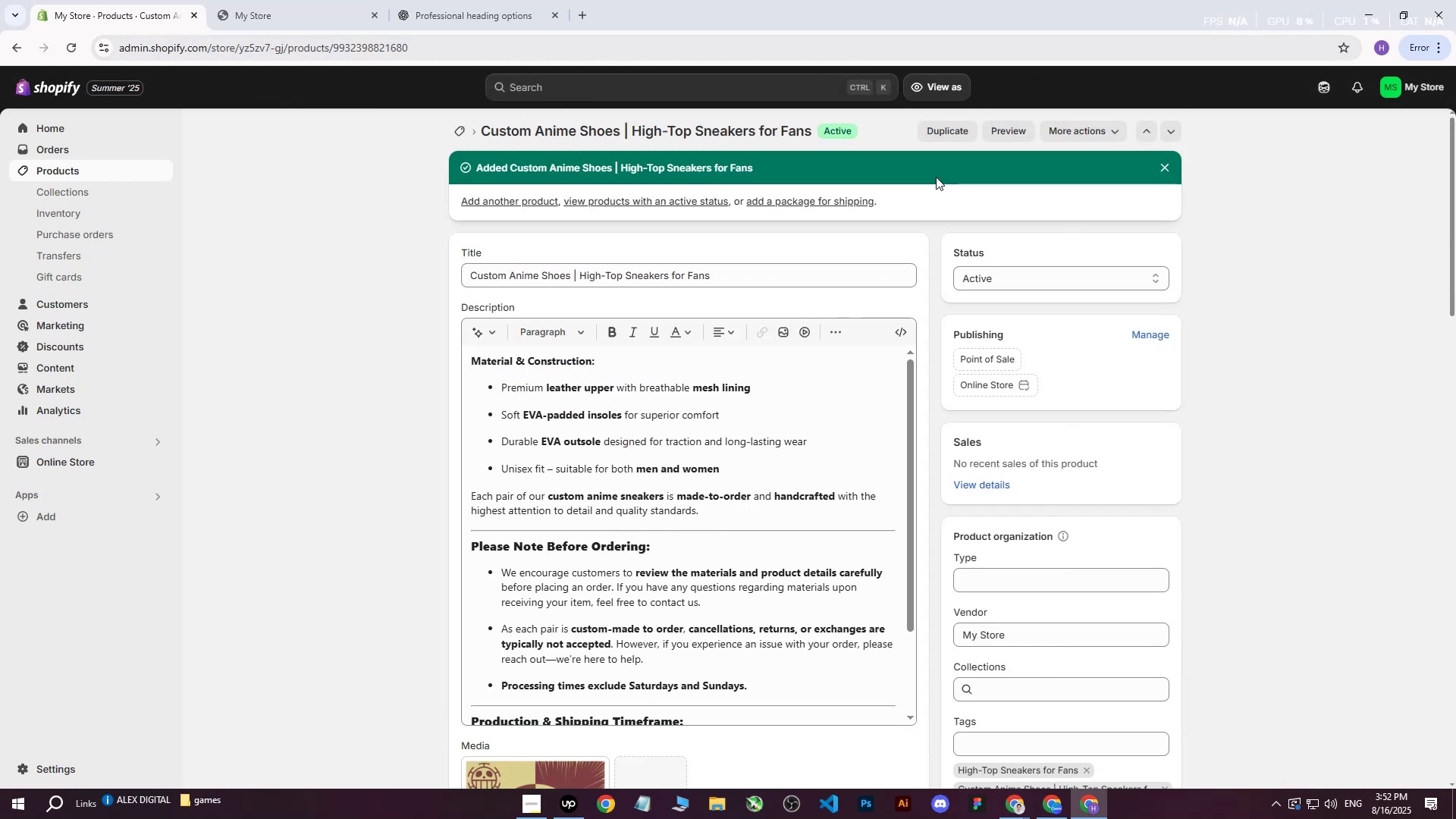 
left_click([61, 172])
 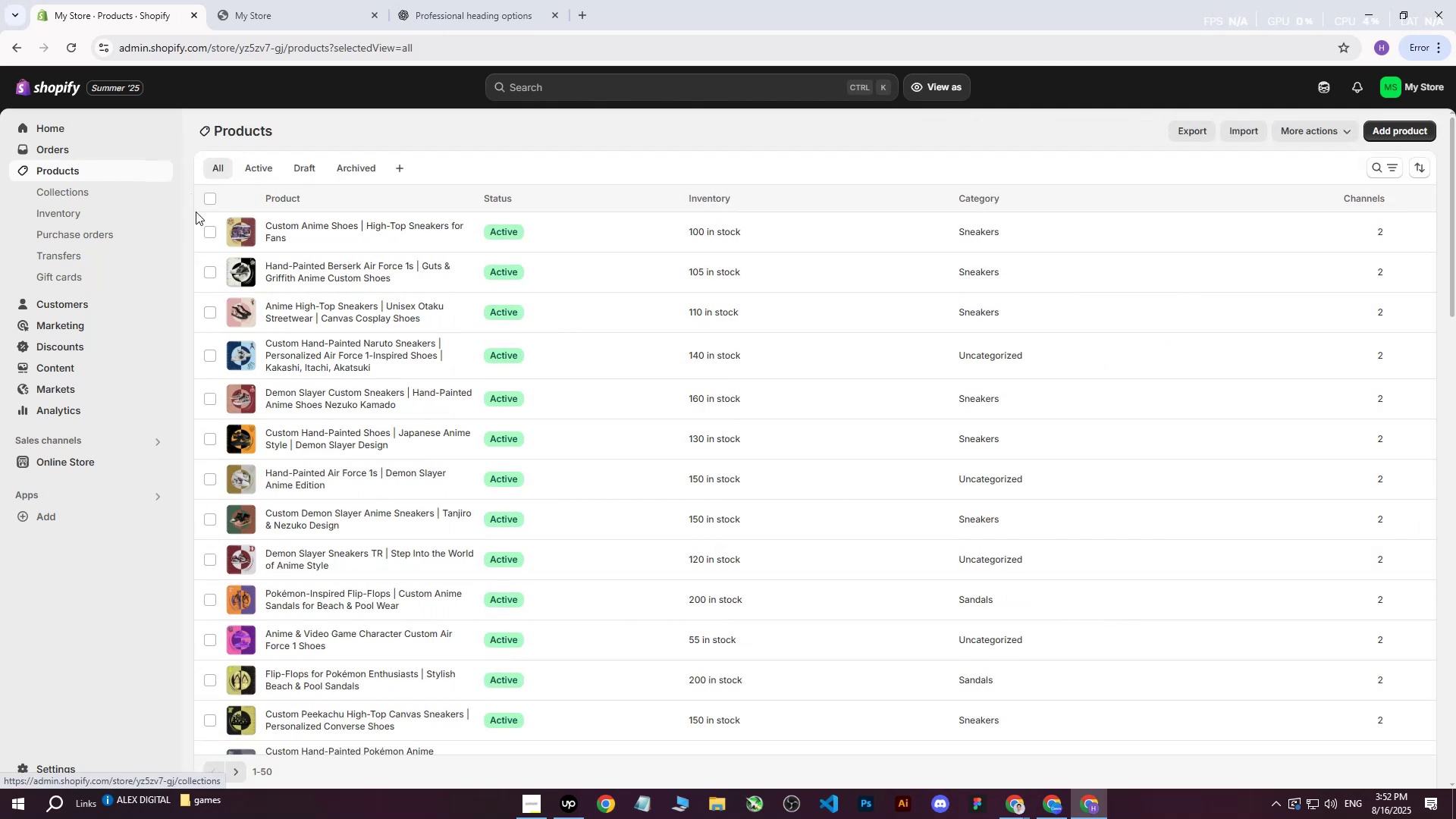 
left_click([339, 0])
 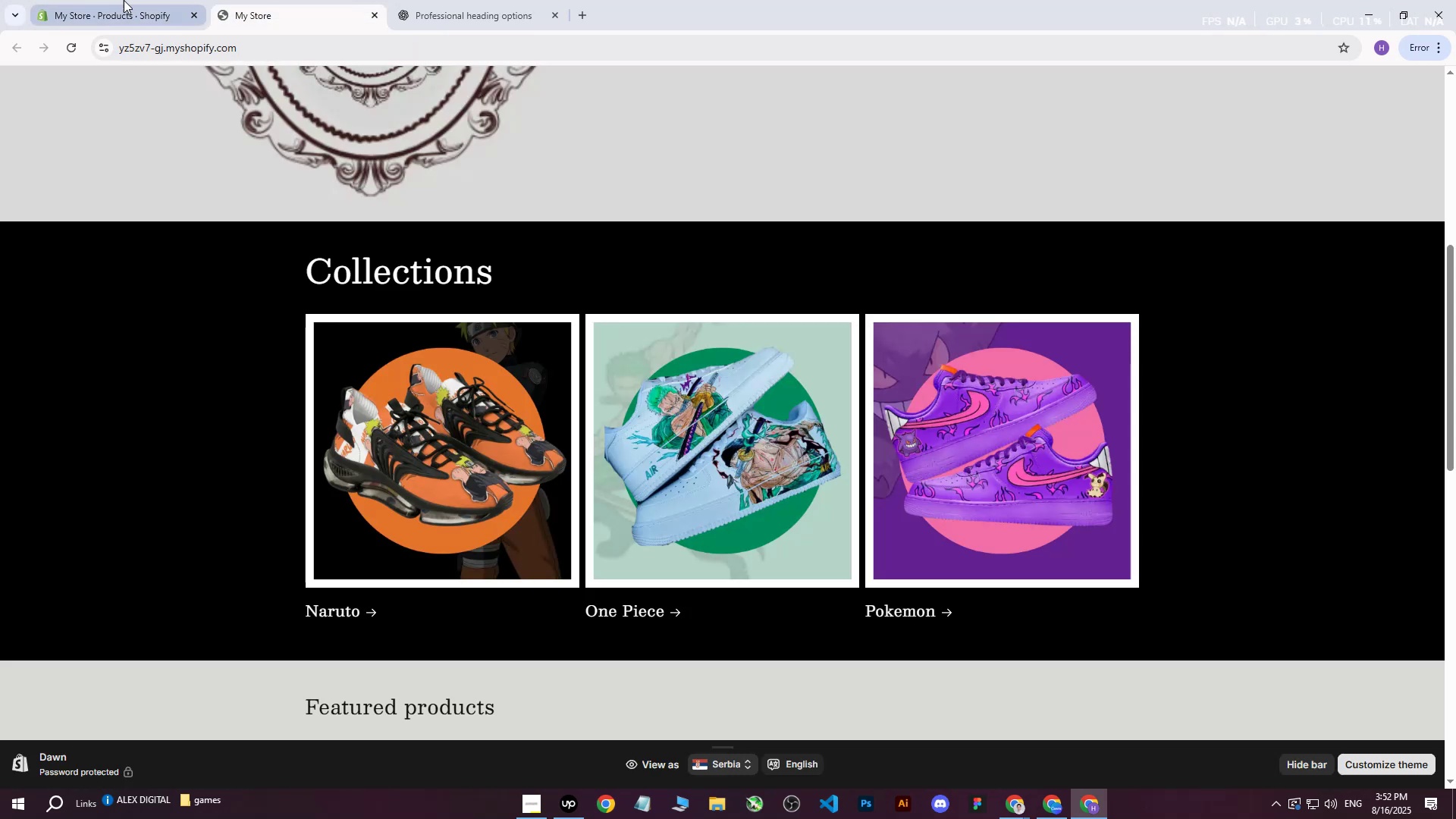 
left_click([124, 0])
 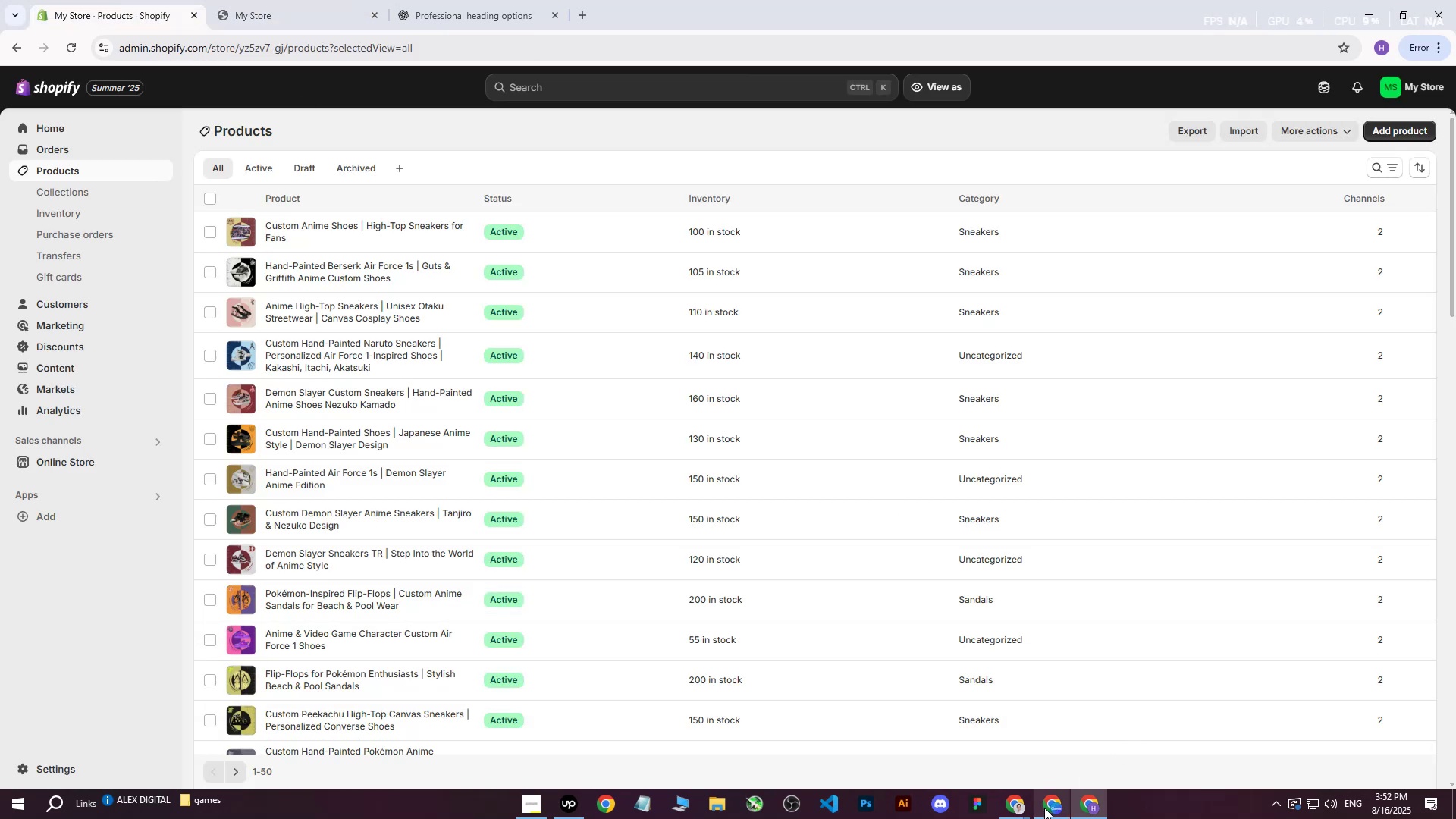 
left_click([1019, 810])
 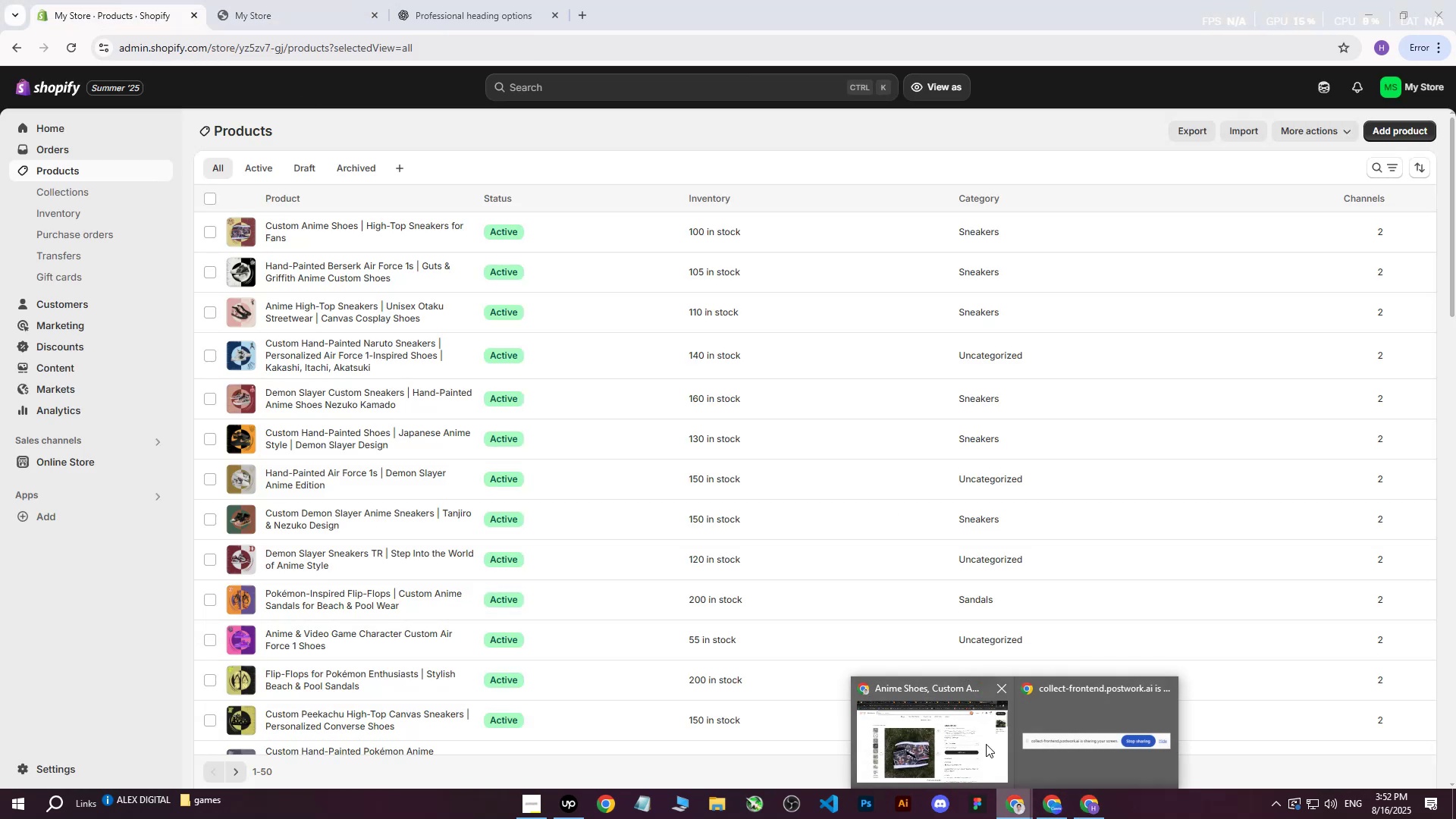 
left_click([971, 748])
 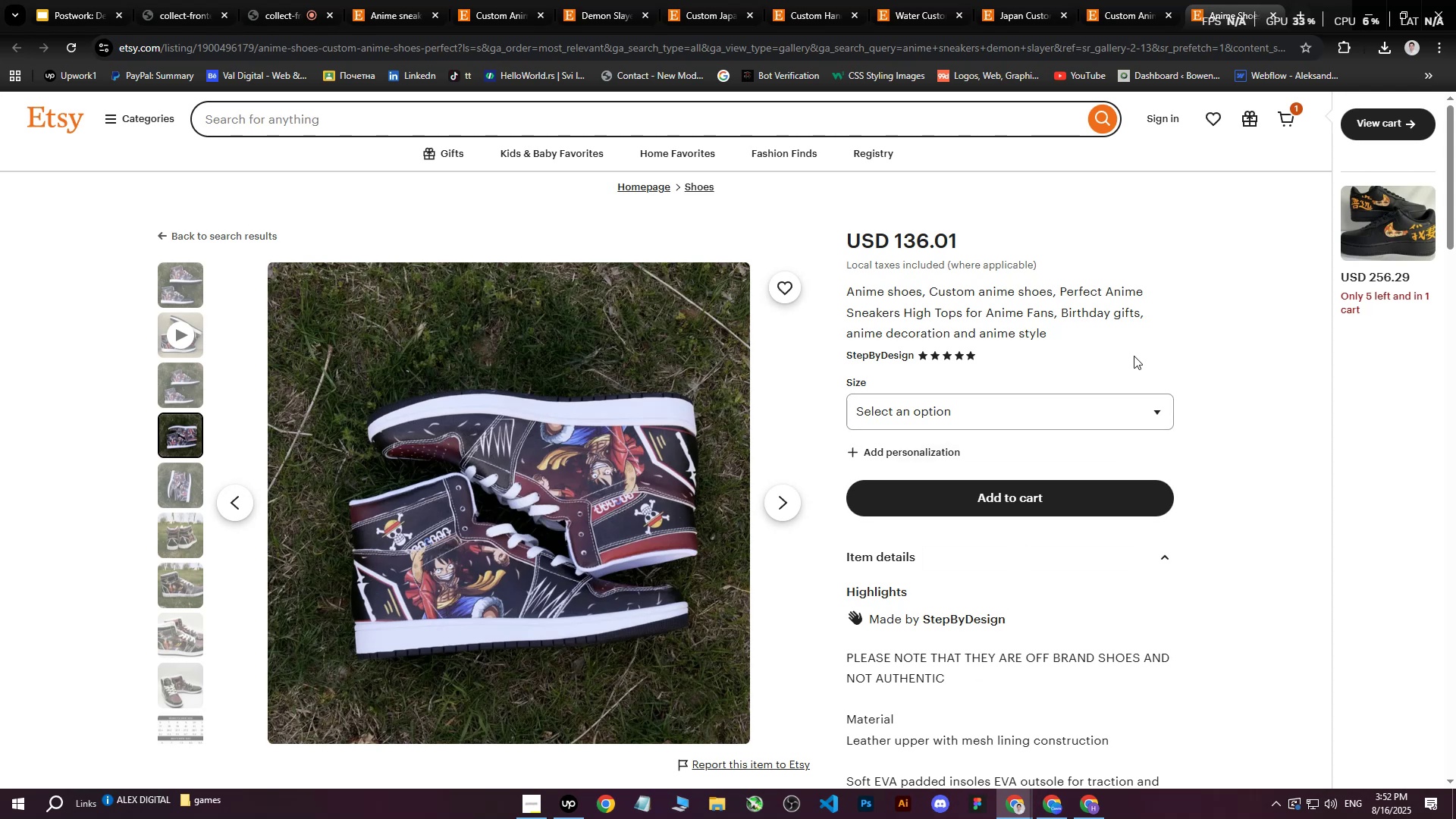 
left_click([1276, 17])
 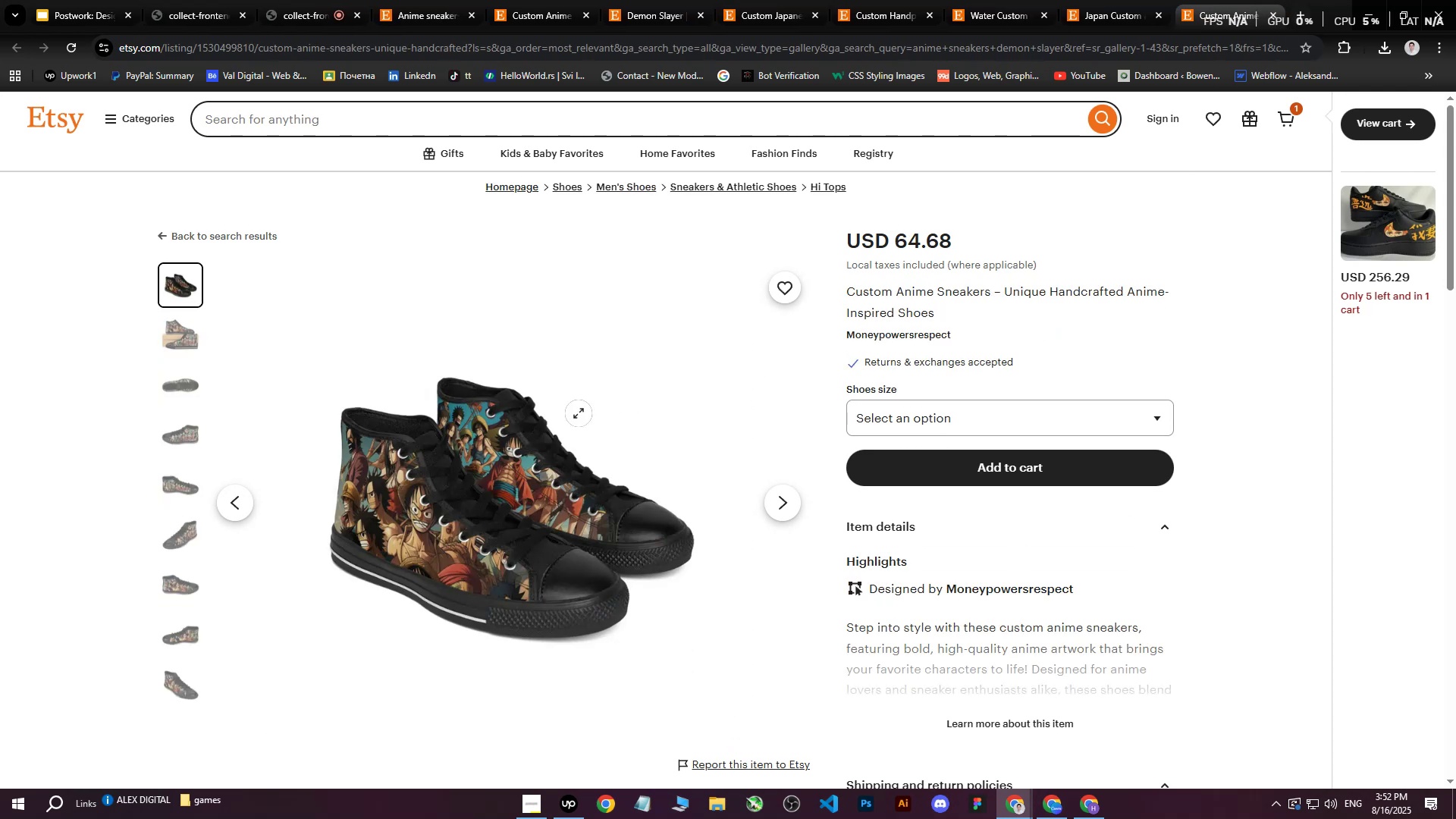 
right_click([572, 416])
 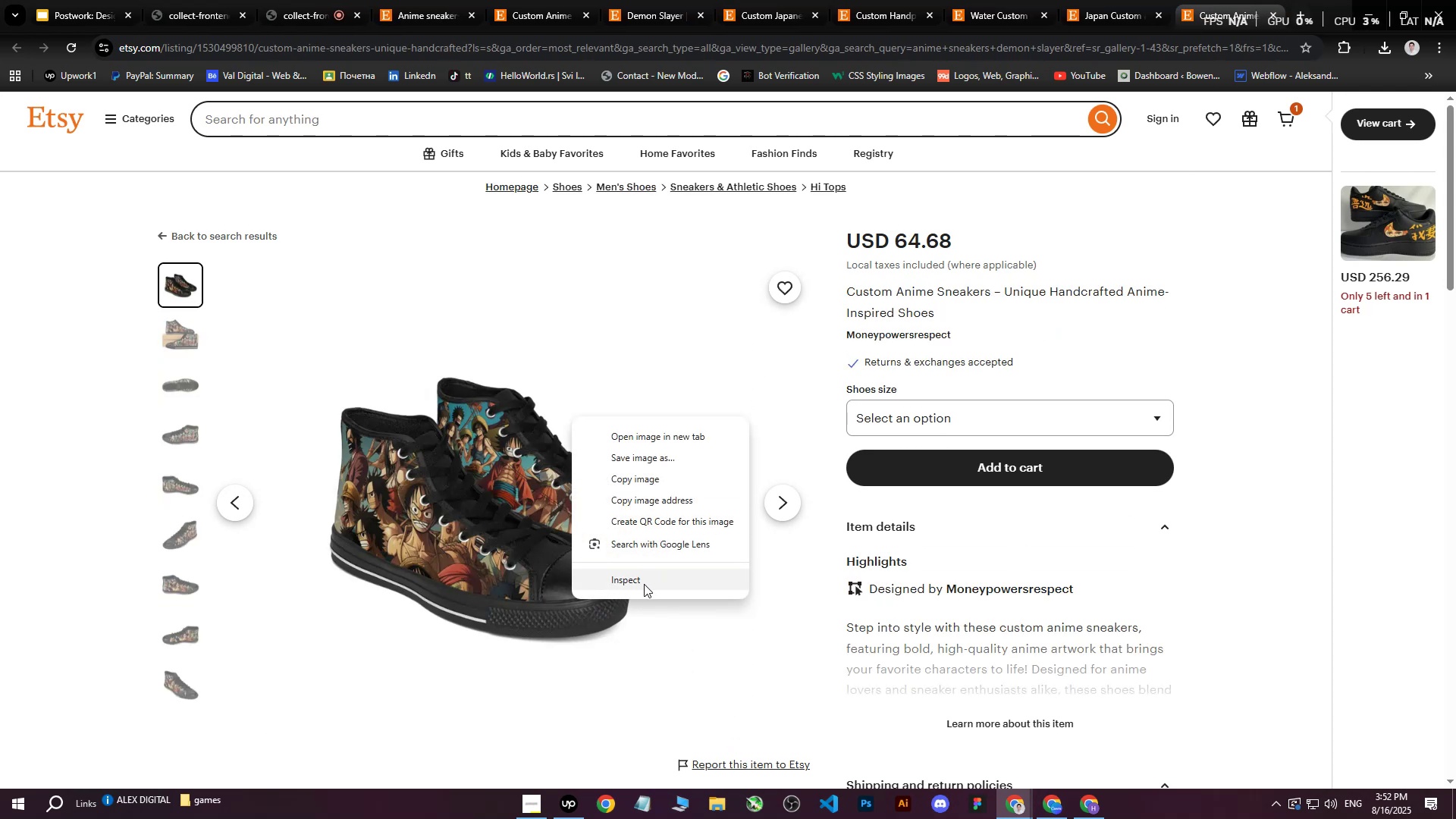 
left_click([644, 584])
 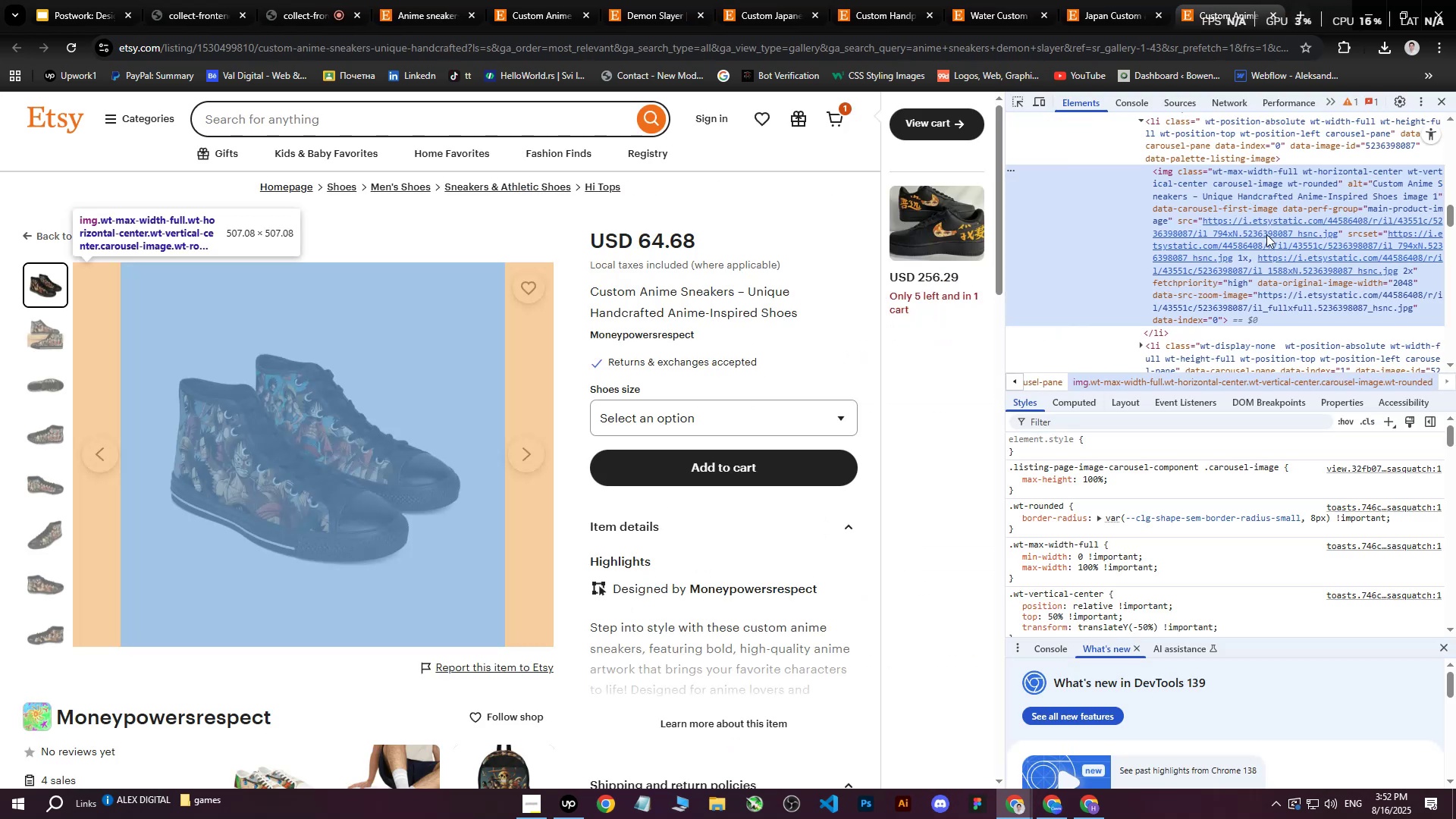 
left_click([1263, 239])
 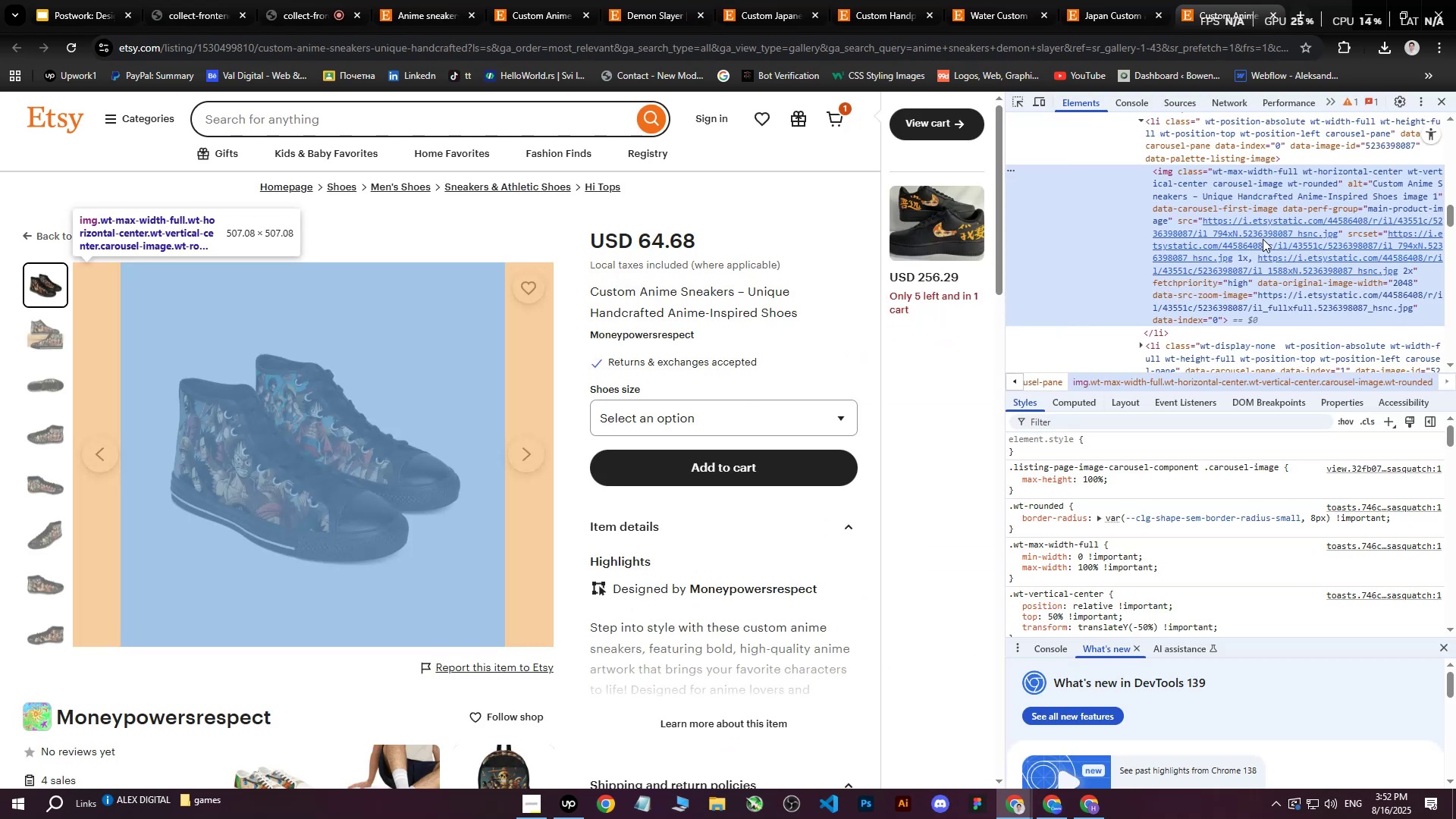 
right_click([1263, 239])
 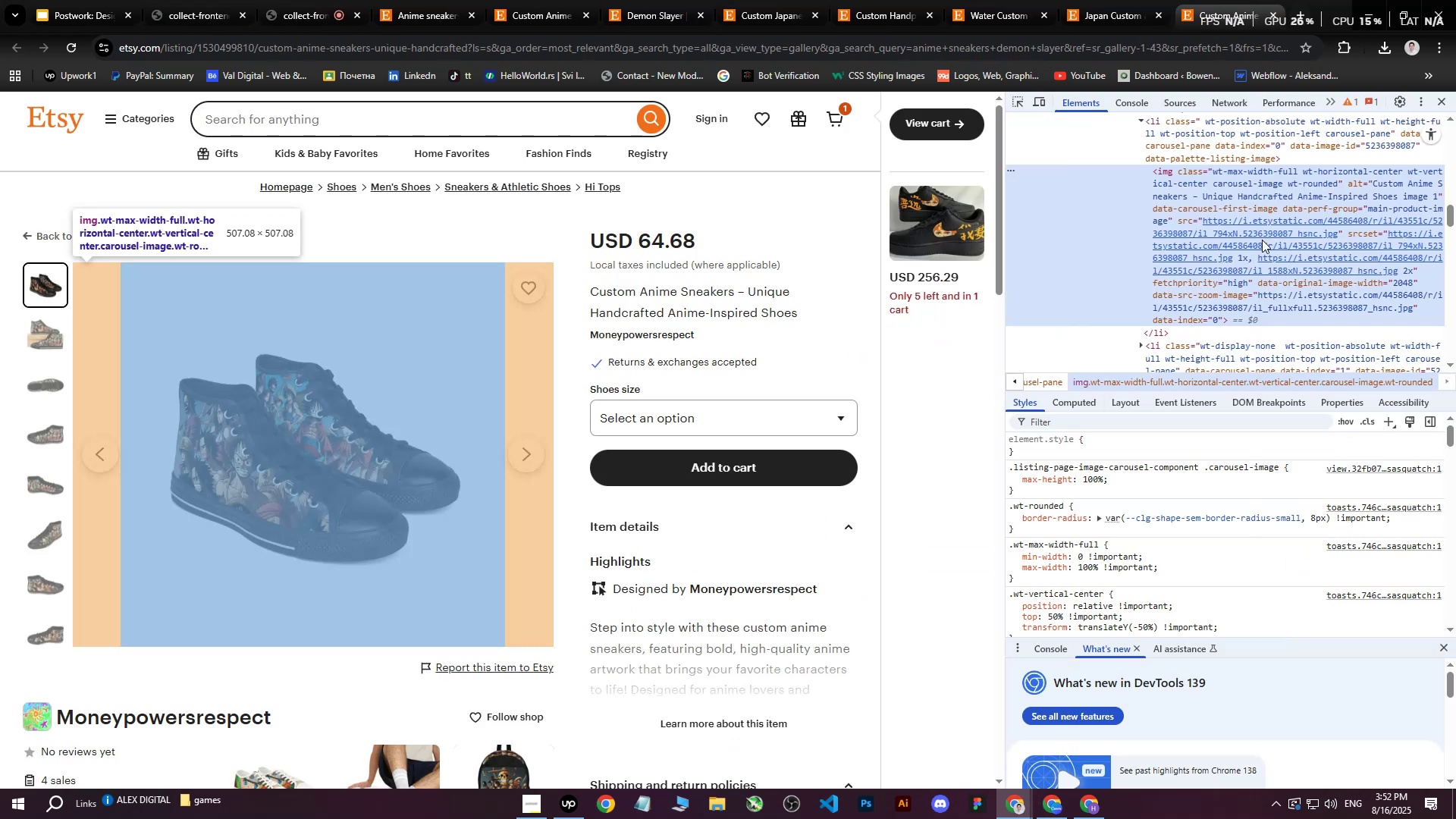 
double_click([1256, 243])
 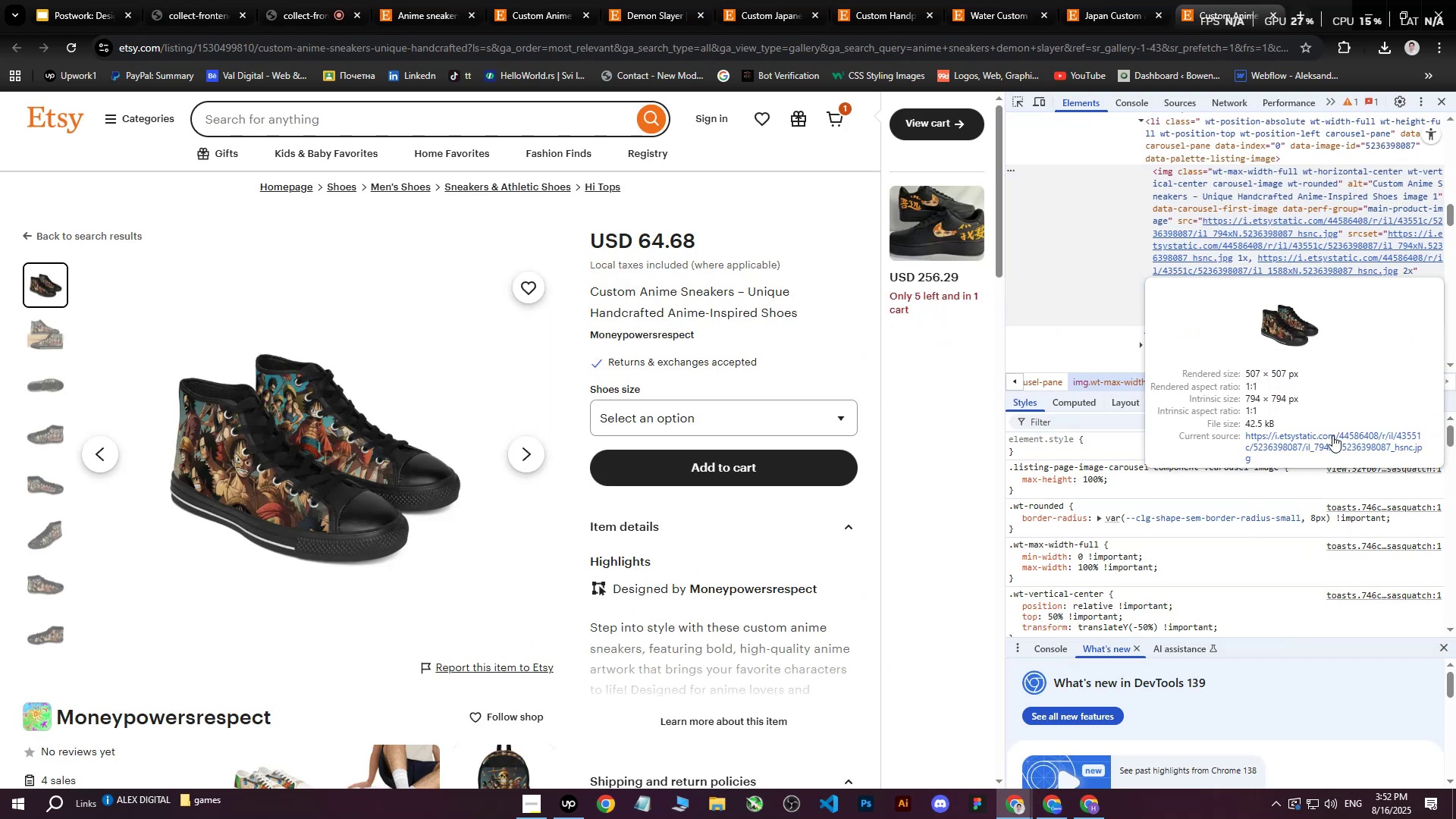 
left_click([1324, 439])
 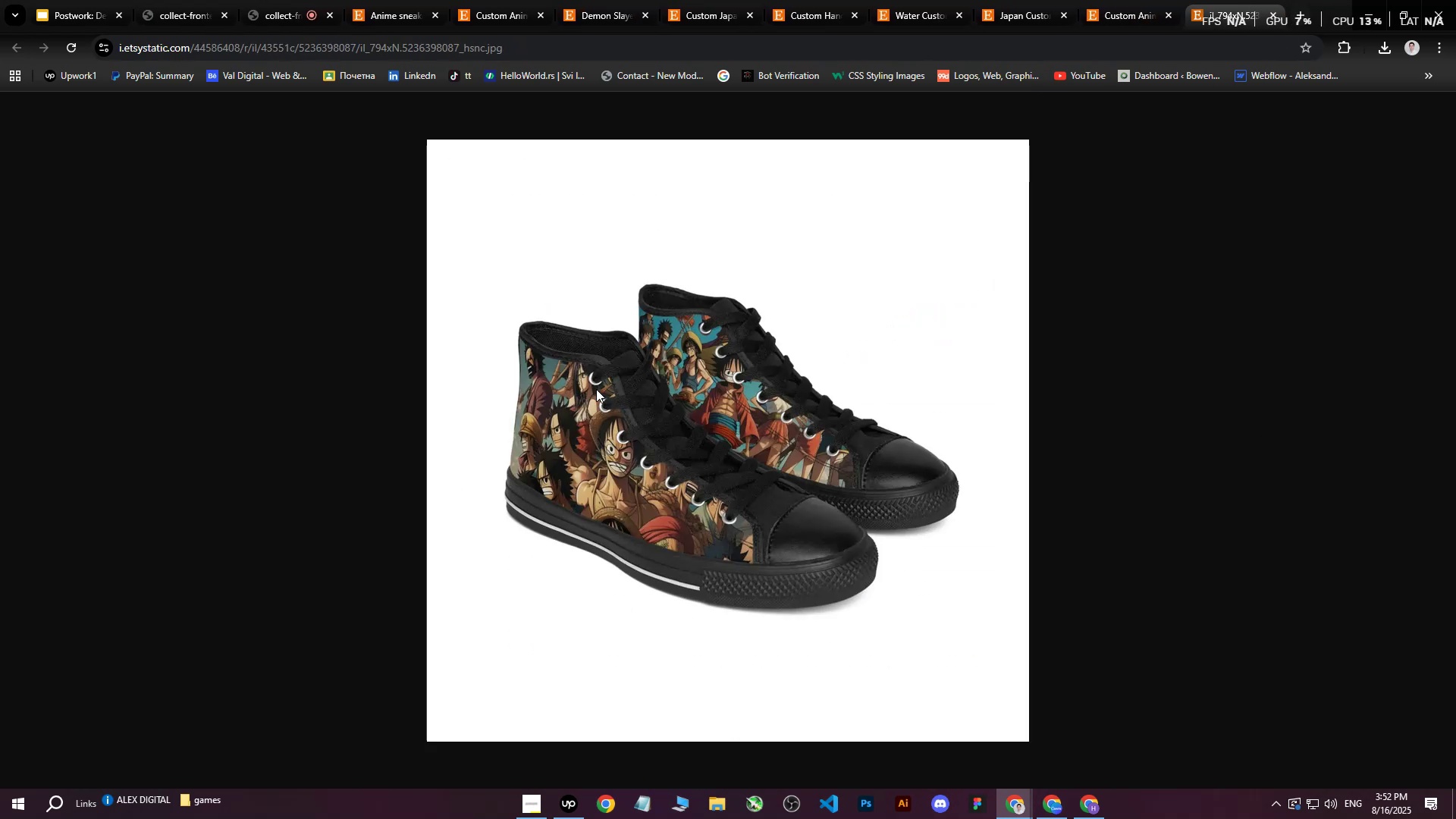 
right_click([596, 389])
 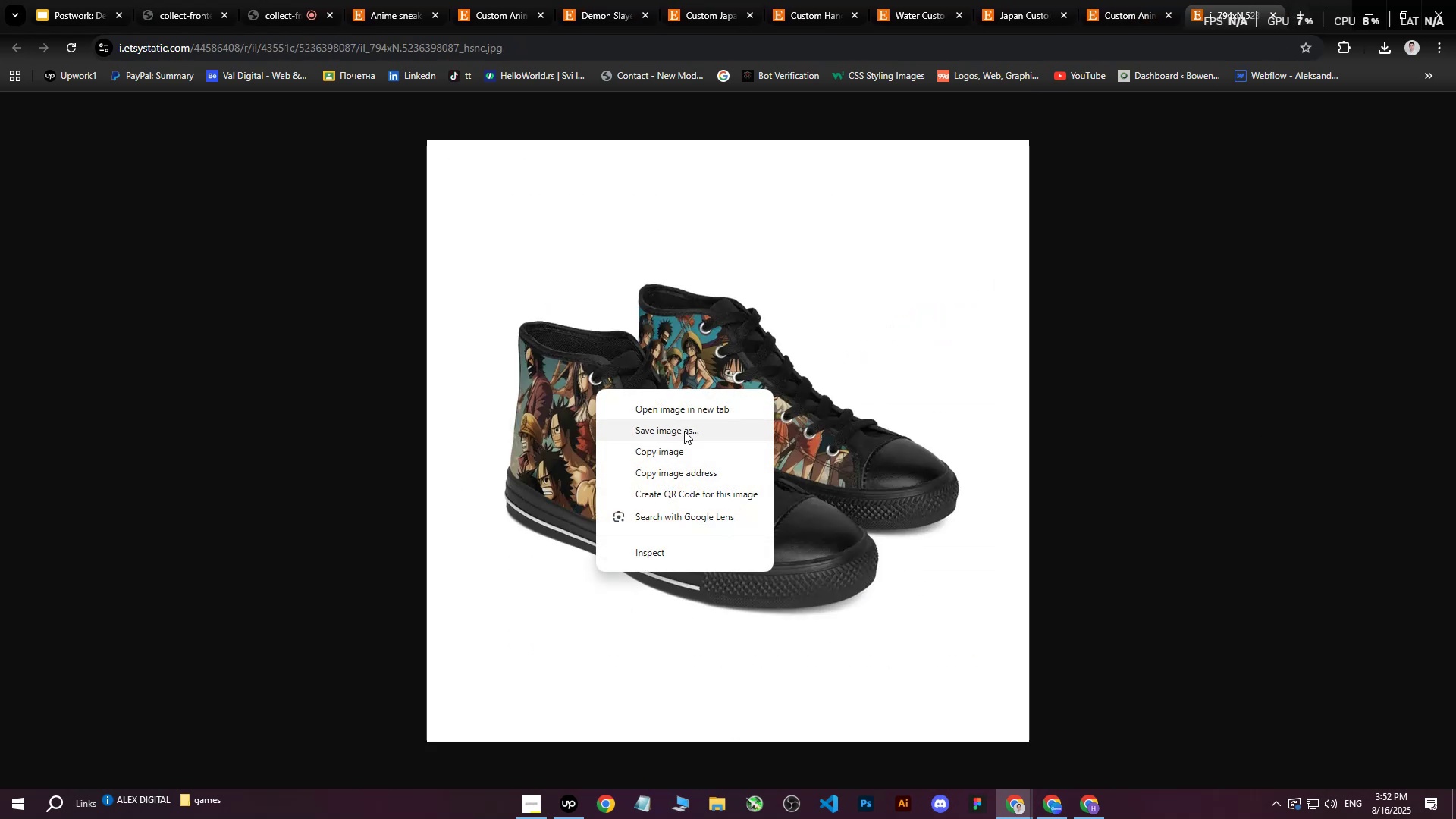 
left_click([684, 431])
 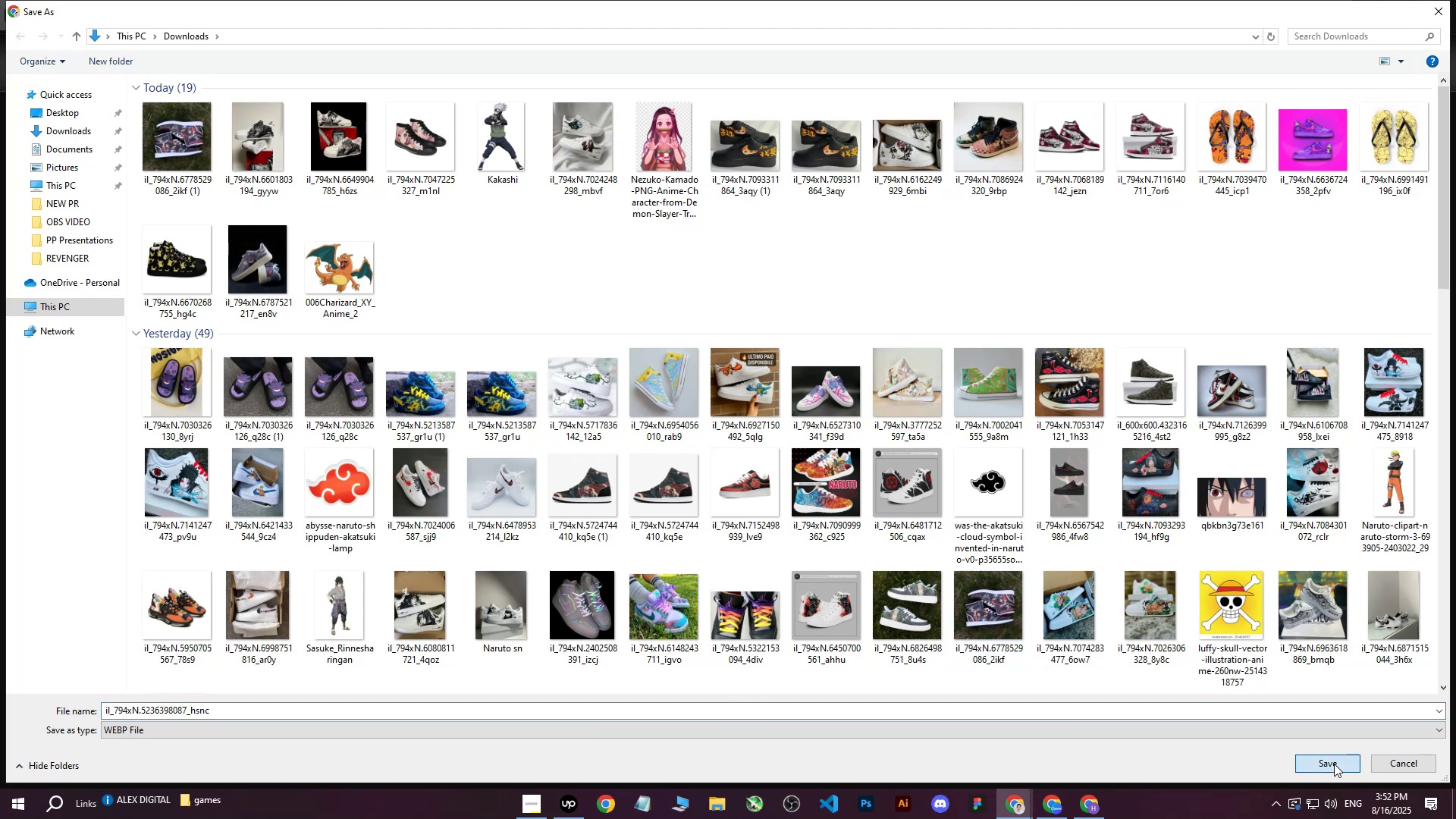 
left_click([1334, 764])
 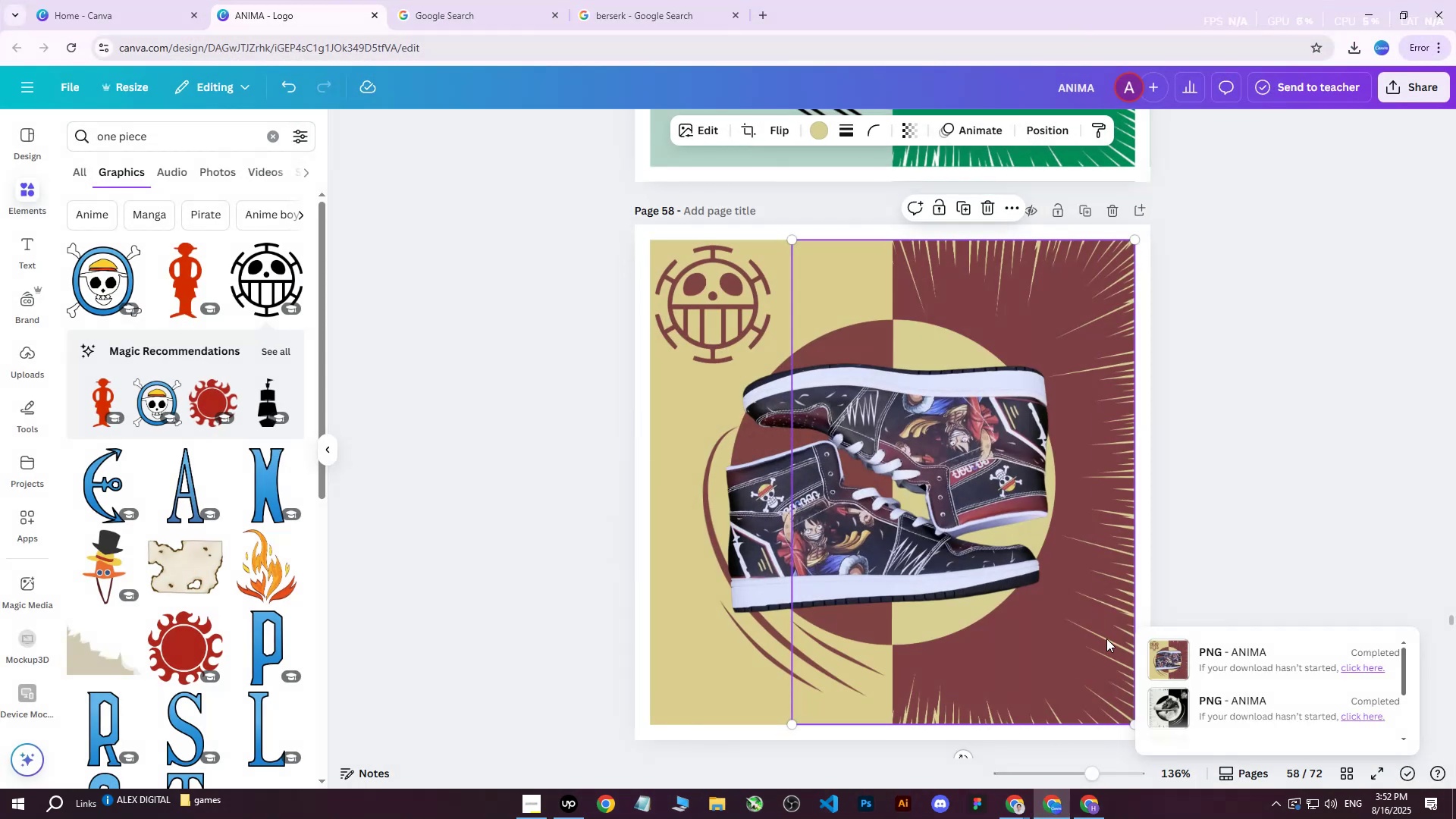 
left_click([1086, 211])
 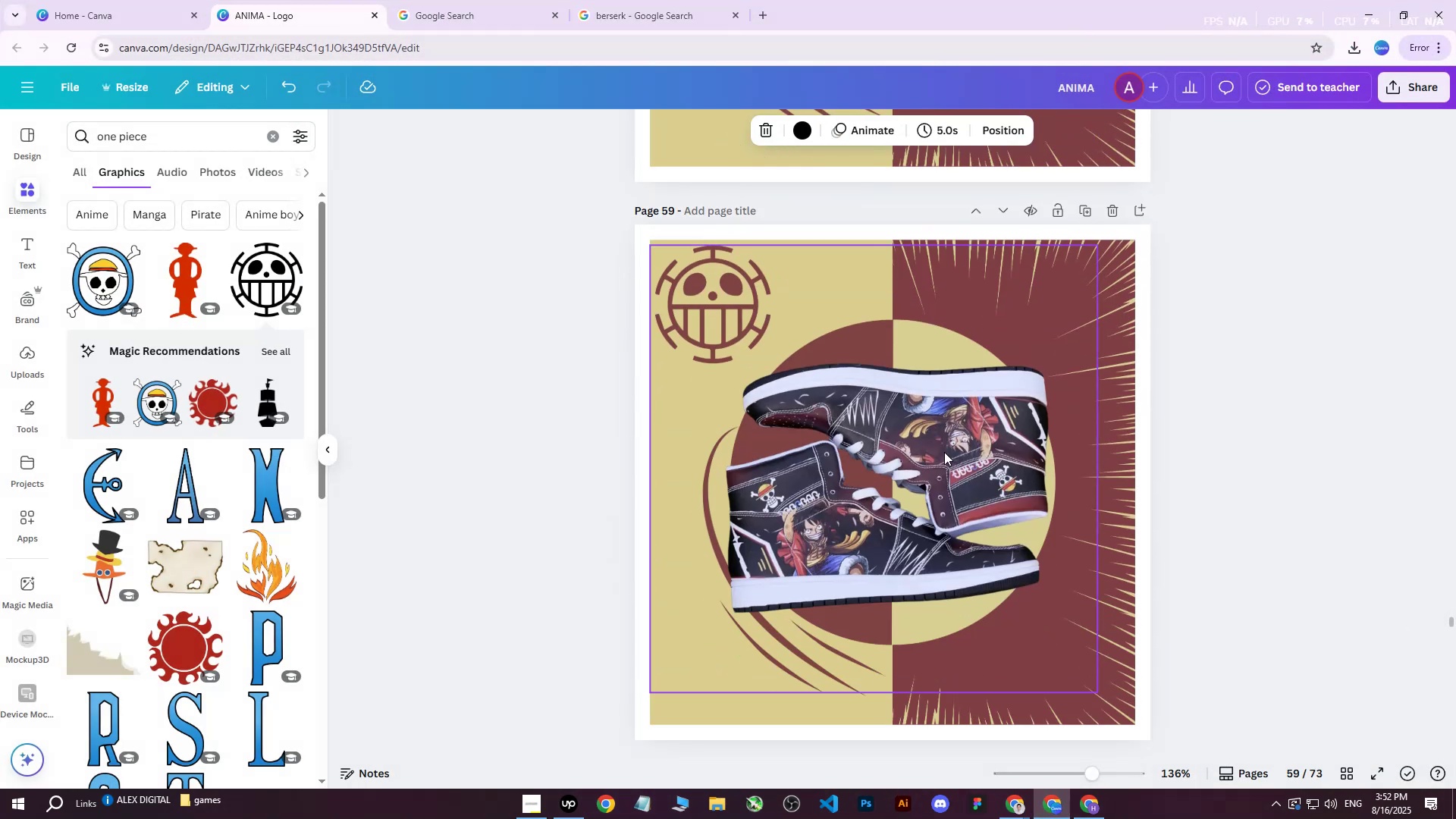 
left_click([906, 484])
 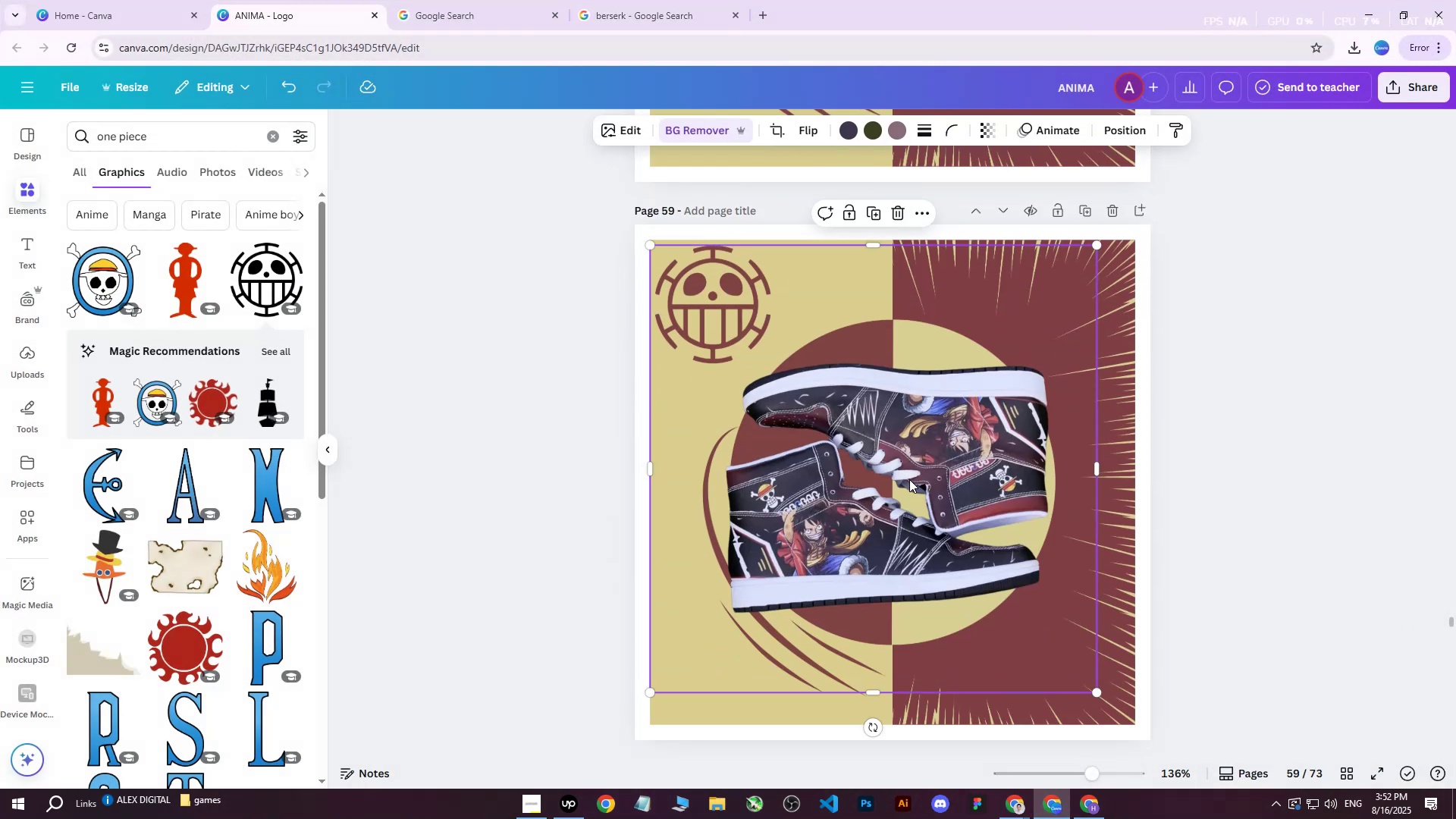 
key(Delete)
 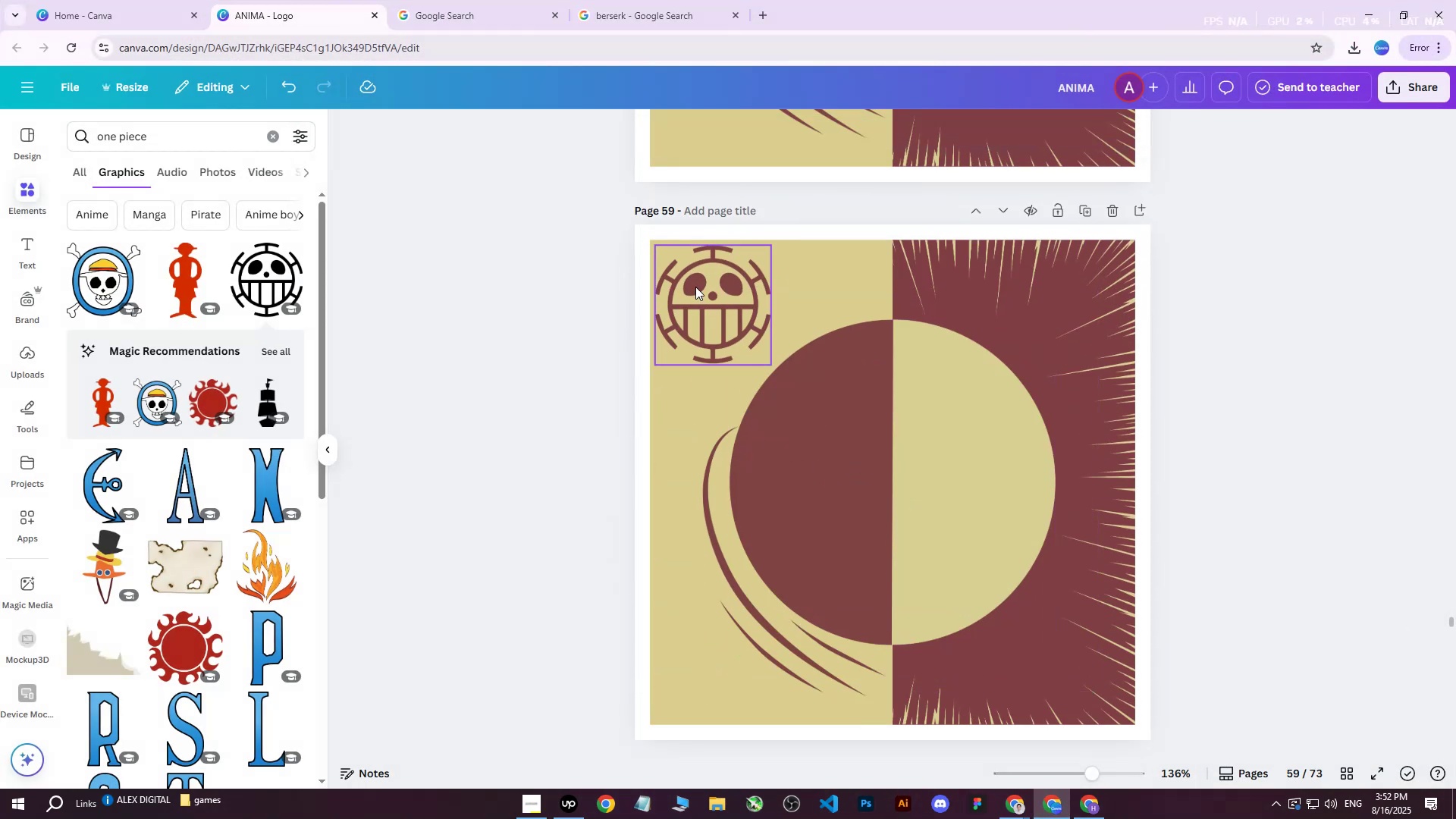 
left_click([698, 283])
 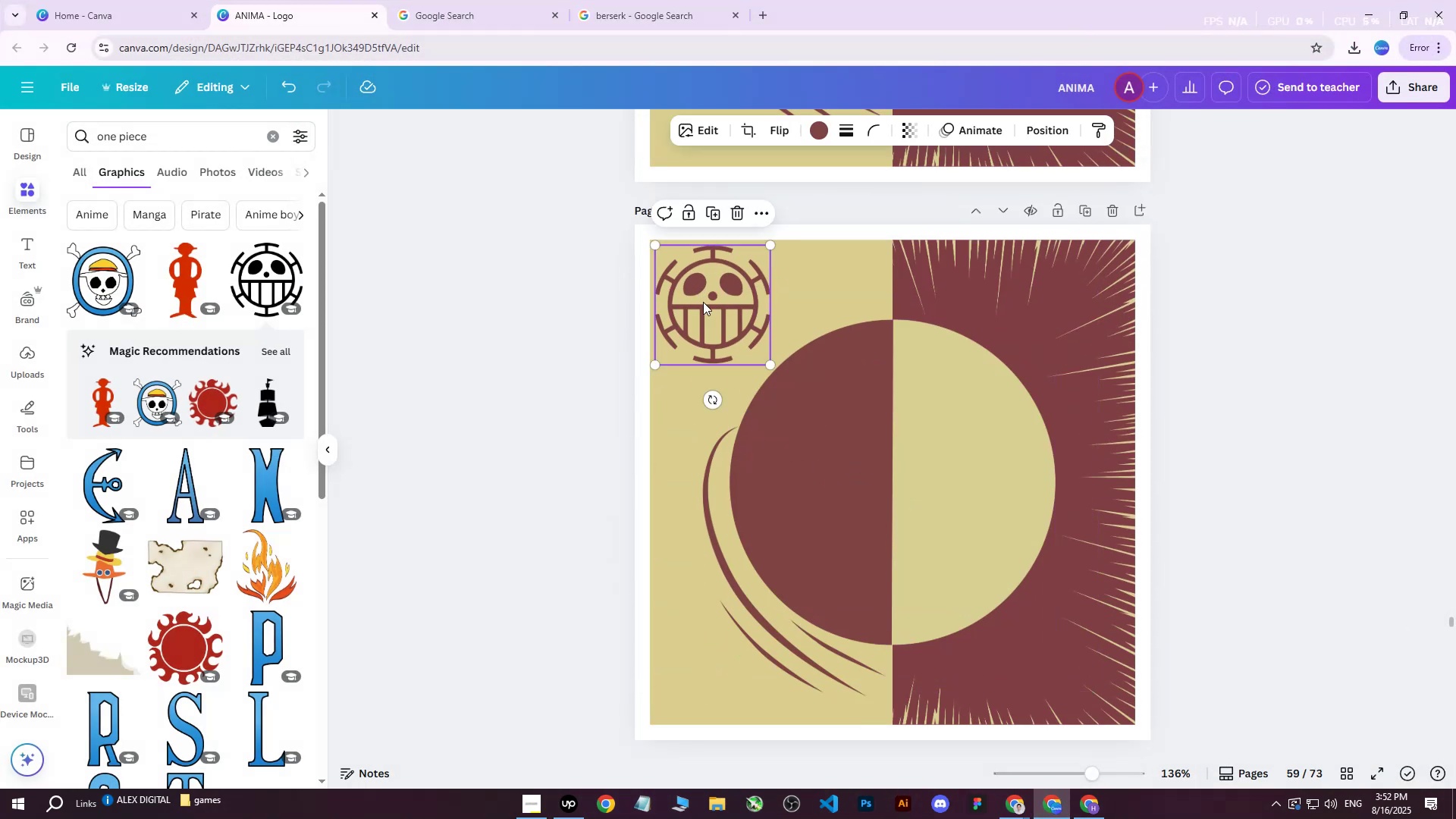 
key(Delete)
 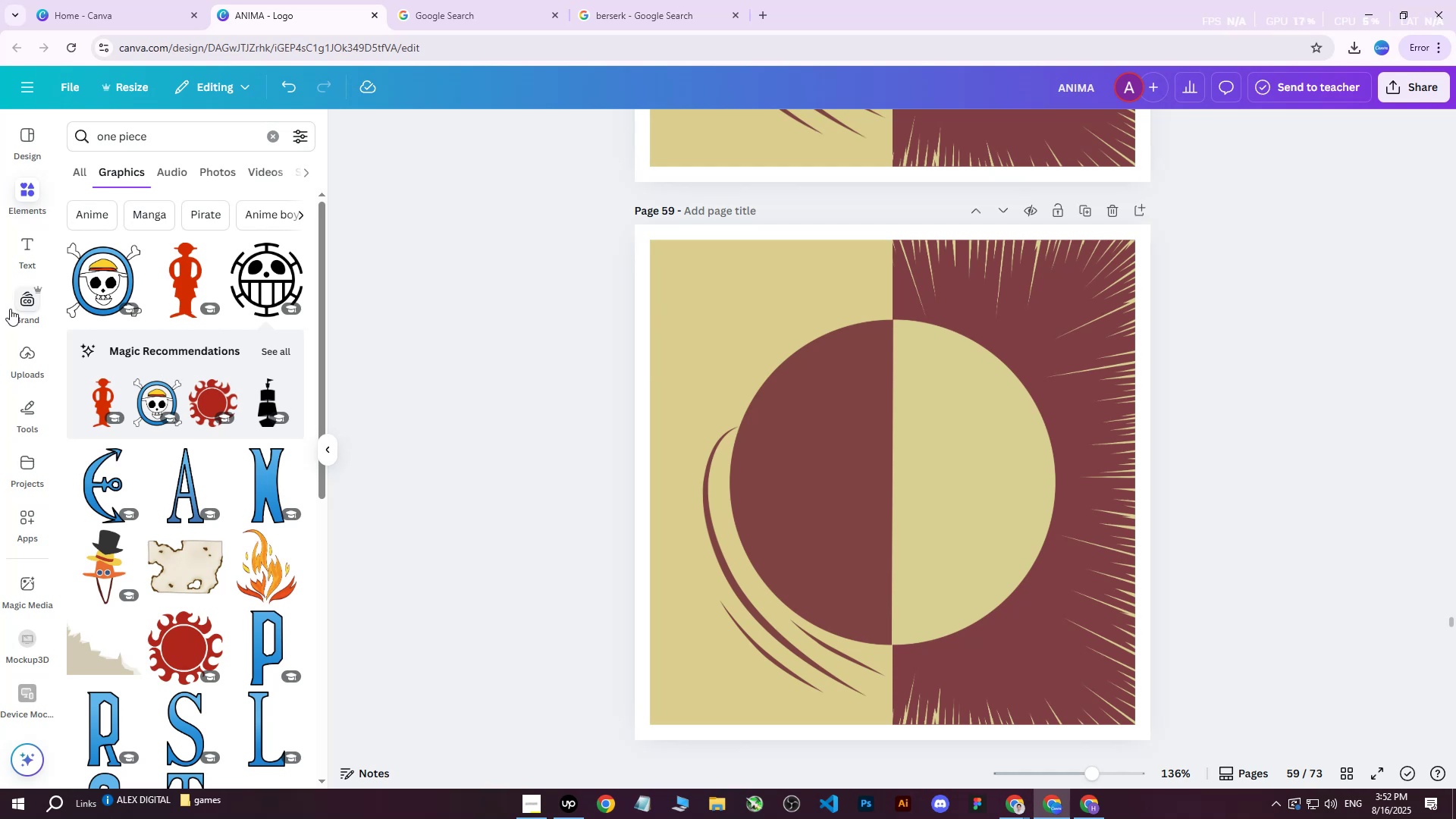 
left_click([21, 359])
 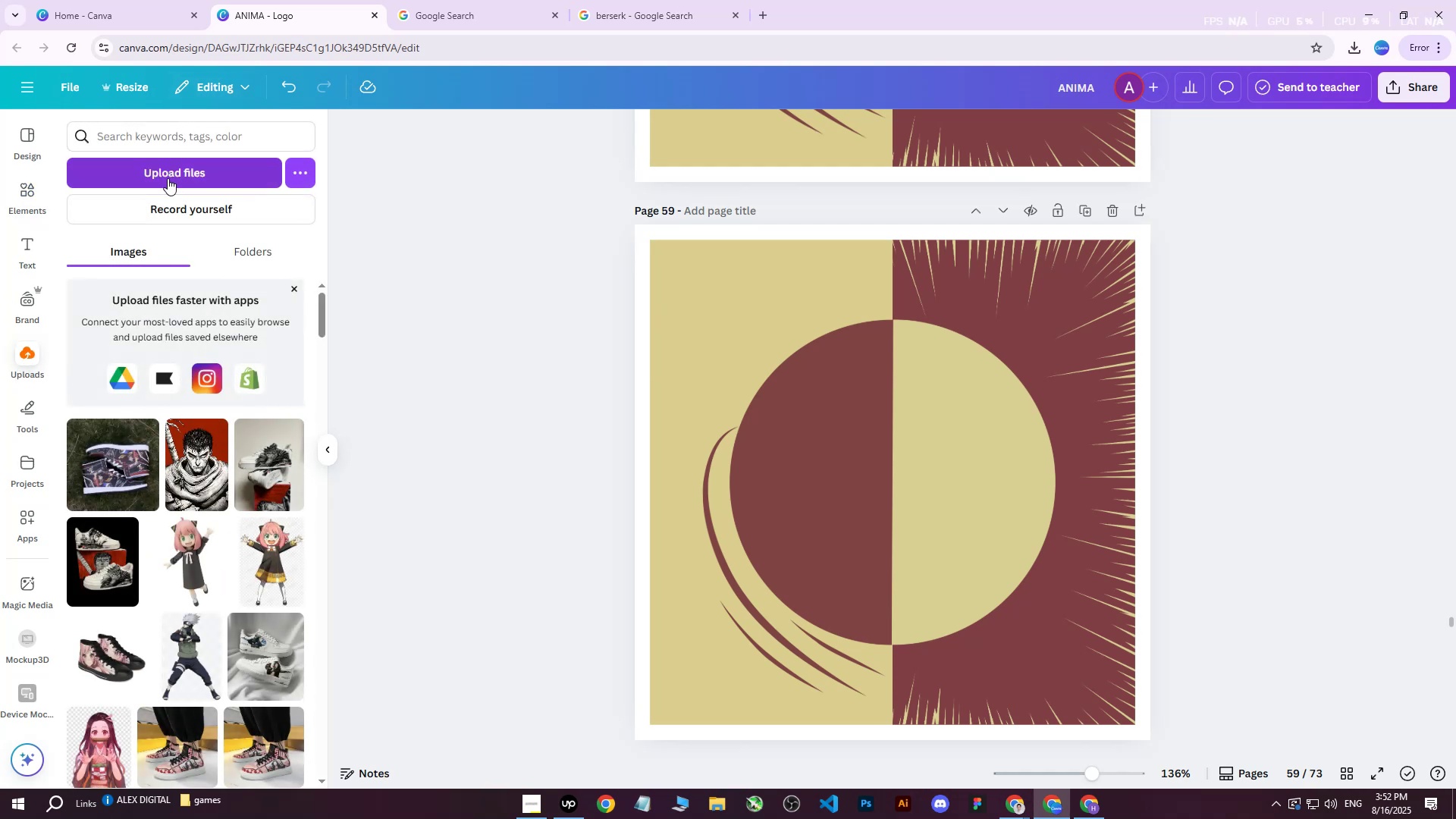 
left_click([168, 178])
 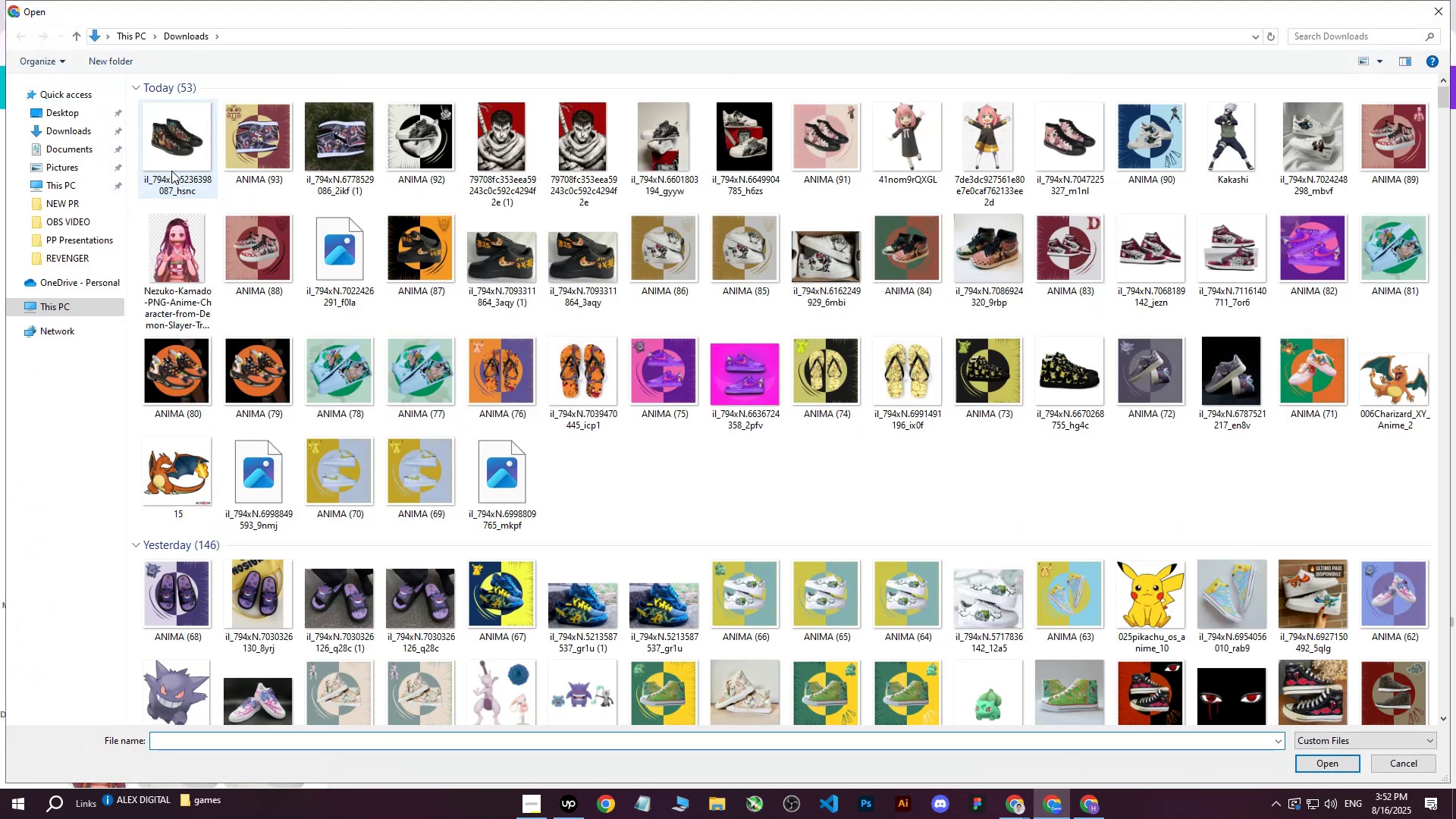 
left_click([171, 170])
 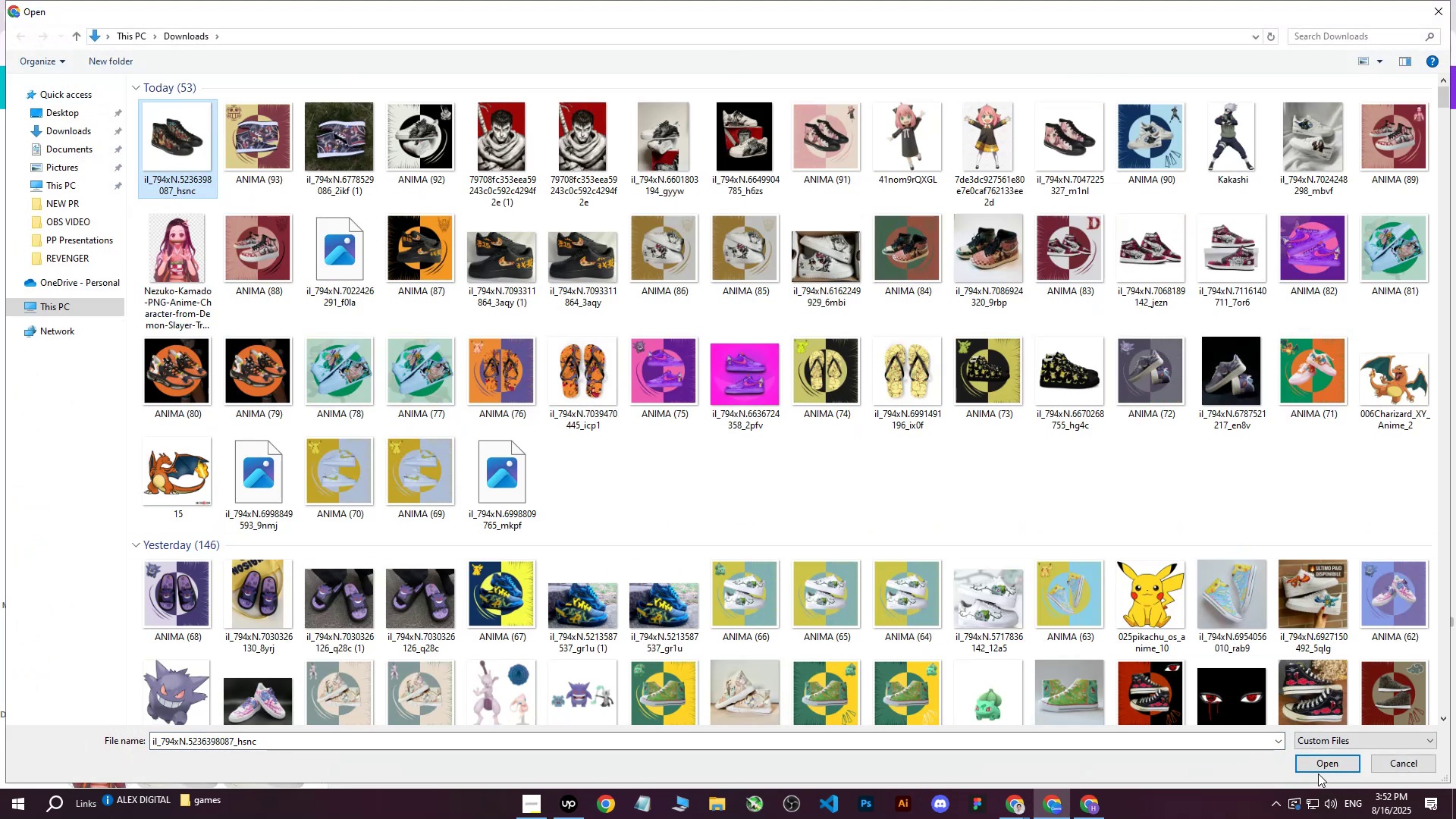 
left_click([1321, 764])
 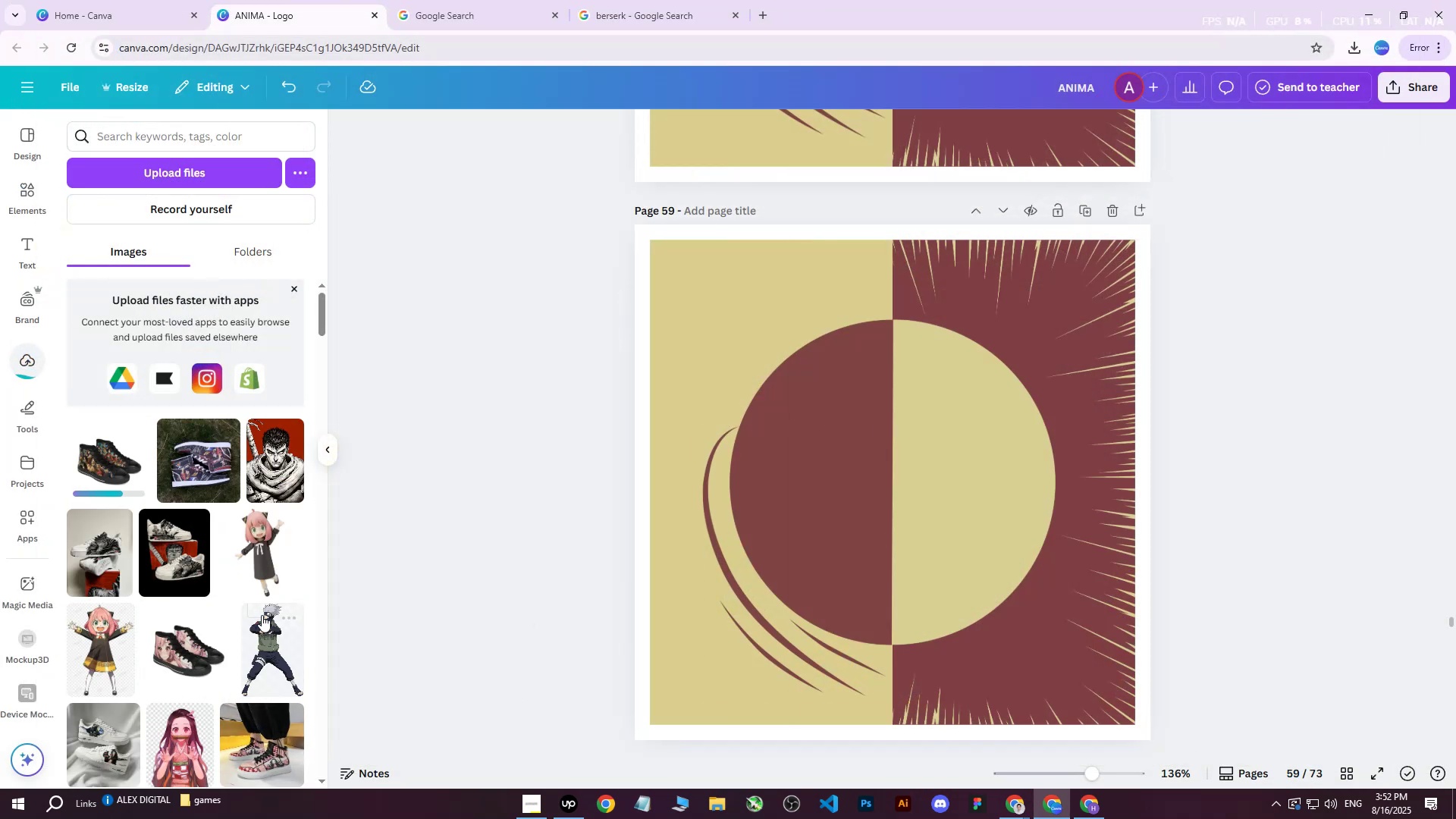 
left_click([135, 470])
 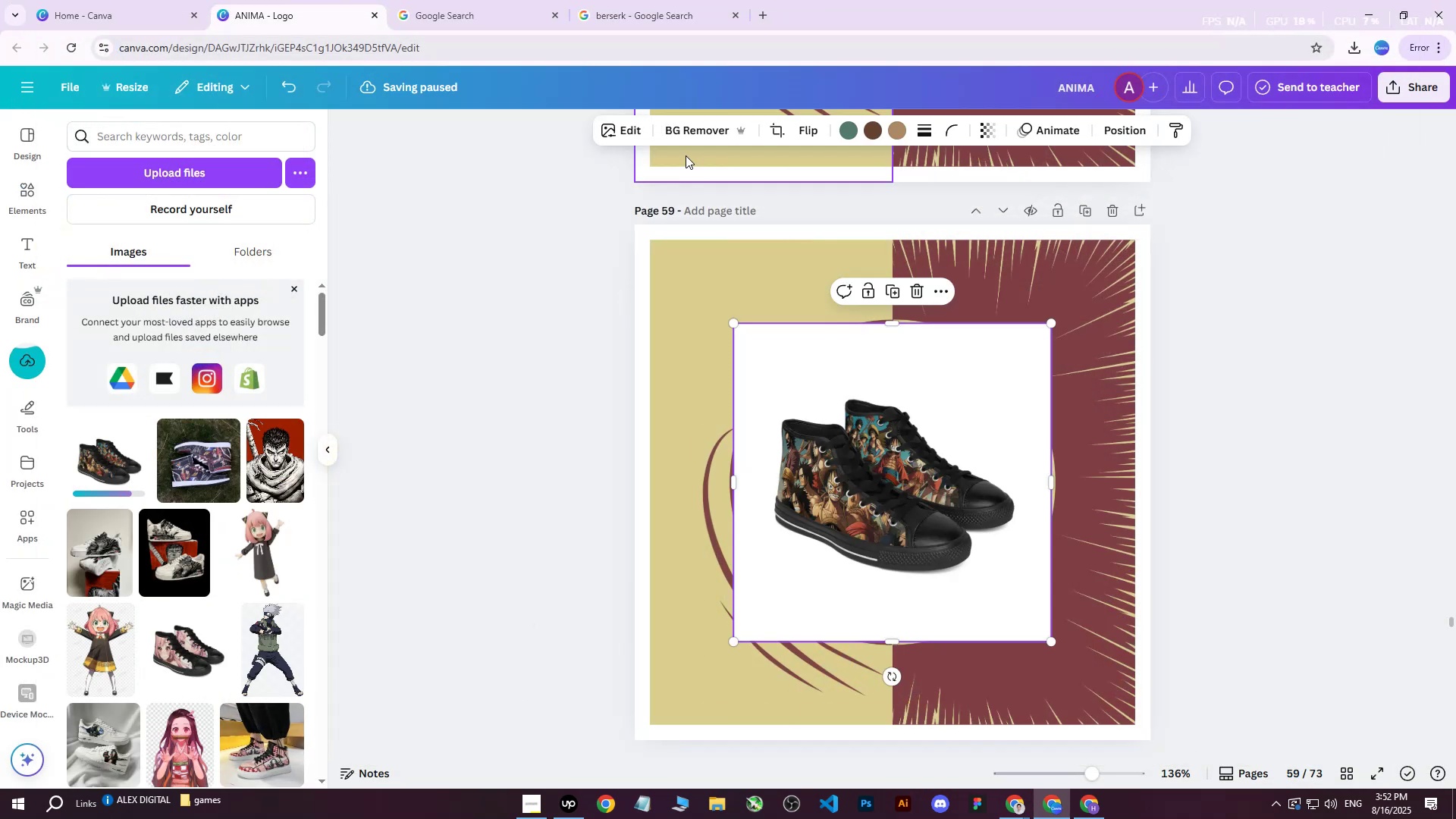 
left_click([695, 130])
 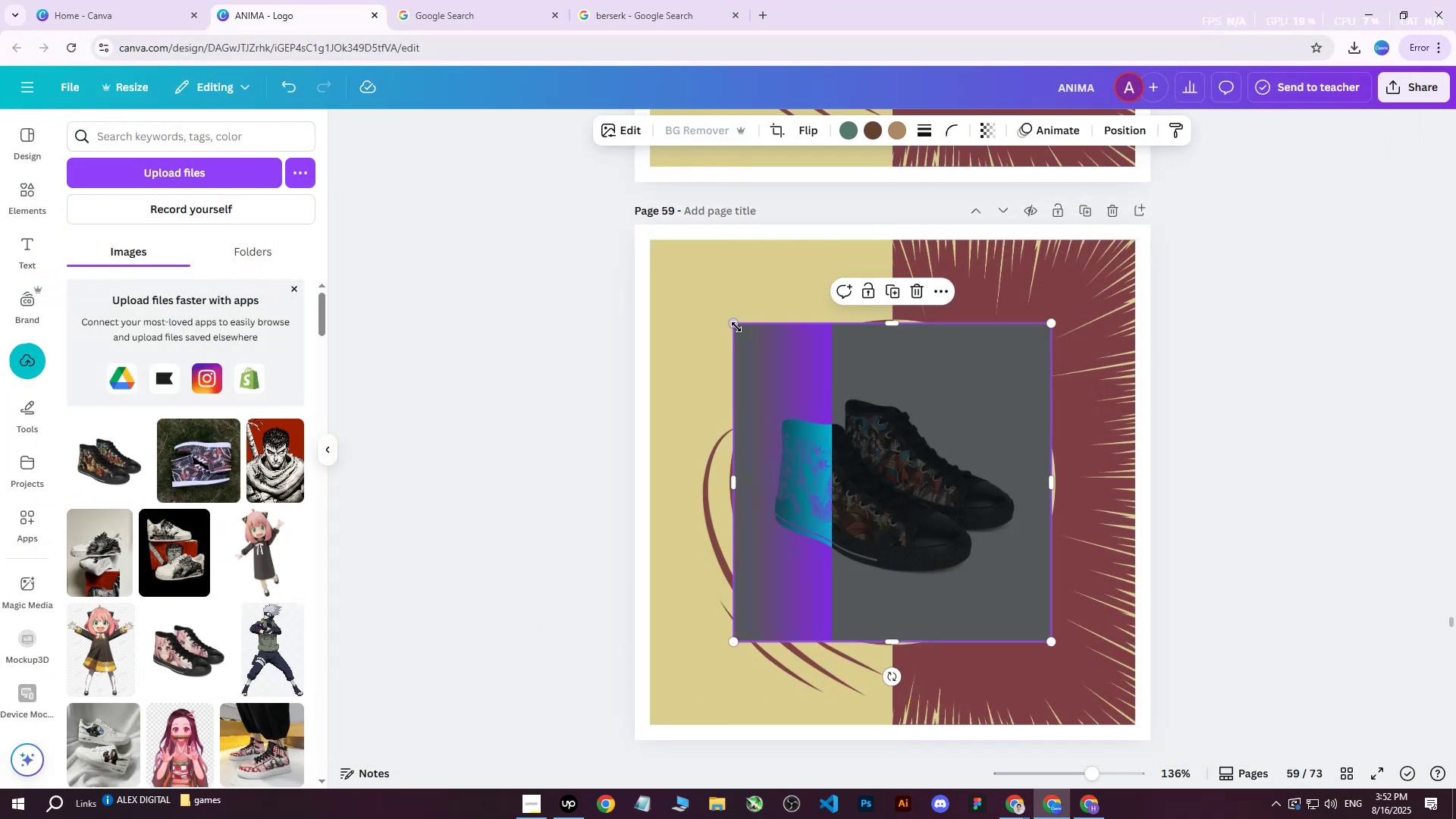 
left_click_drag(start_coordinate=[739, 328], to_coordinate=[601, 242])
 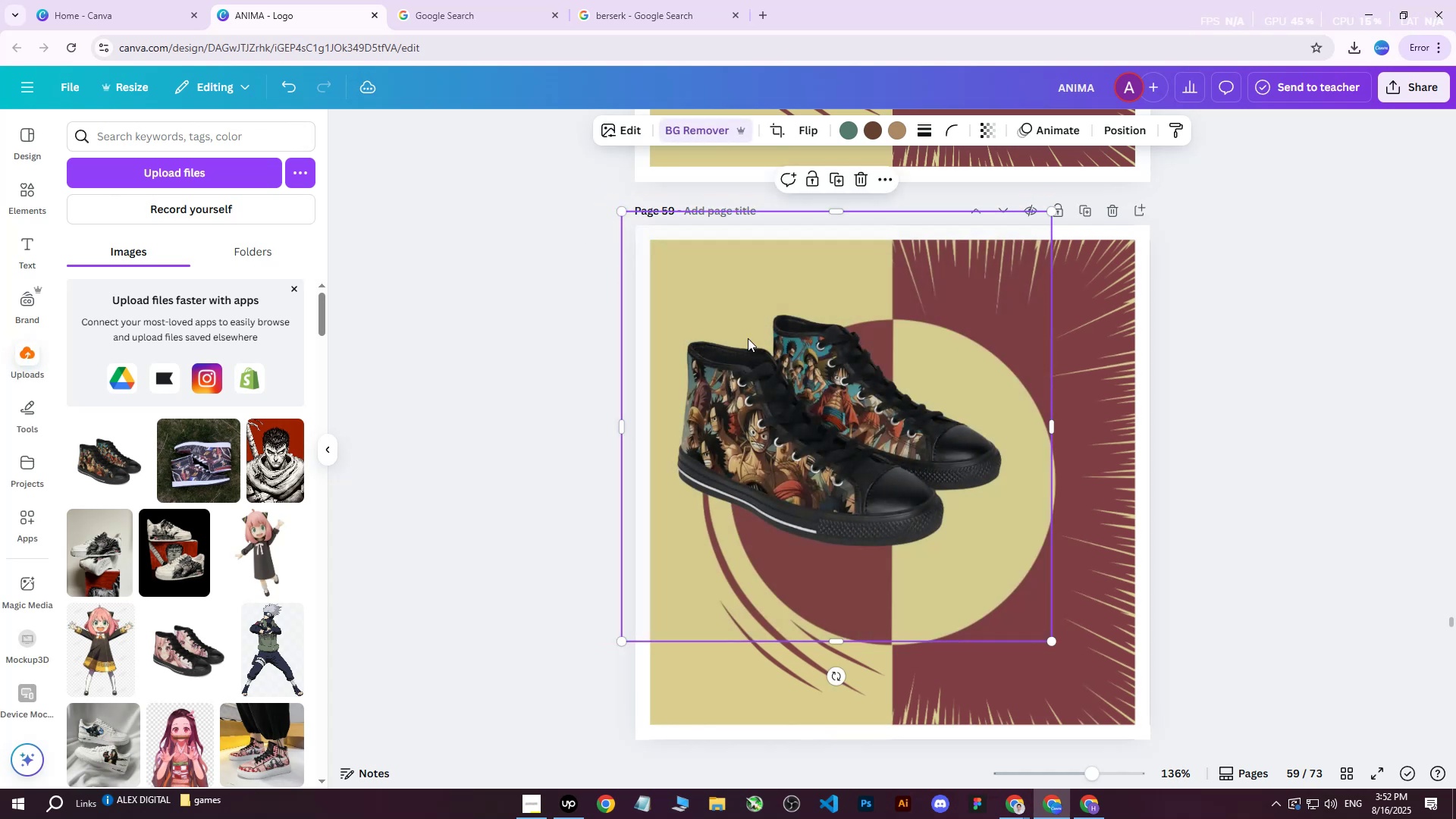 
left_click_drag(start_coordinate=[790, 369], to_coordinate=[860, 445])
 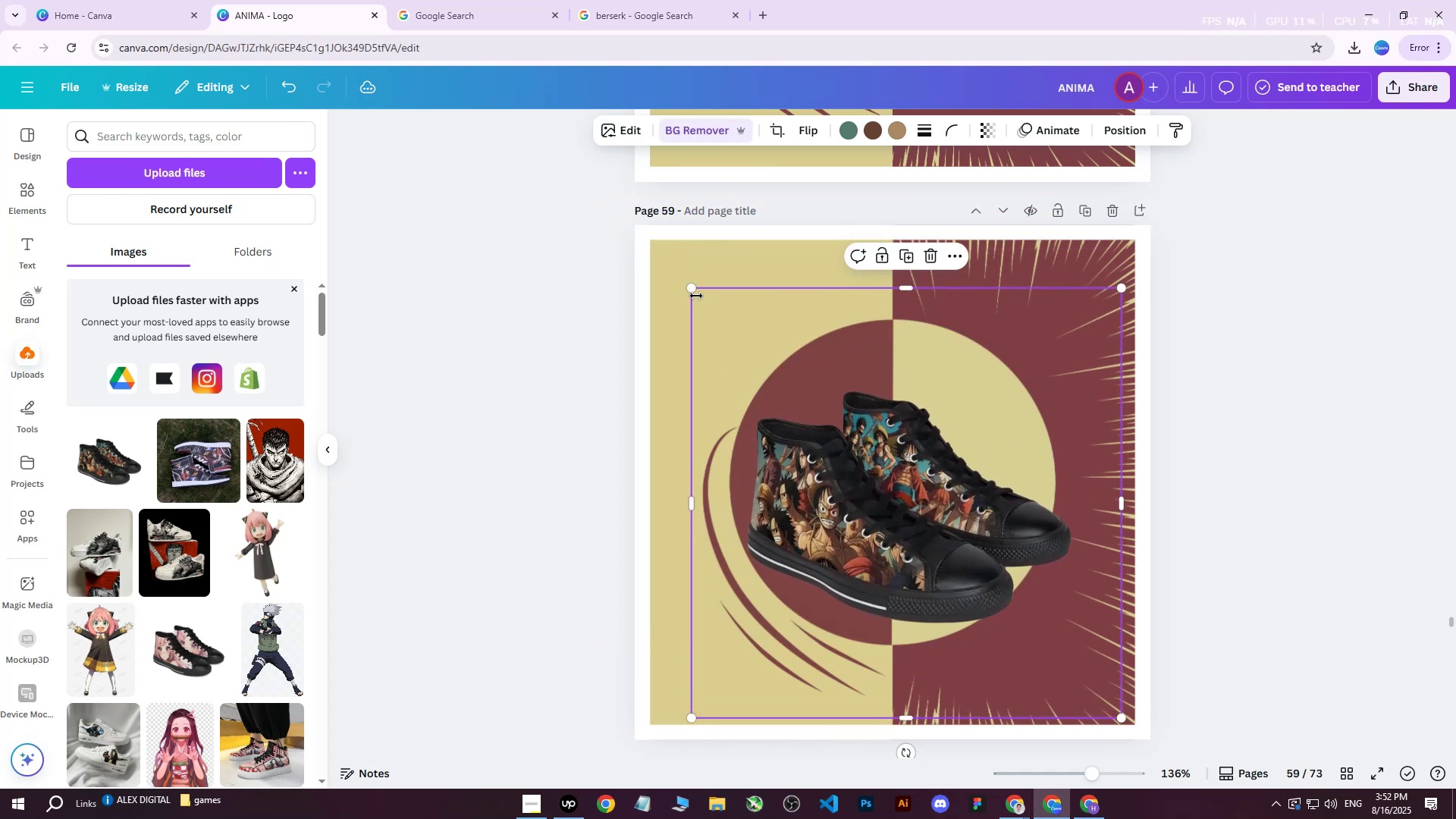 
left_click_drag(start_coordinate=[693, 293], to_coordinate=[606, 233])
 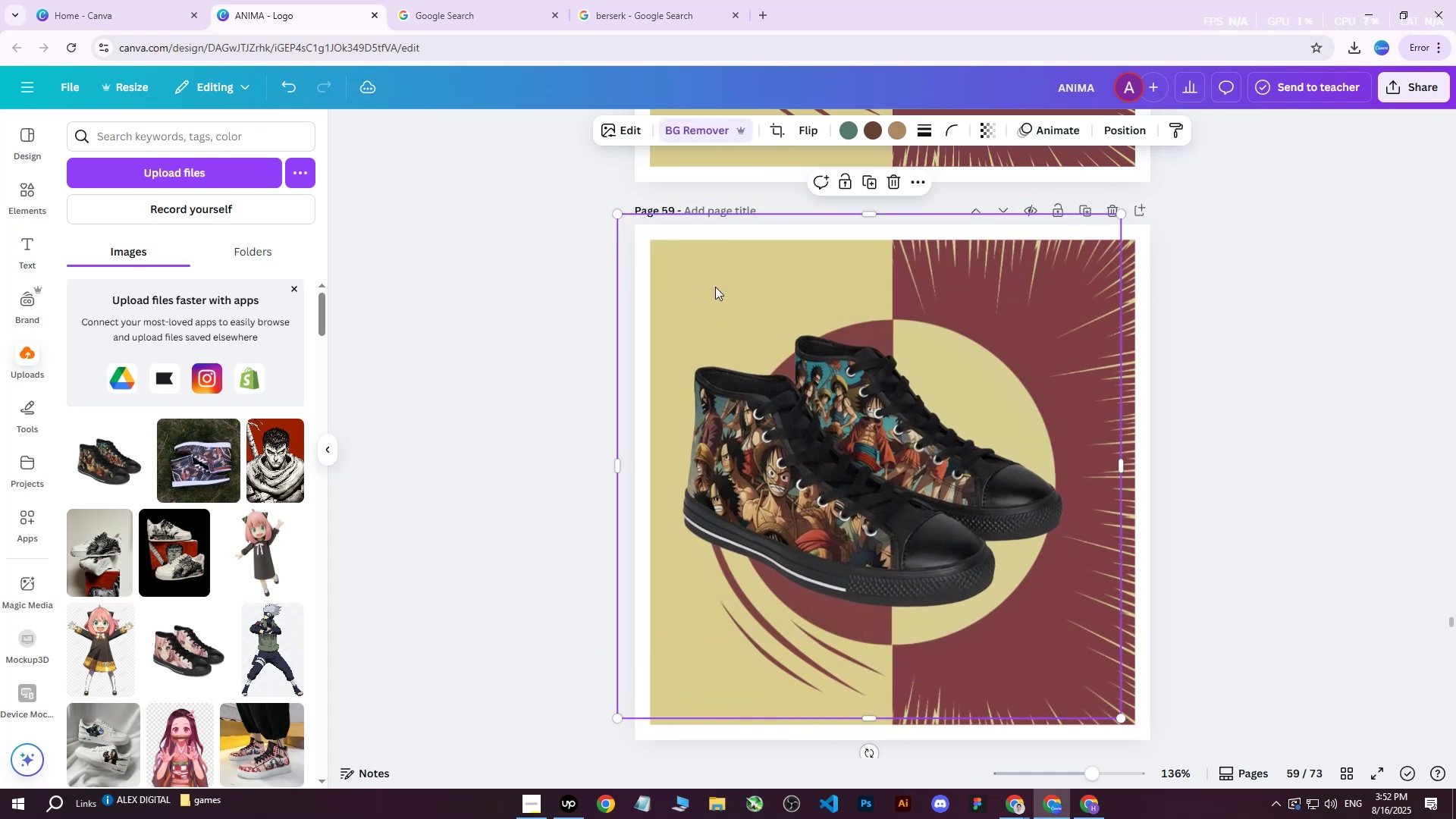 
left_click_drag(start_coordinate=[771, 317], to_coordinate=[792, 321])
 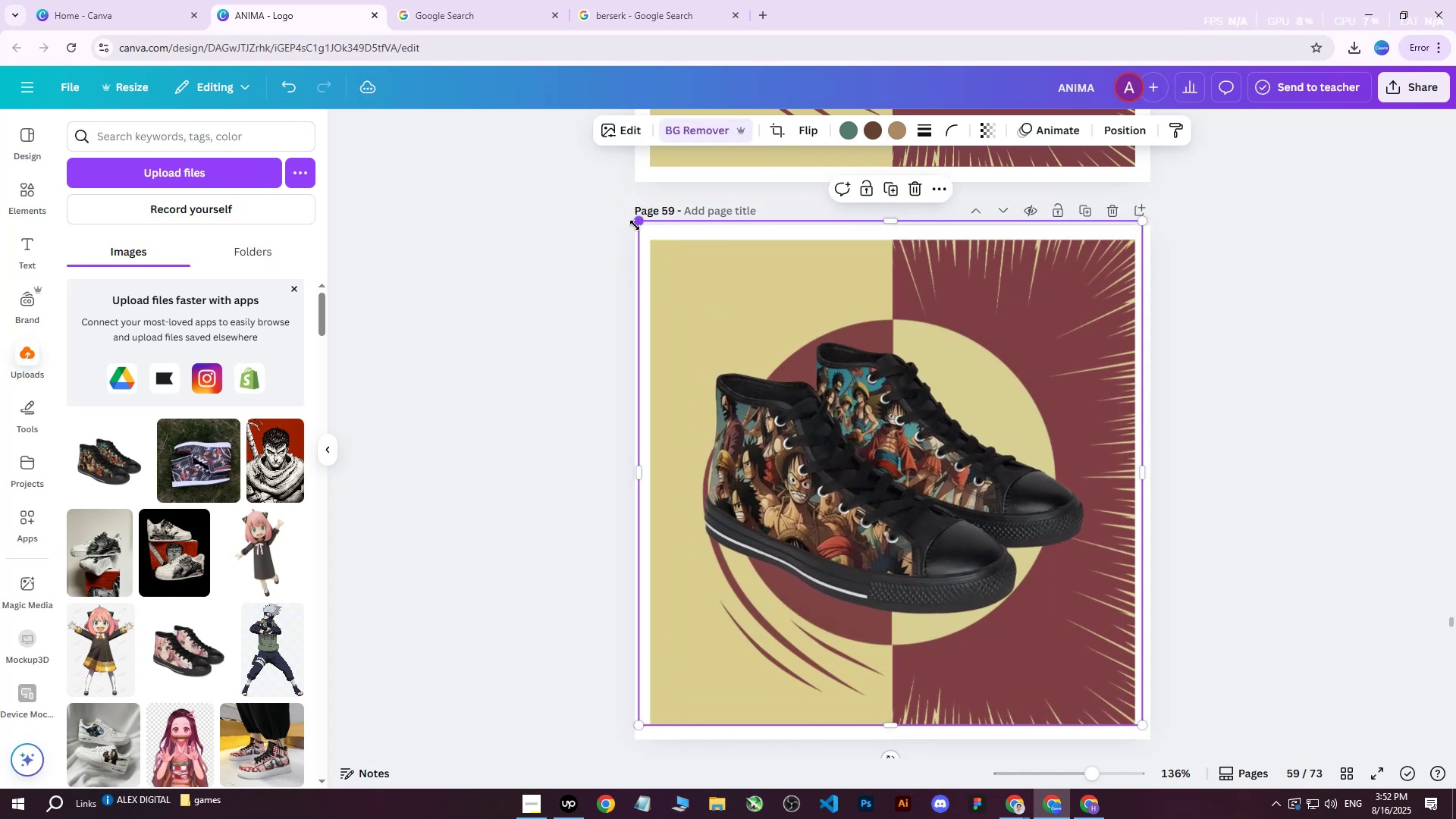 
left_click_drag(start_coordinate=[638, 225], to_coordinate=[661, 244])
 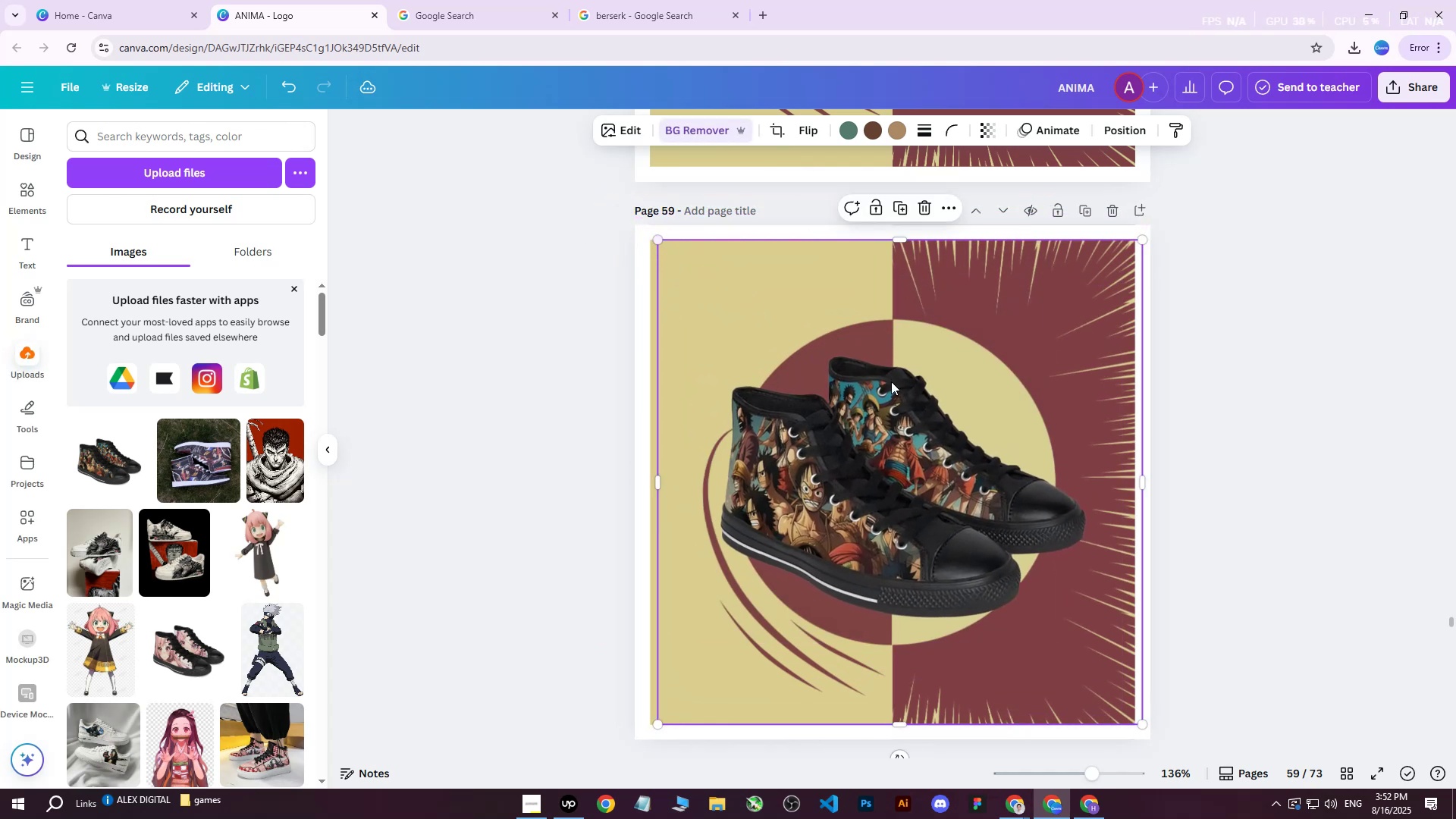 
left_click_drag(start_coordinate=[937, 412], to_coordinate=[931, 404])
 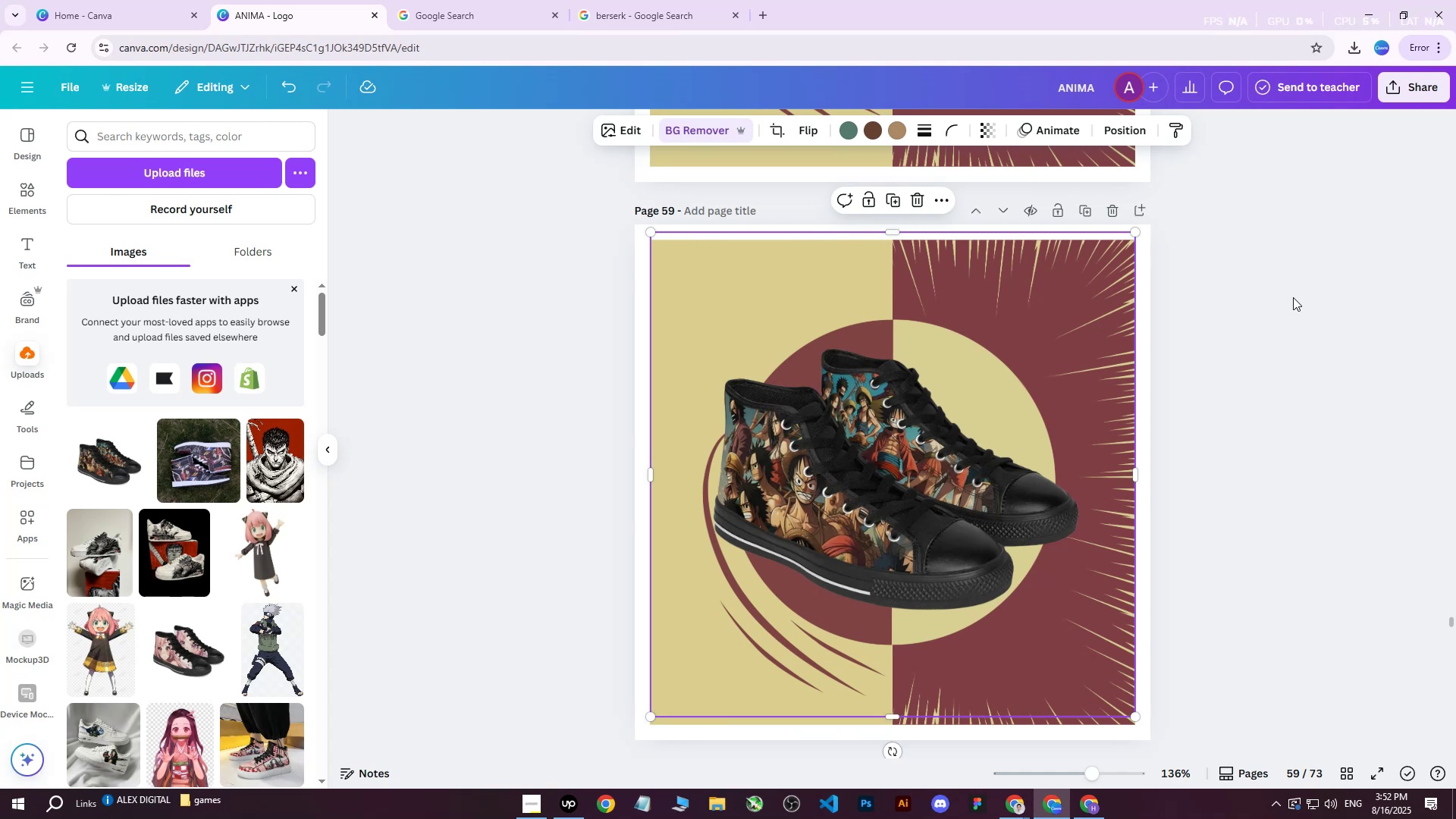 
left_click([1293, 297])
 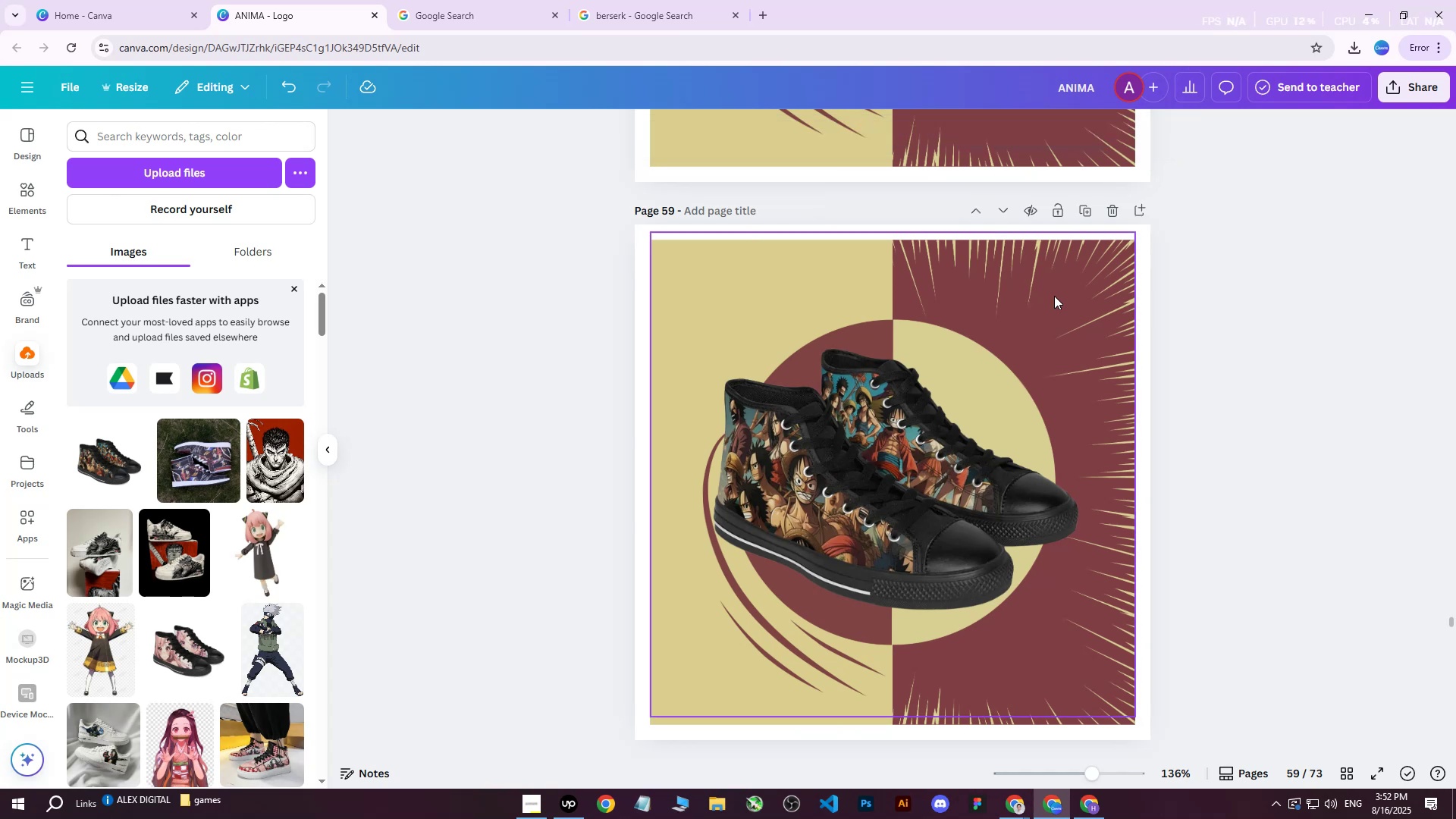 
left_click([1024, 300])
 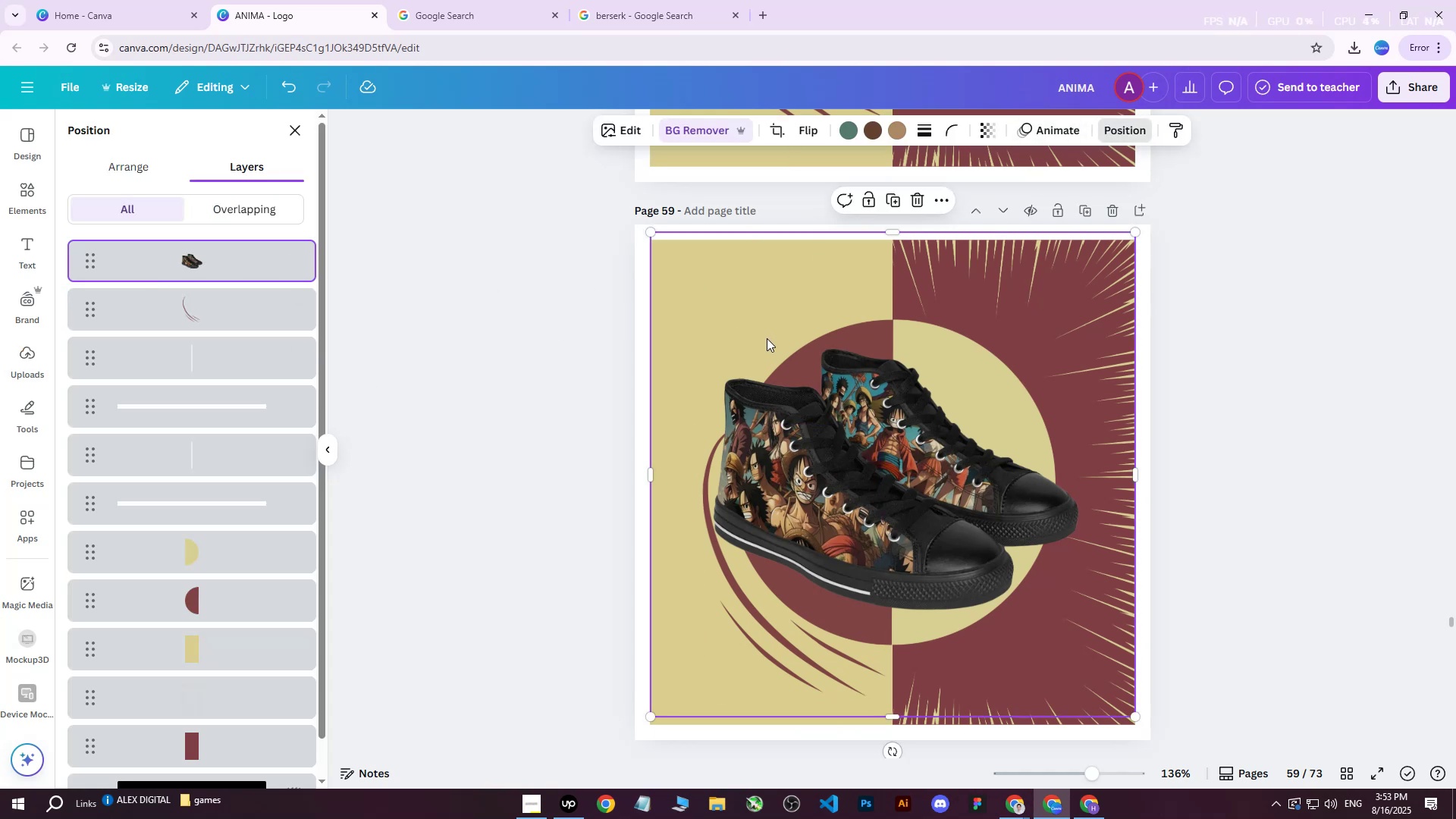 
wait(9.14)
 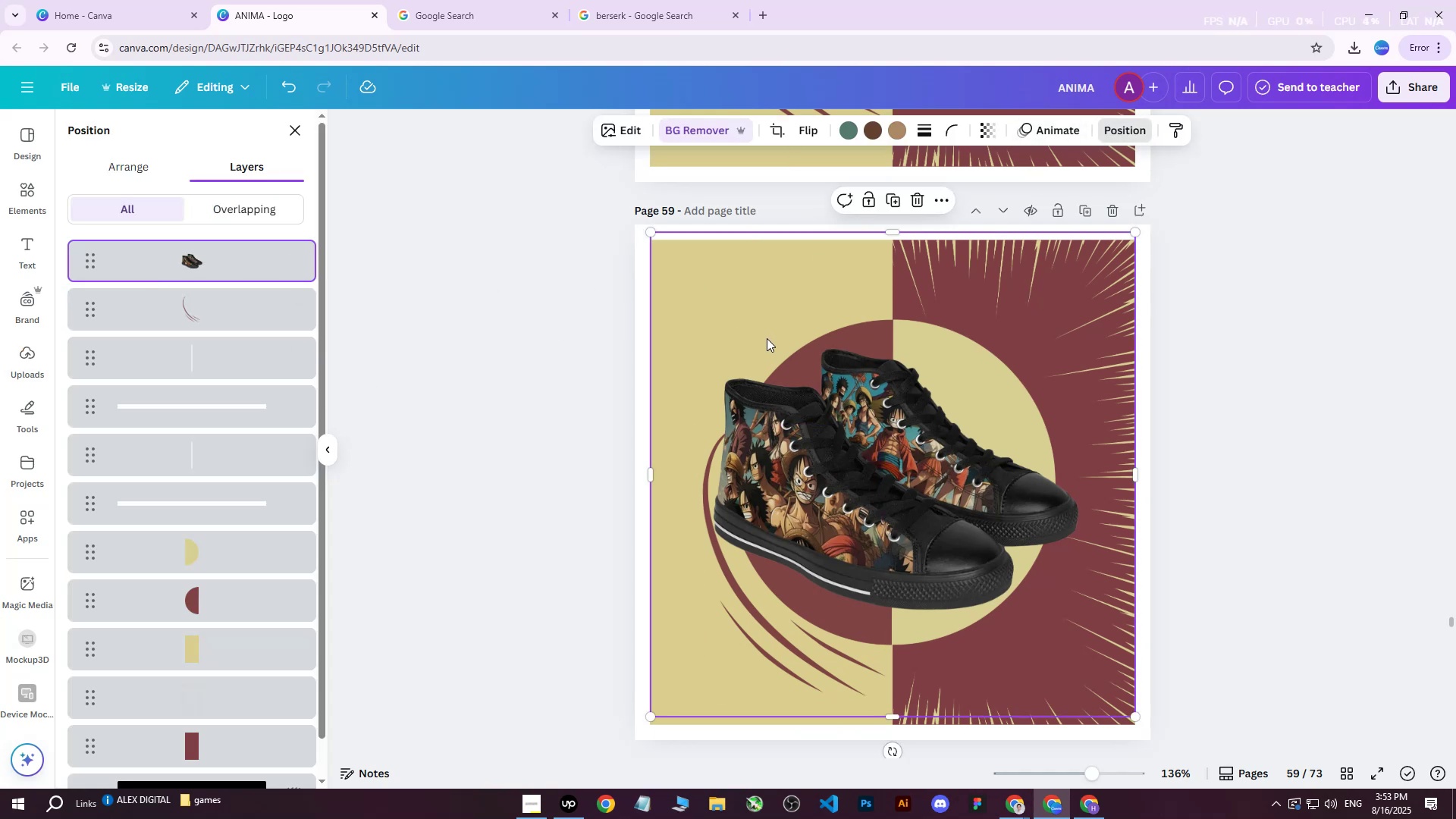 
left_click([1194, 376])
 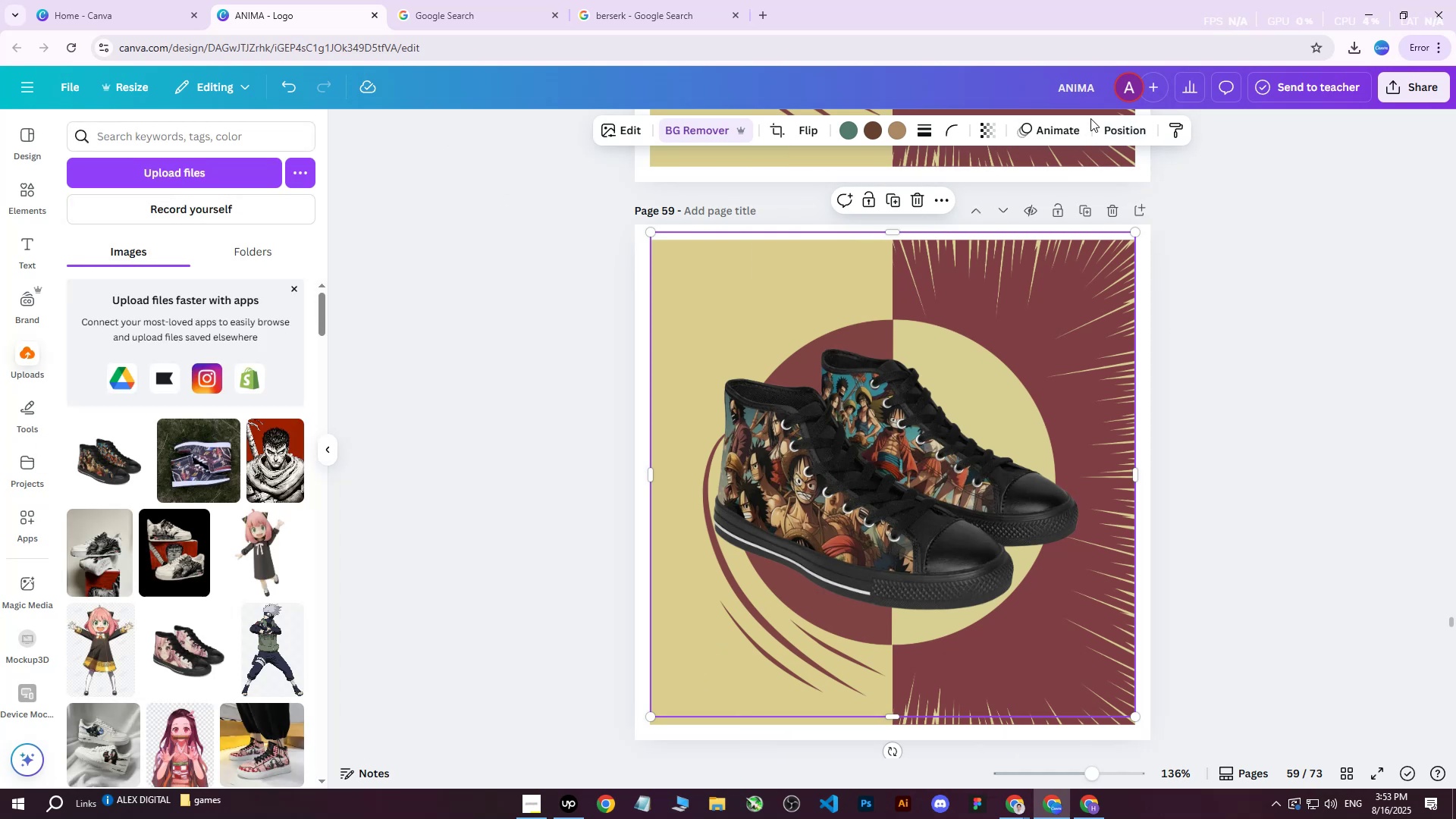 
left_click([1103, 133])
 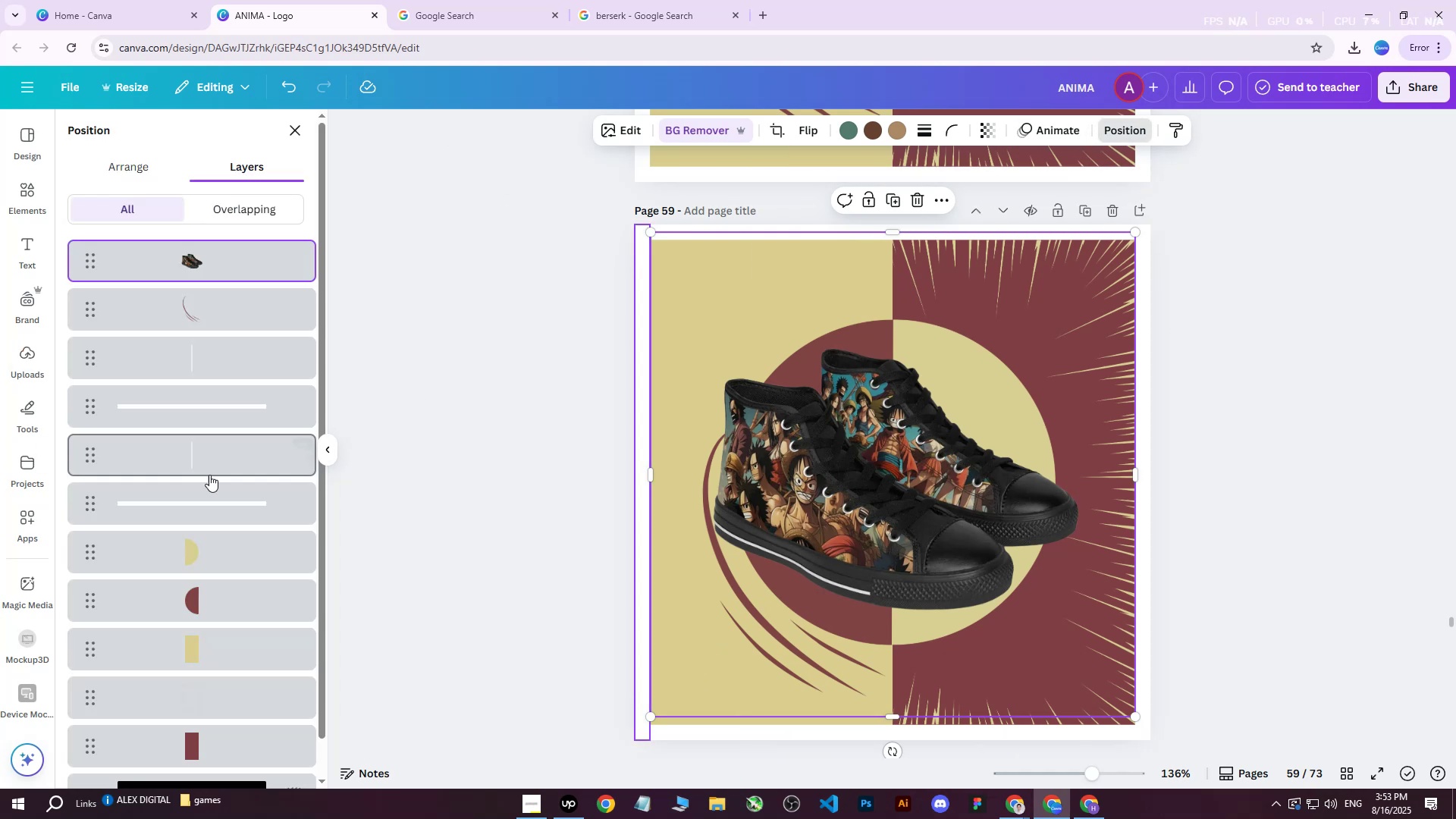 
scroll: coordinate [167, 495], scroll_direction: down, amount: 1.0
 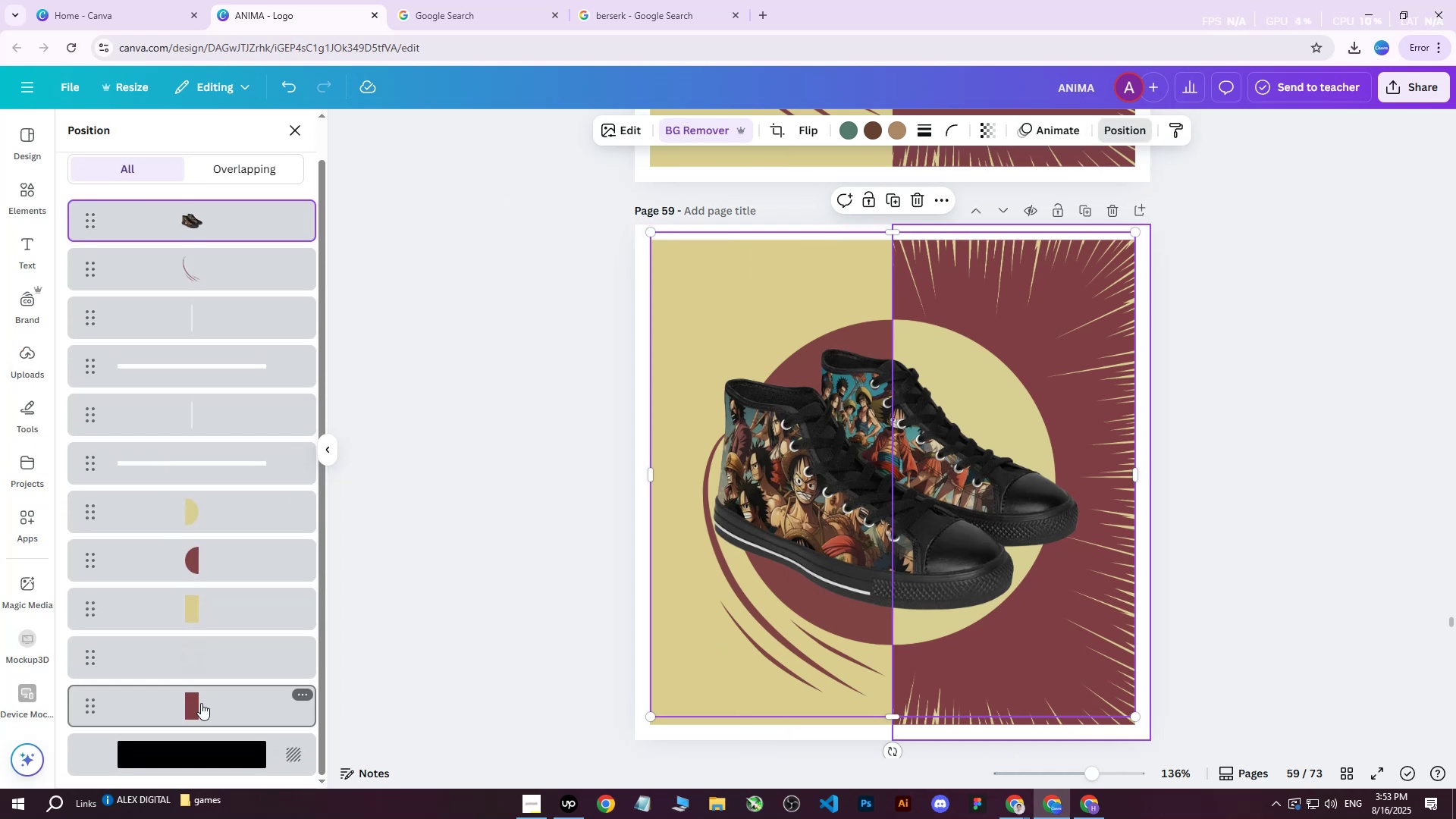 
left_click([201, 703])
 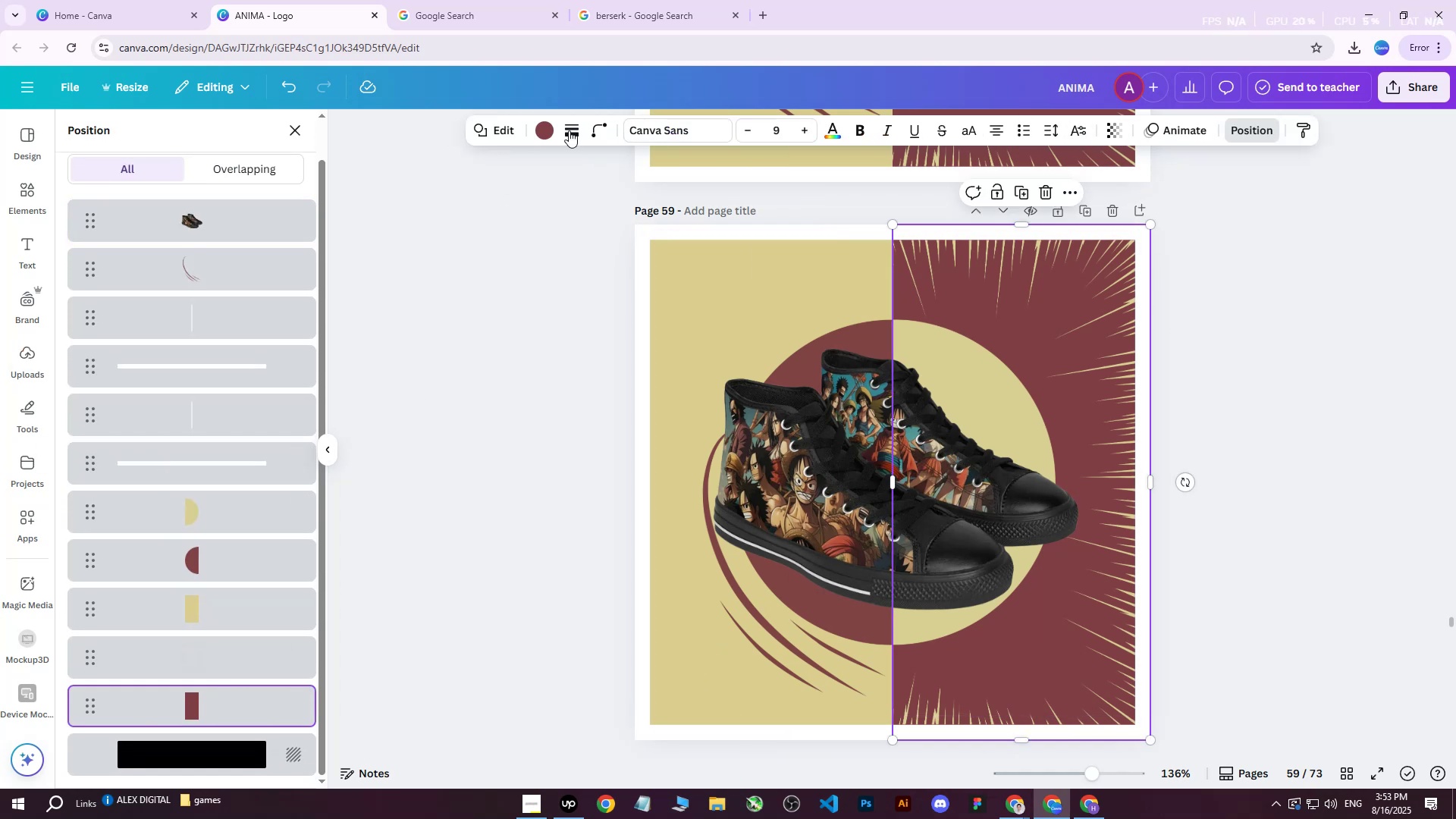 
left_click([546, 131])
 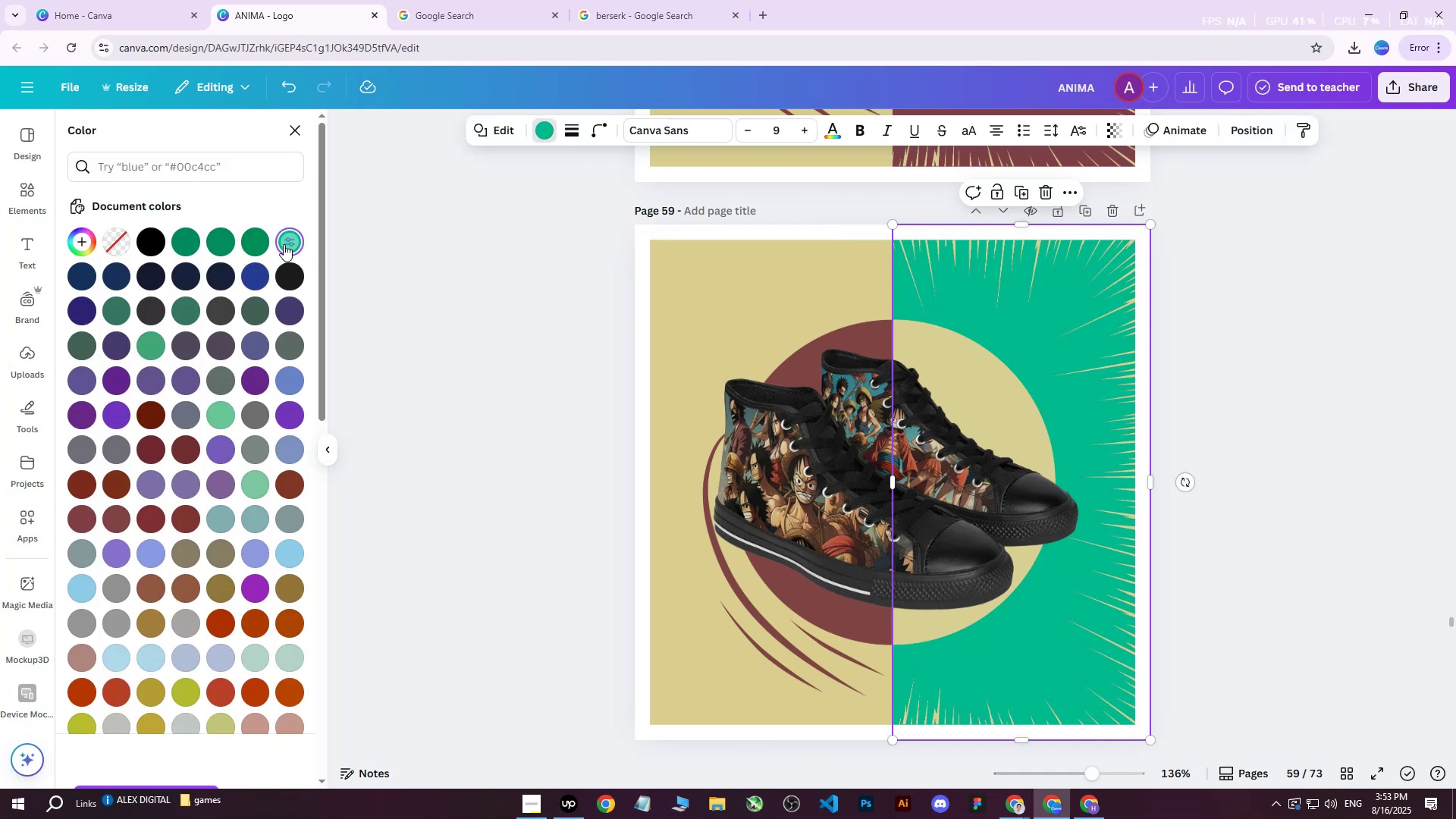 
double_click([284, 244])
 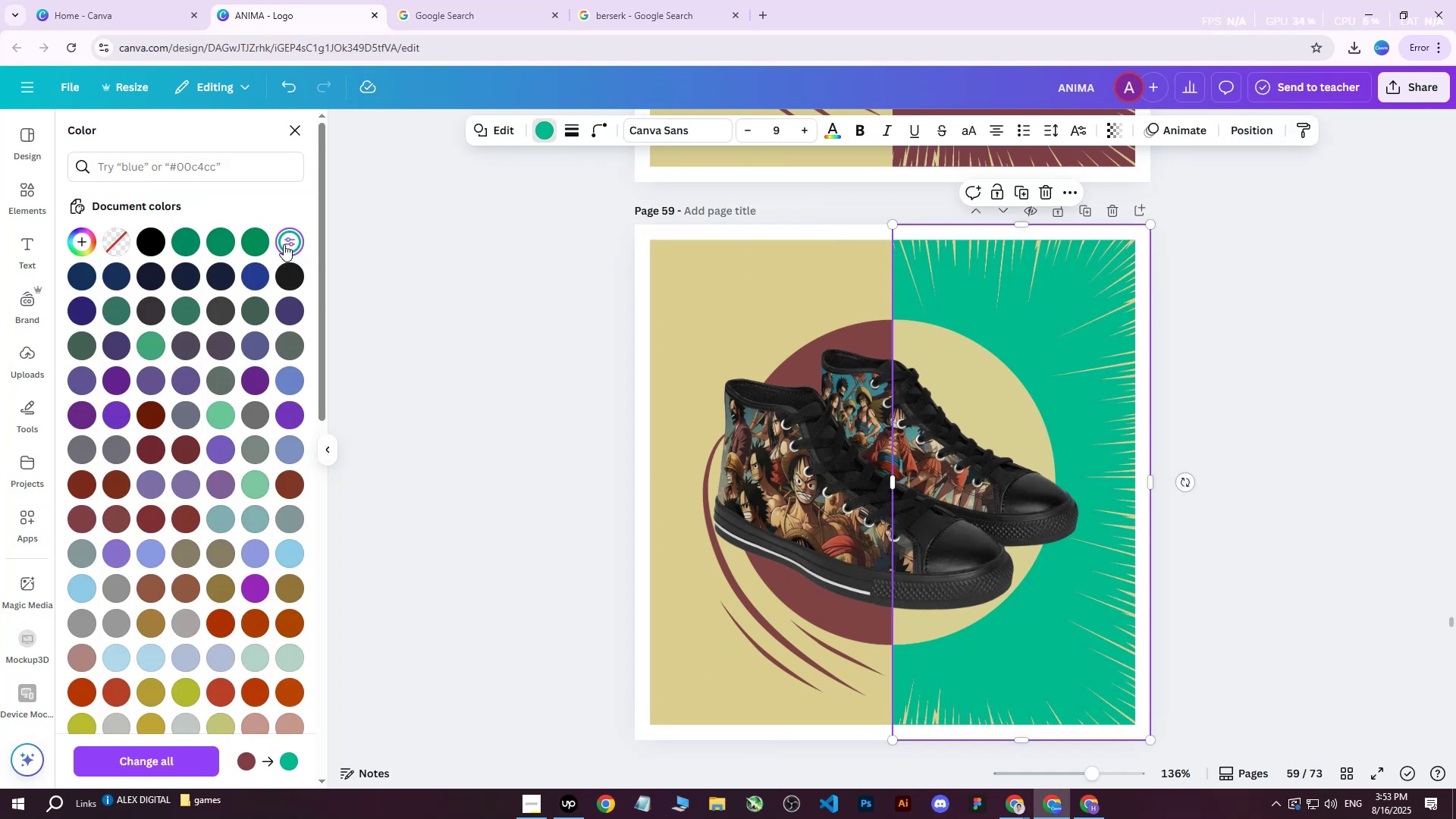 
triple_click([284, 244])
 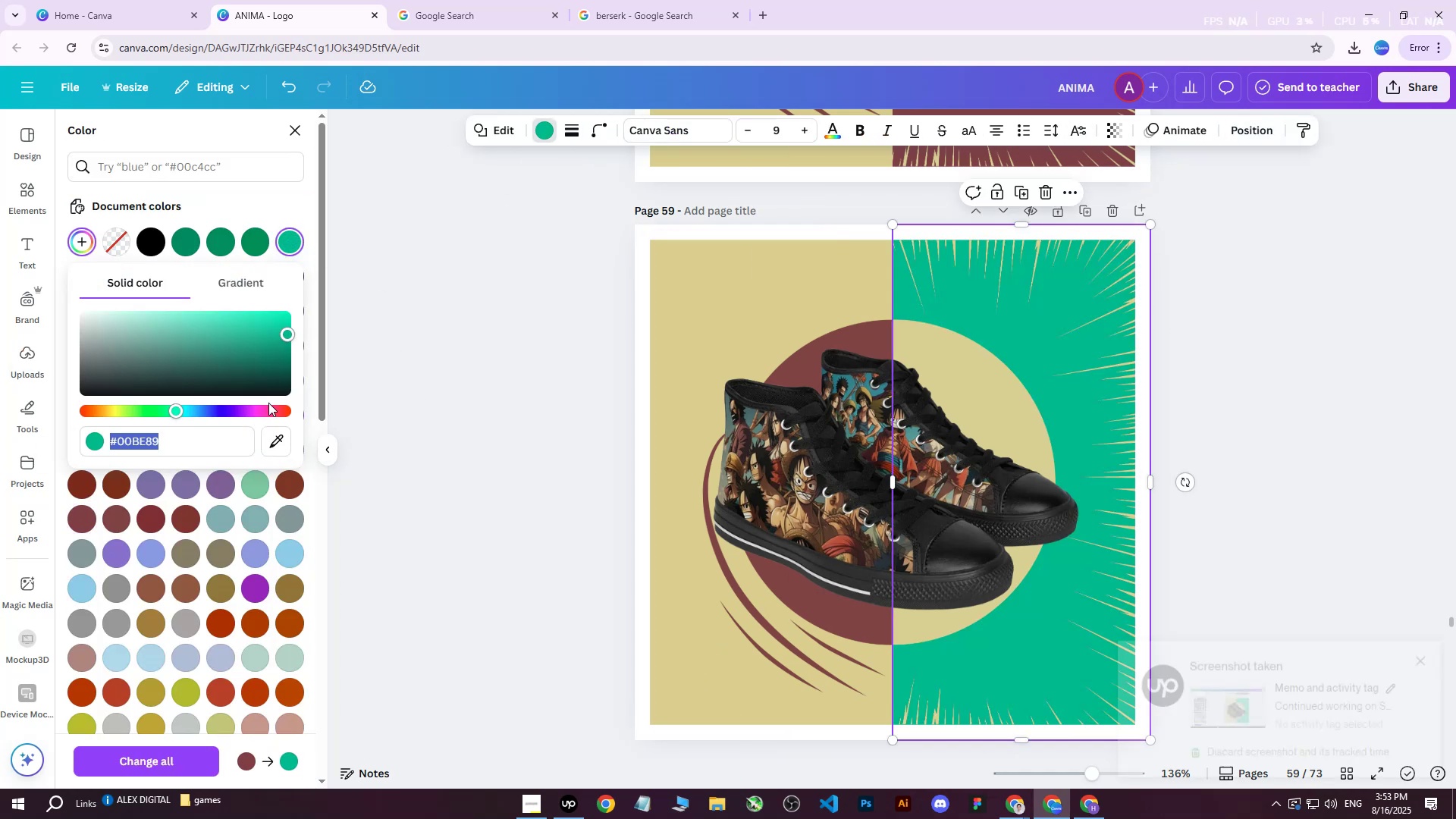 
left_click([277, 436])
 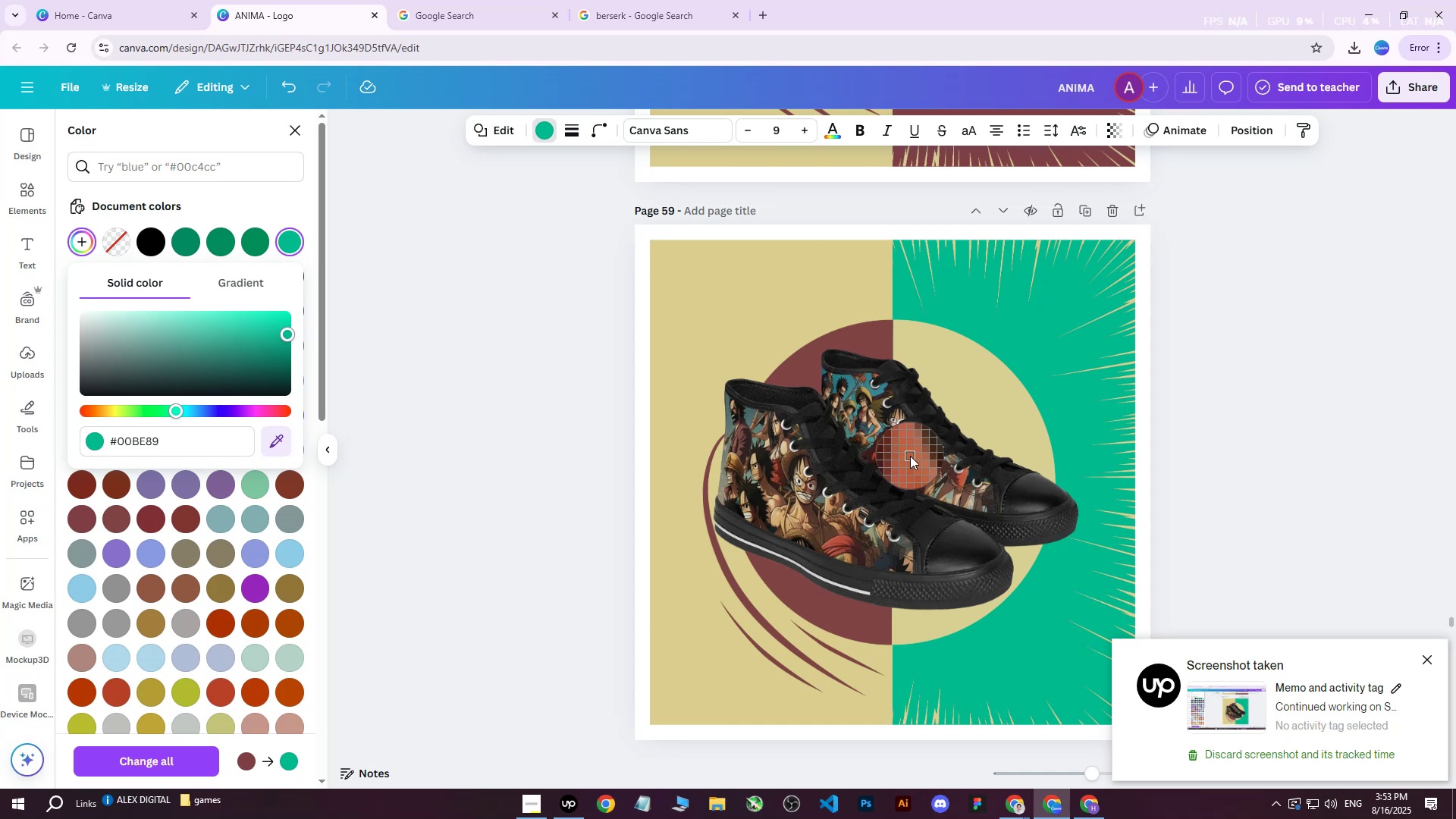 
left_click([909, 456])
 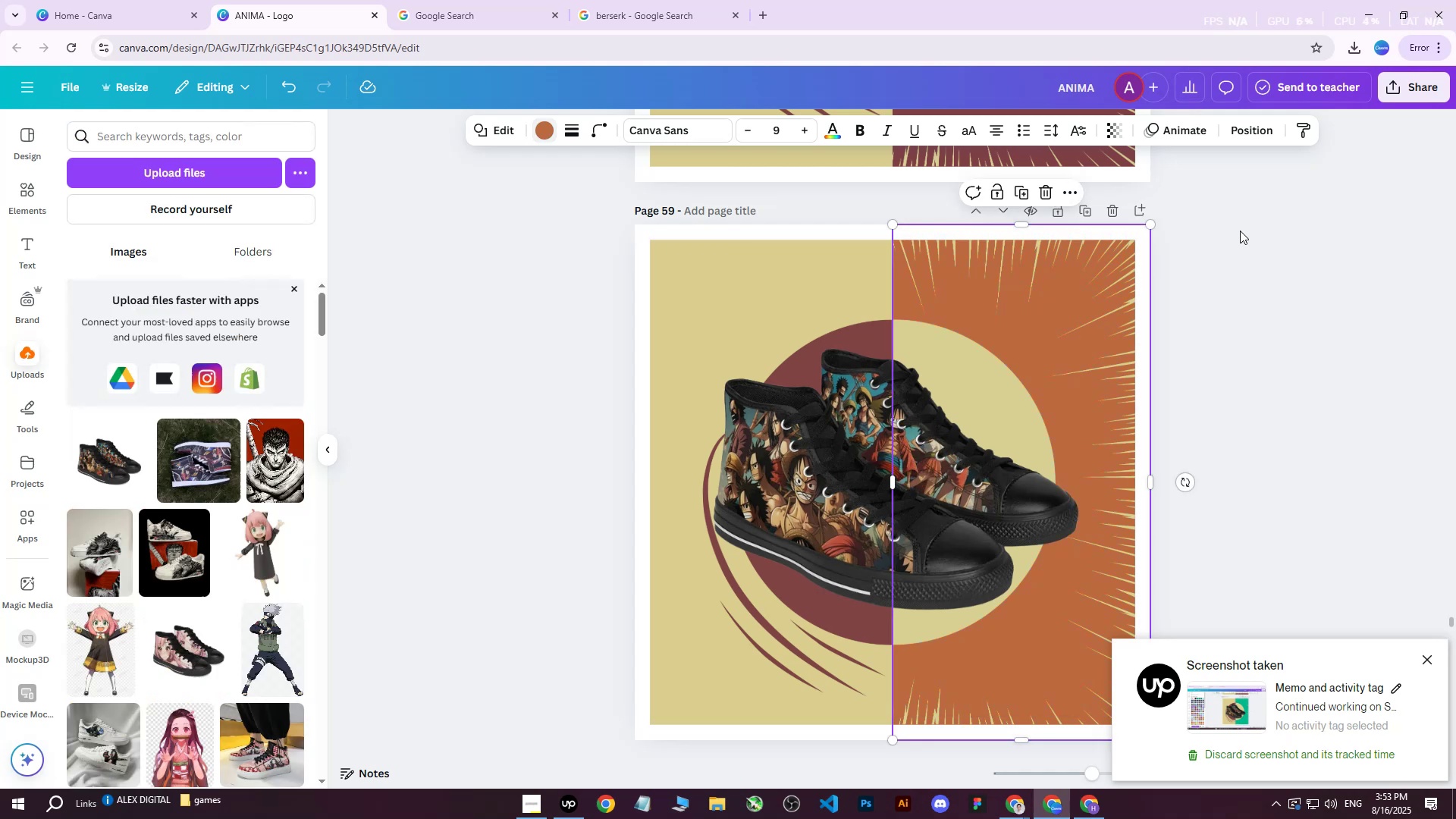 
double_click([1240, 231])
 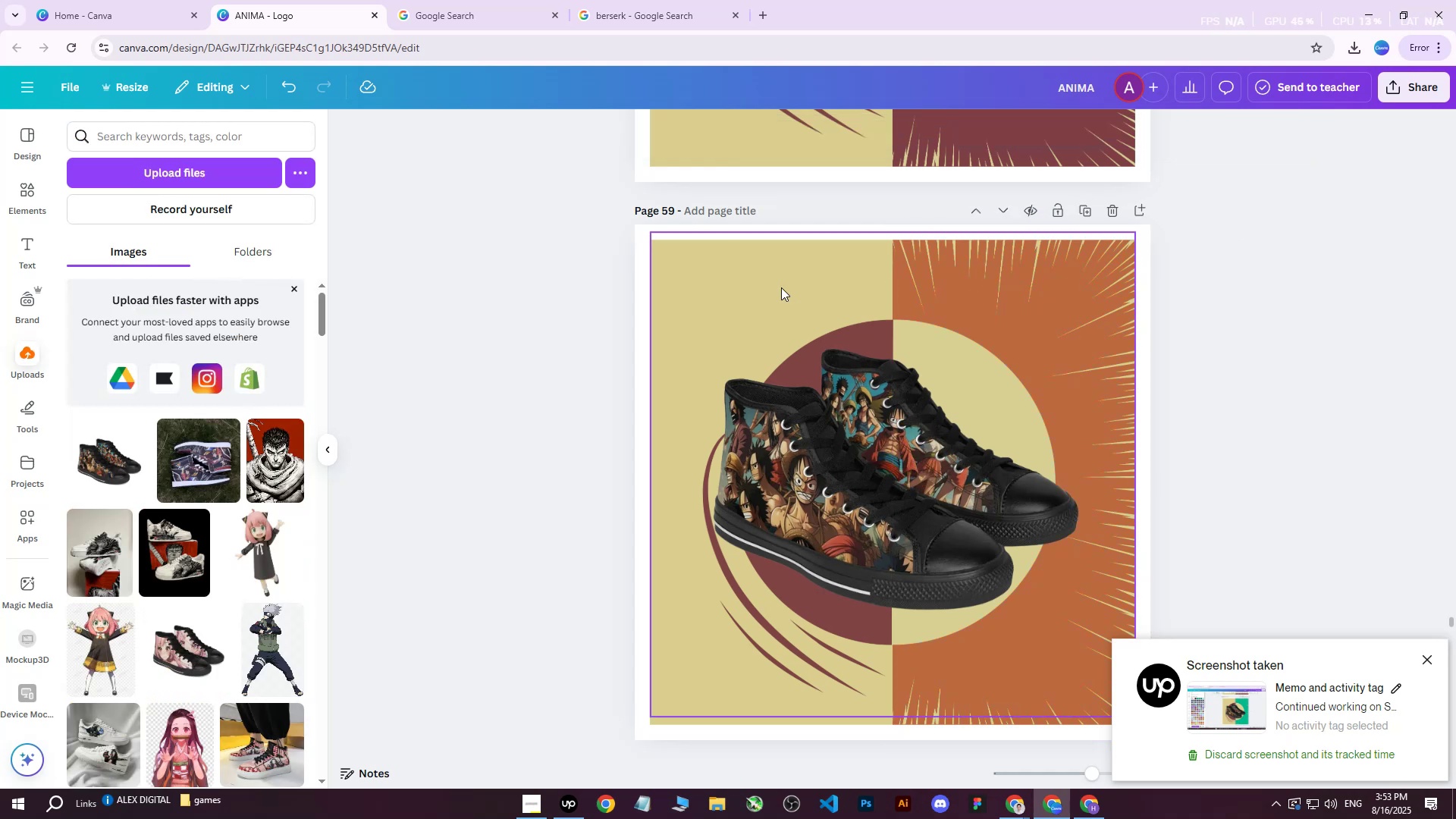 
left_click([781, 287])
 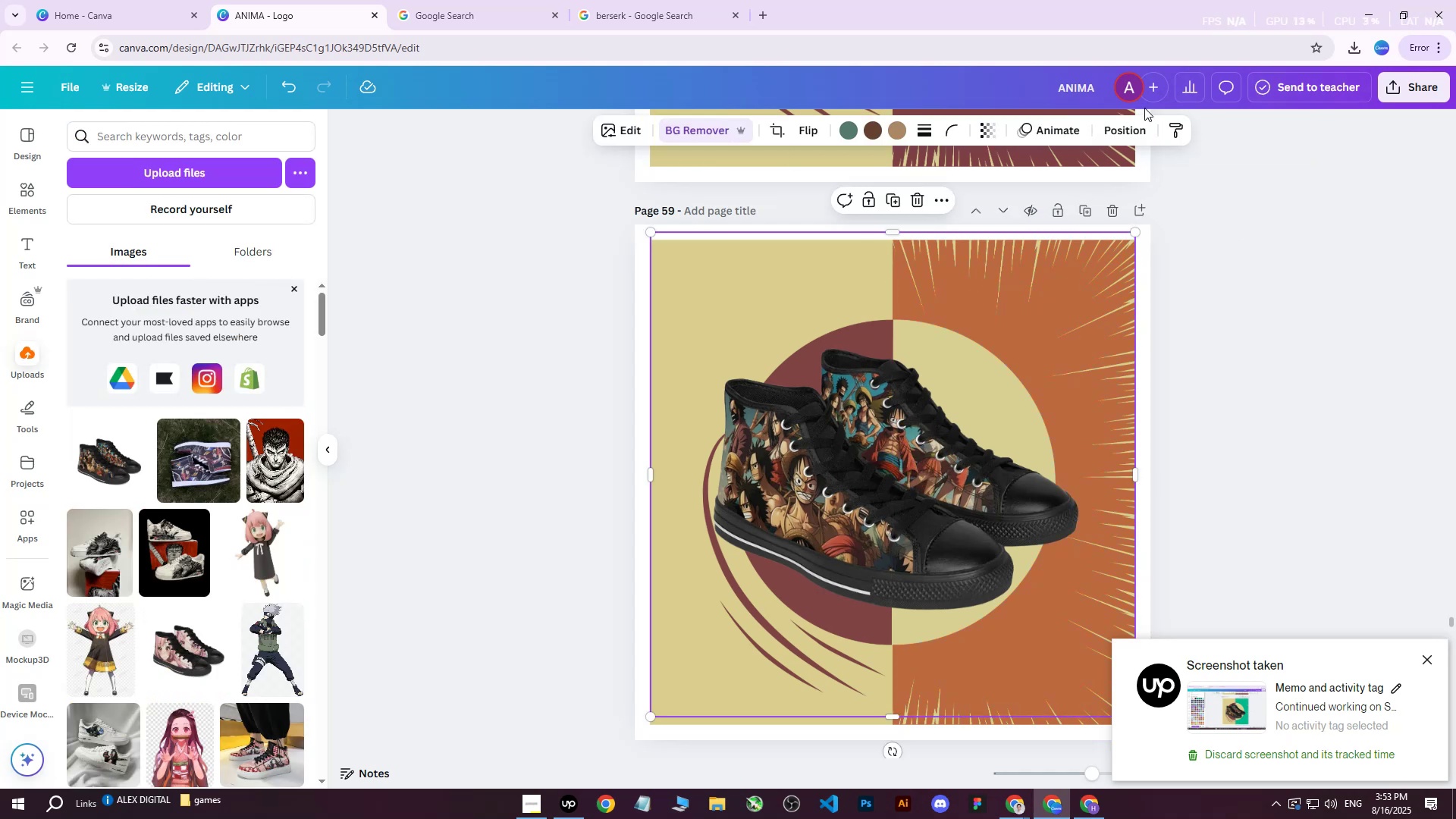 
left_click([1118, 120])
 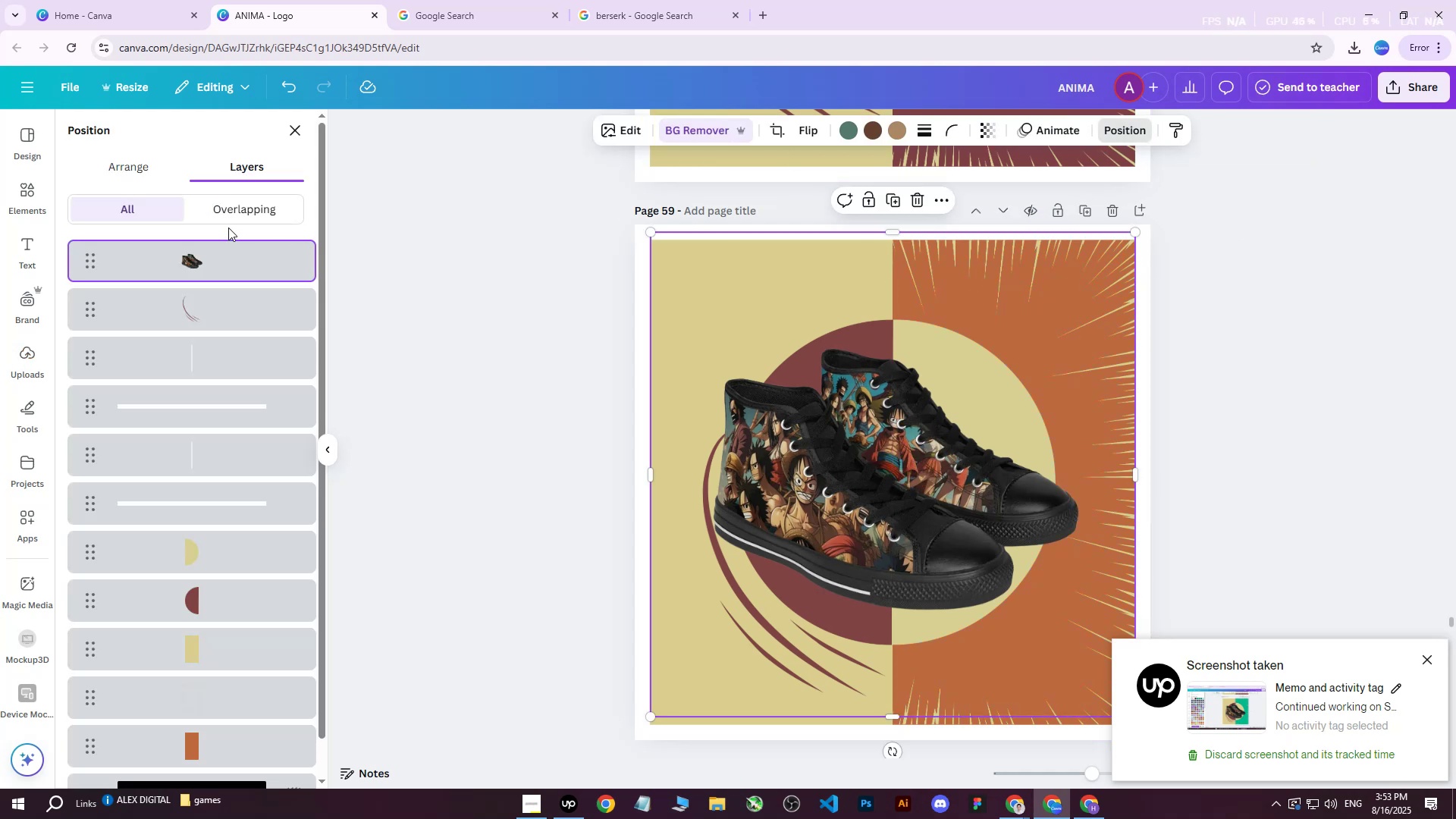 
scroll: coordinate [265, 475], scroll_direction: down, amount: 1.0
 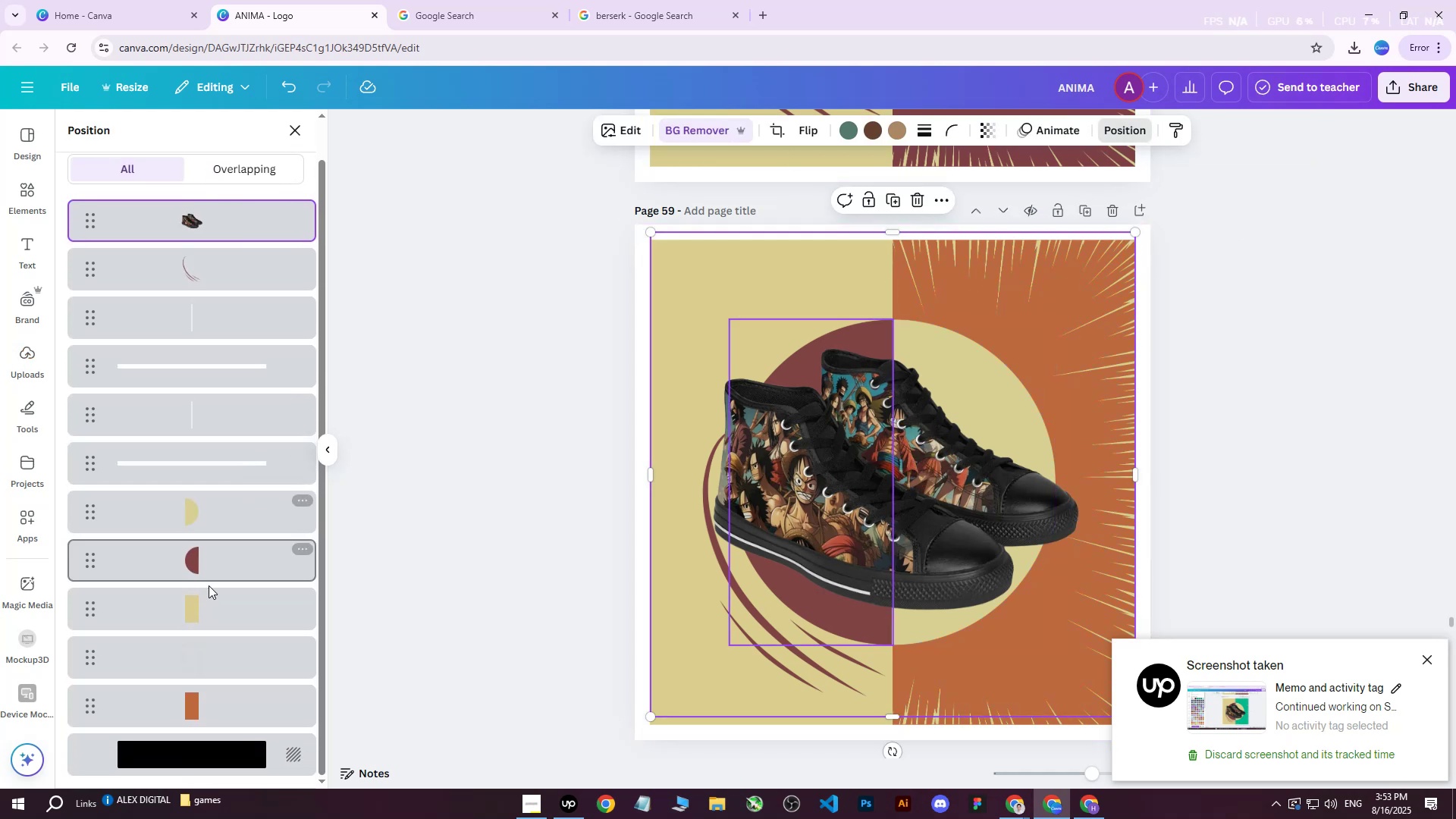 
left_click([198, 607])
 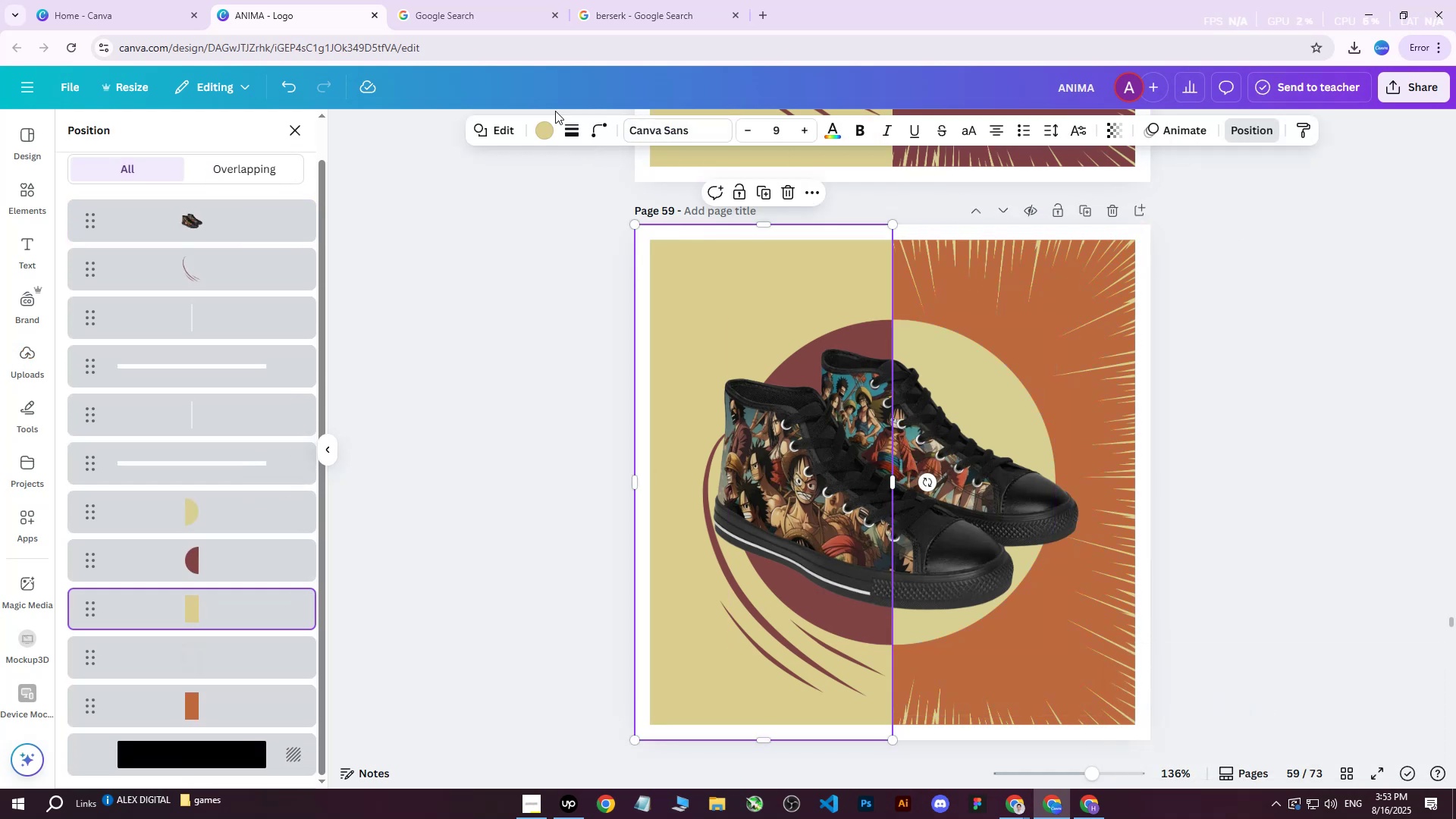 
left_click([547, 122])
 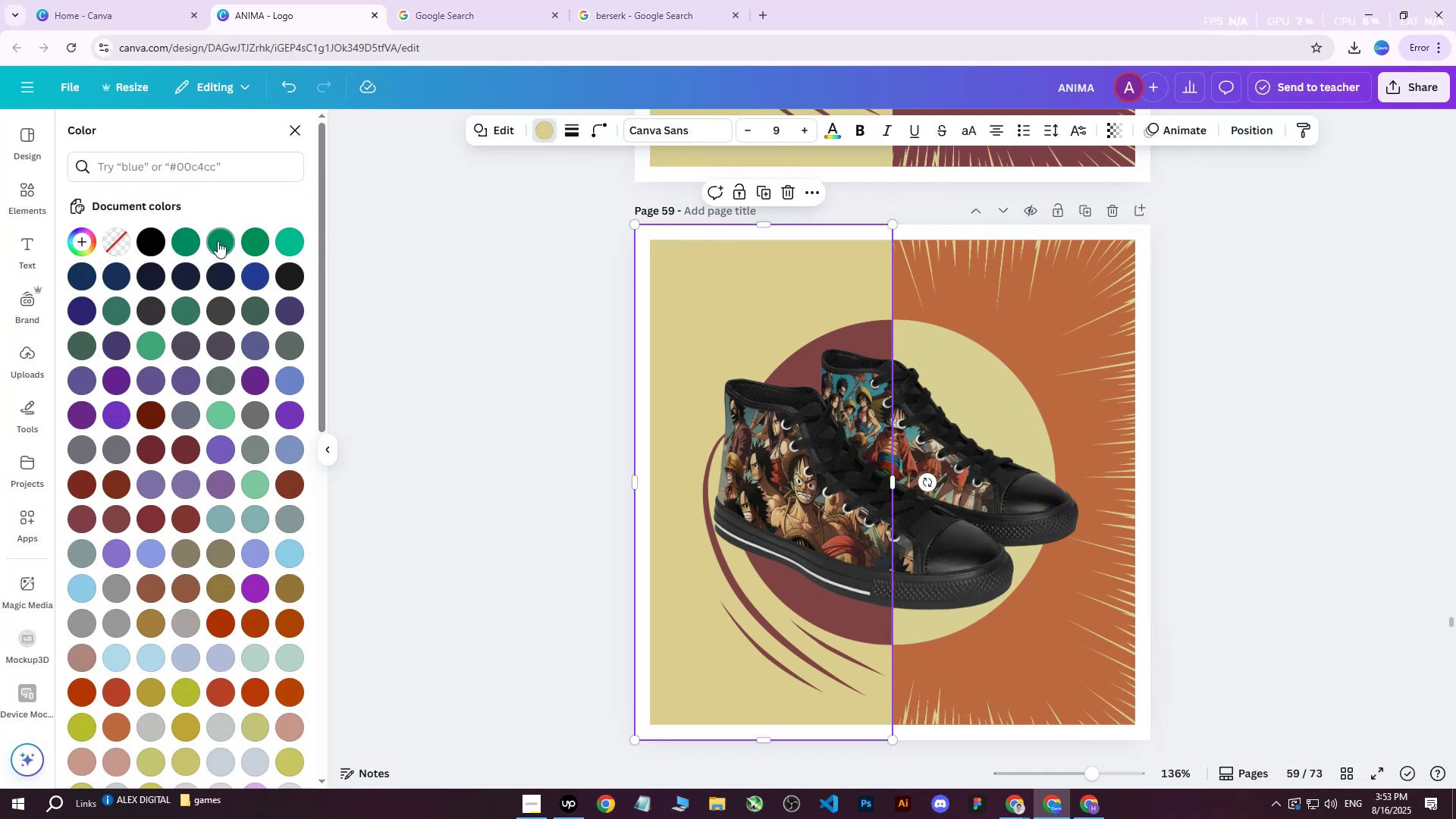 
double_click([218, 241])
 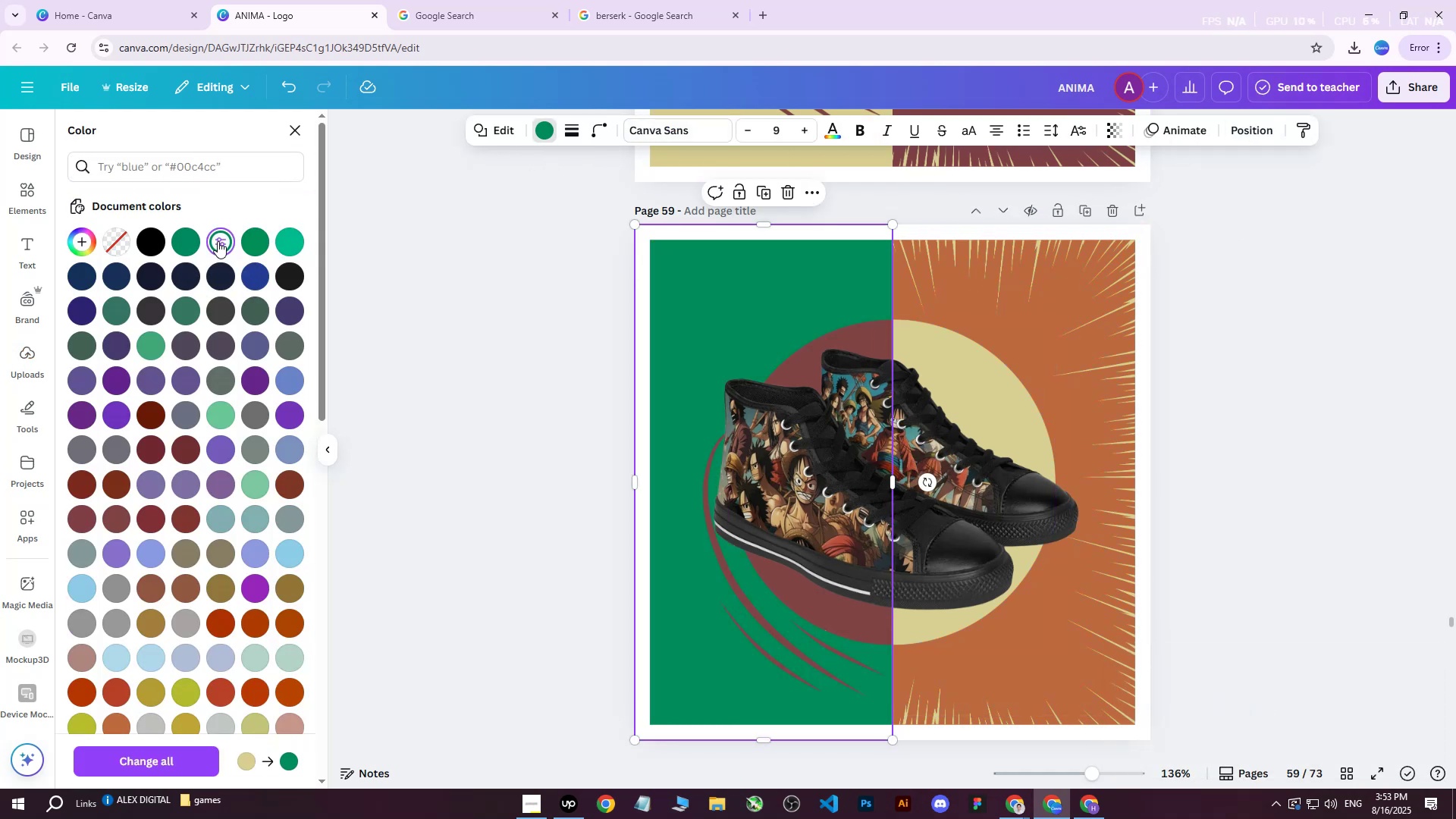 
triple_click([218, 241])
 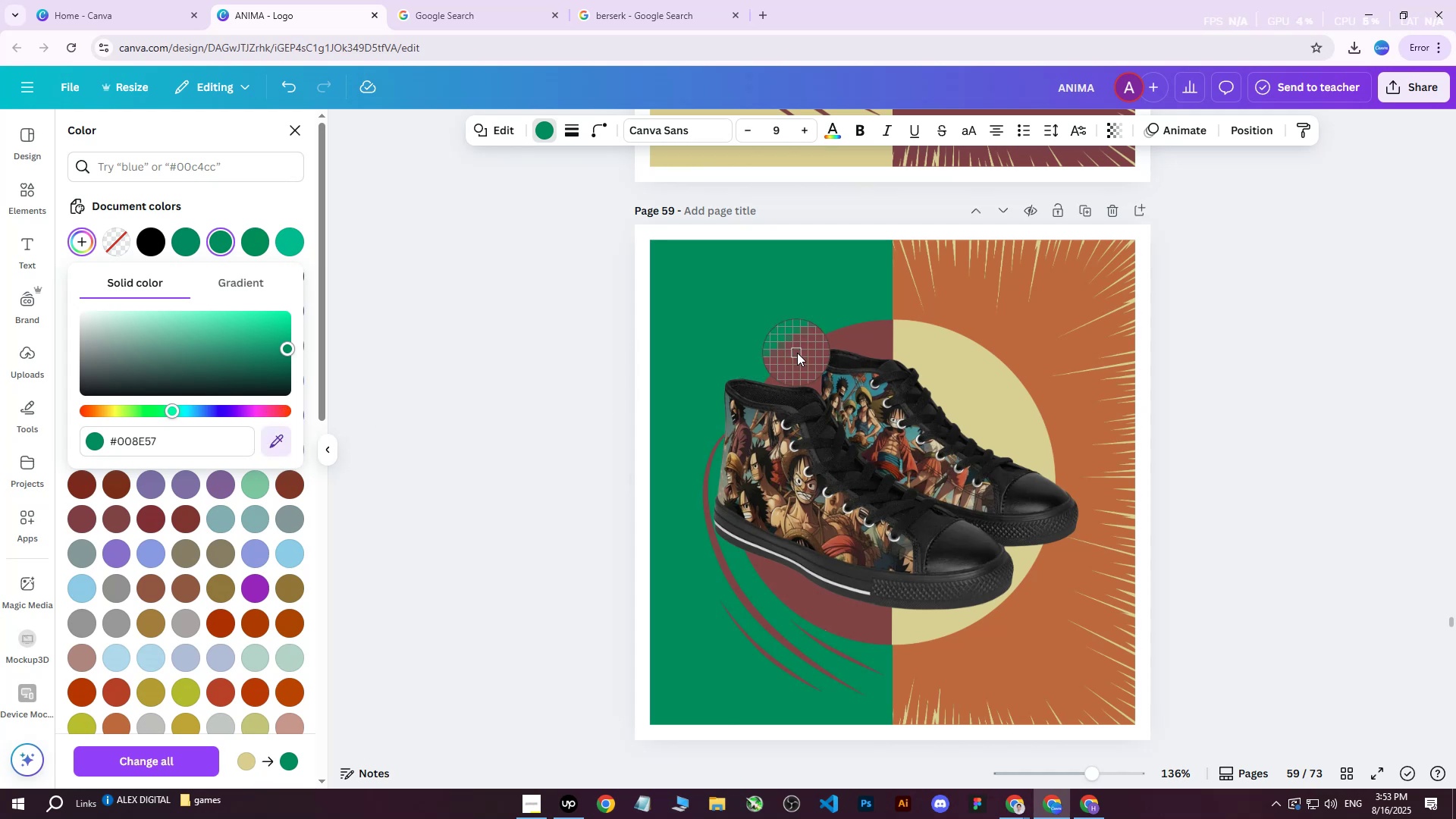 
left_click([801, 362])
 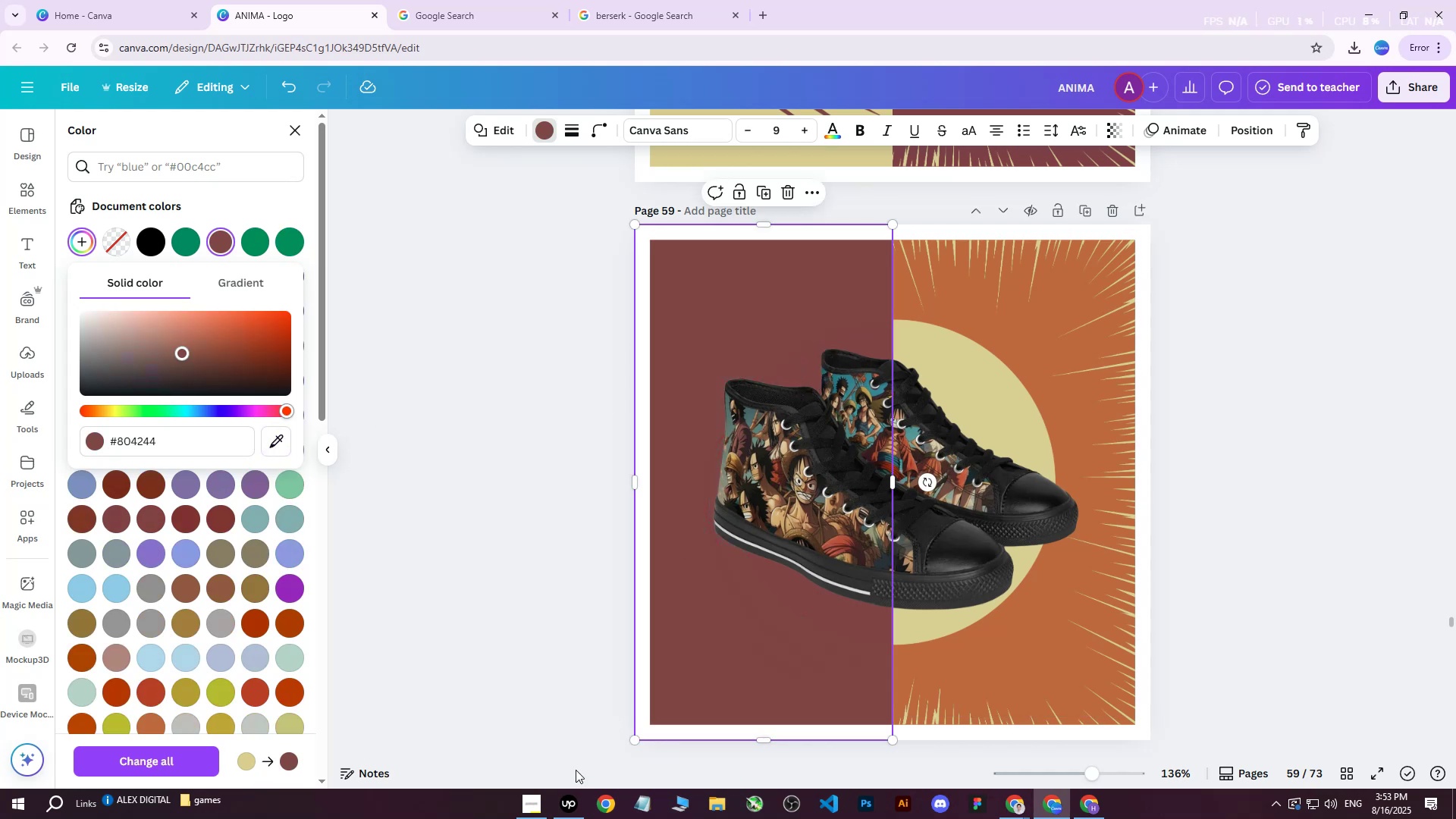 
left_click([562, 807])
 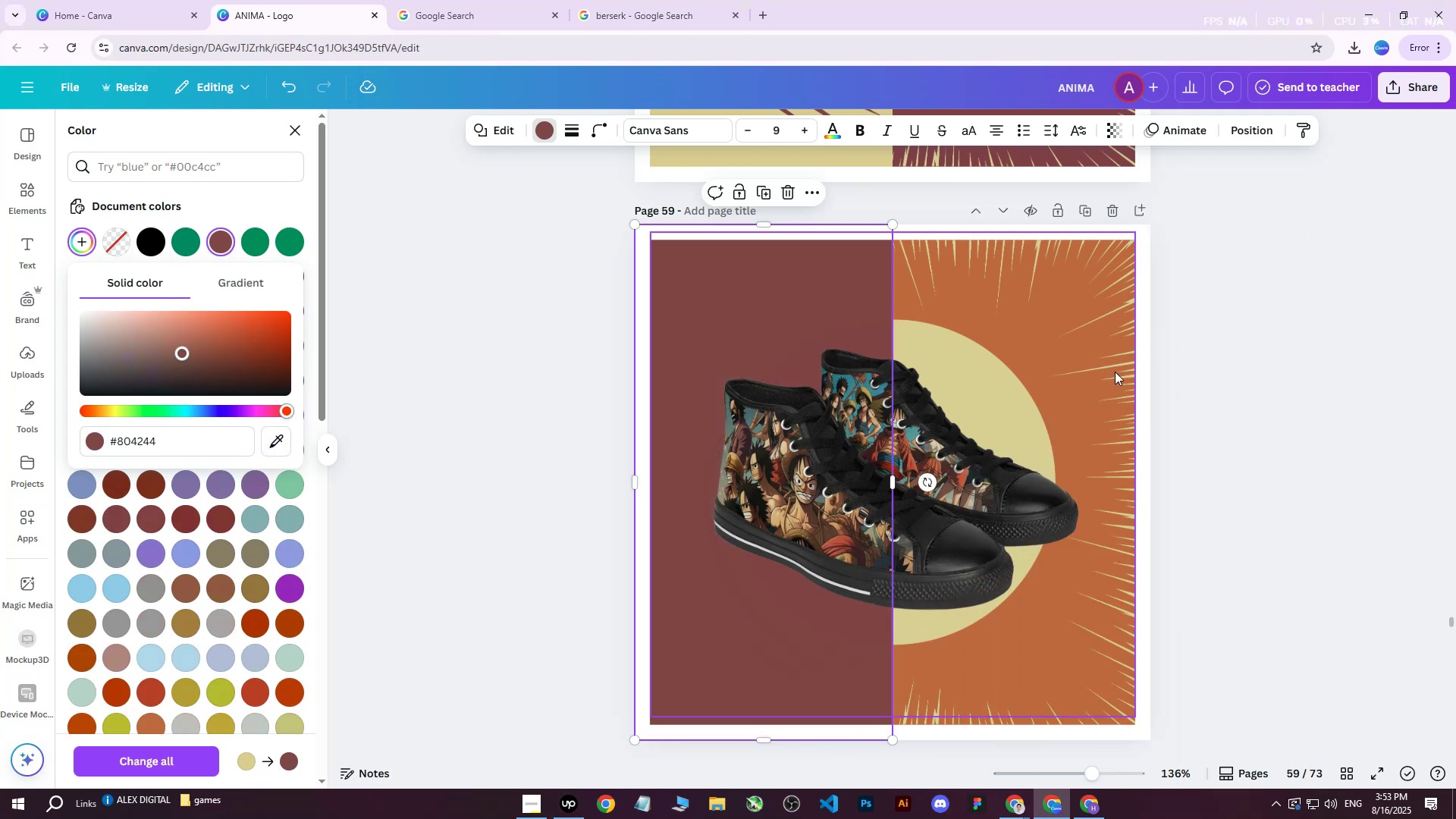 
wait(10.29)
 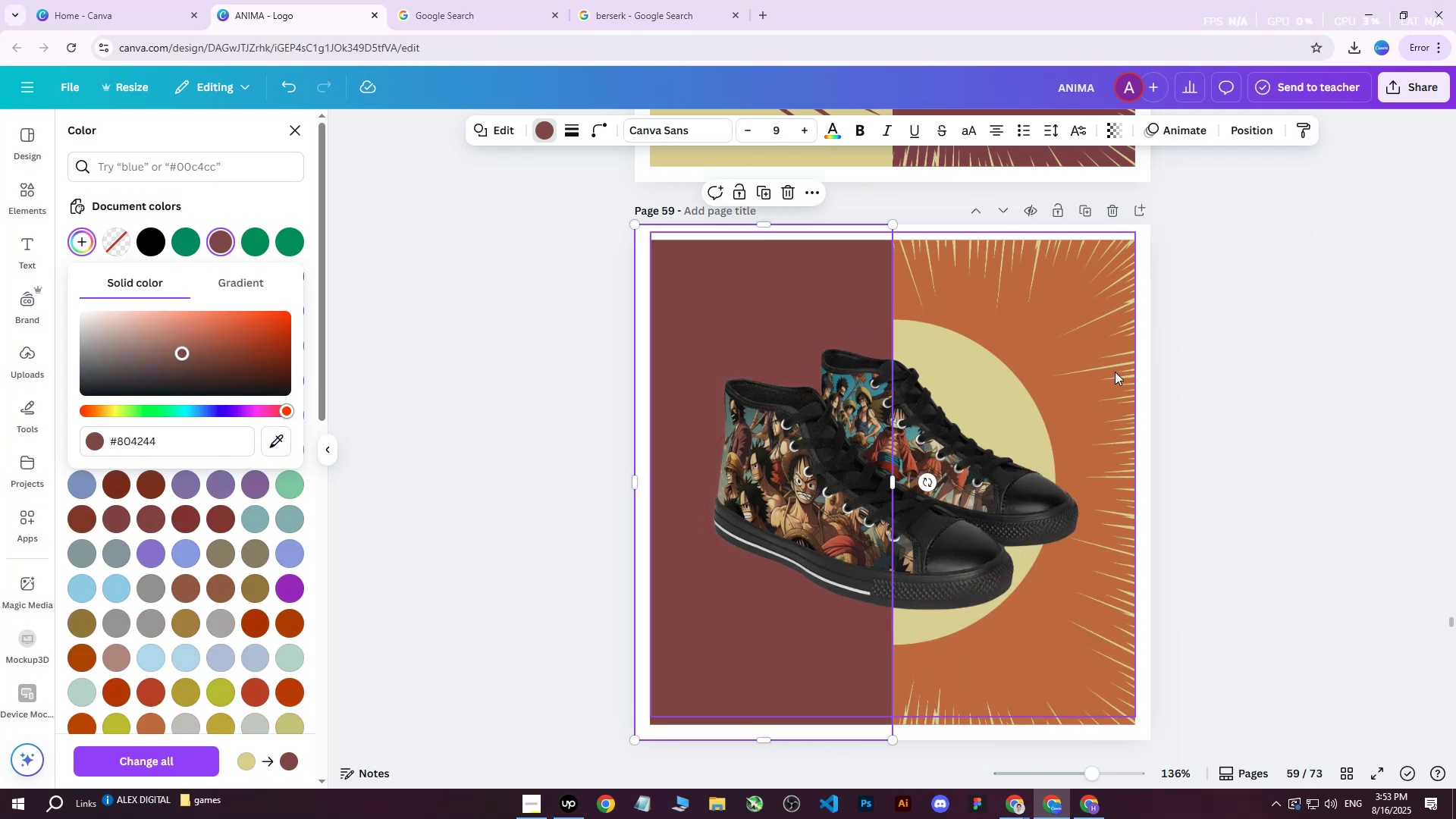 
left_click([541, 129])
 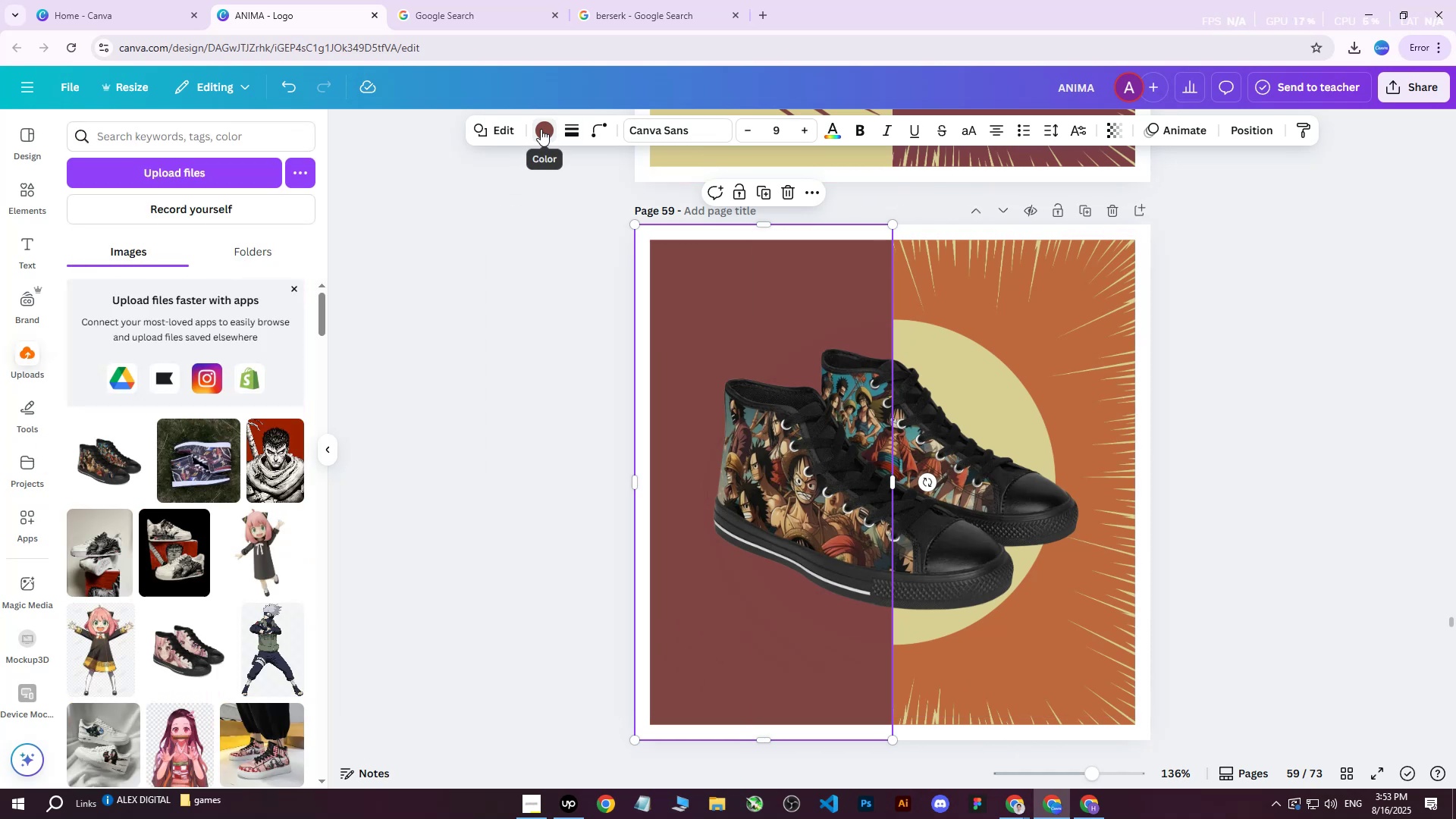 
left_click([541, 129])
 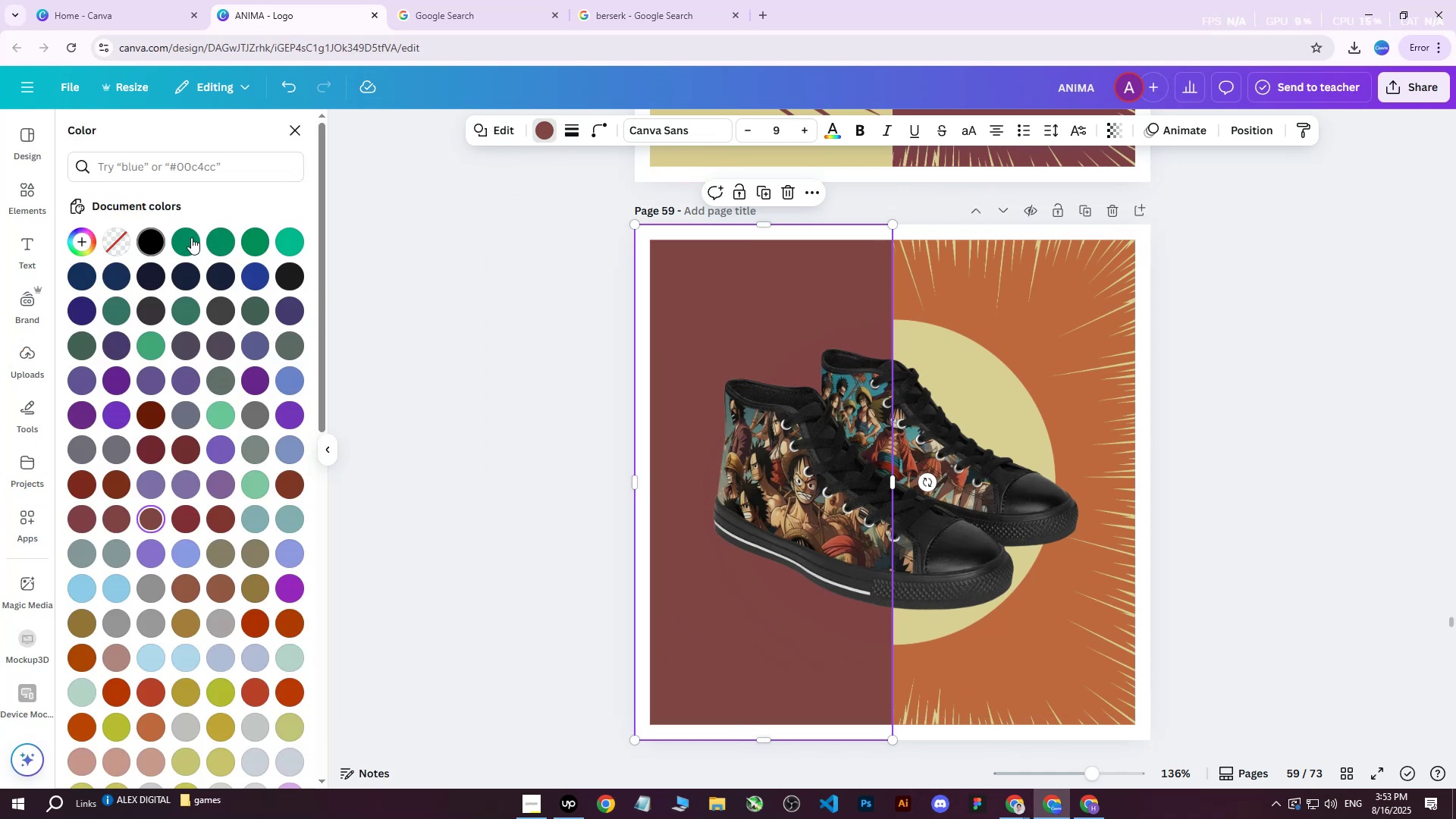 
double_click([191, 237])
 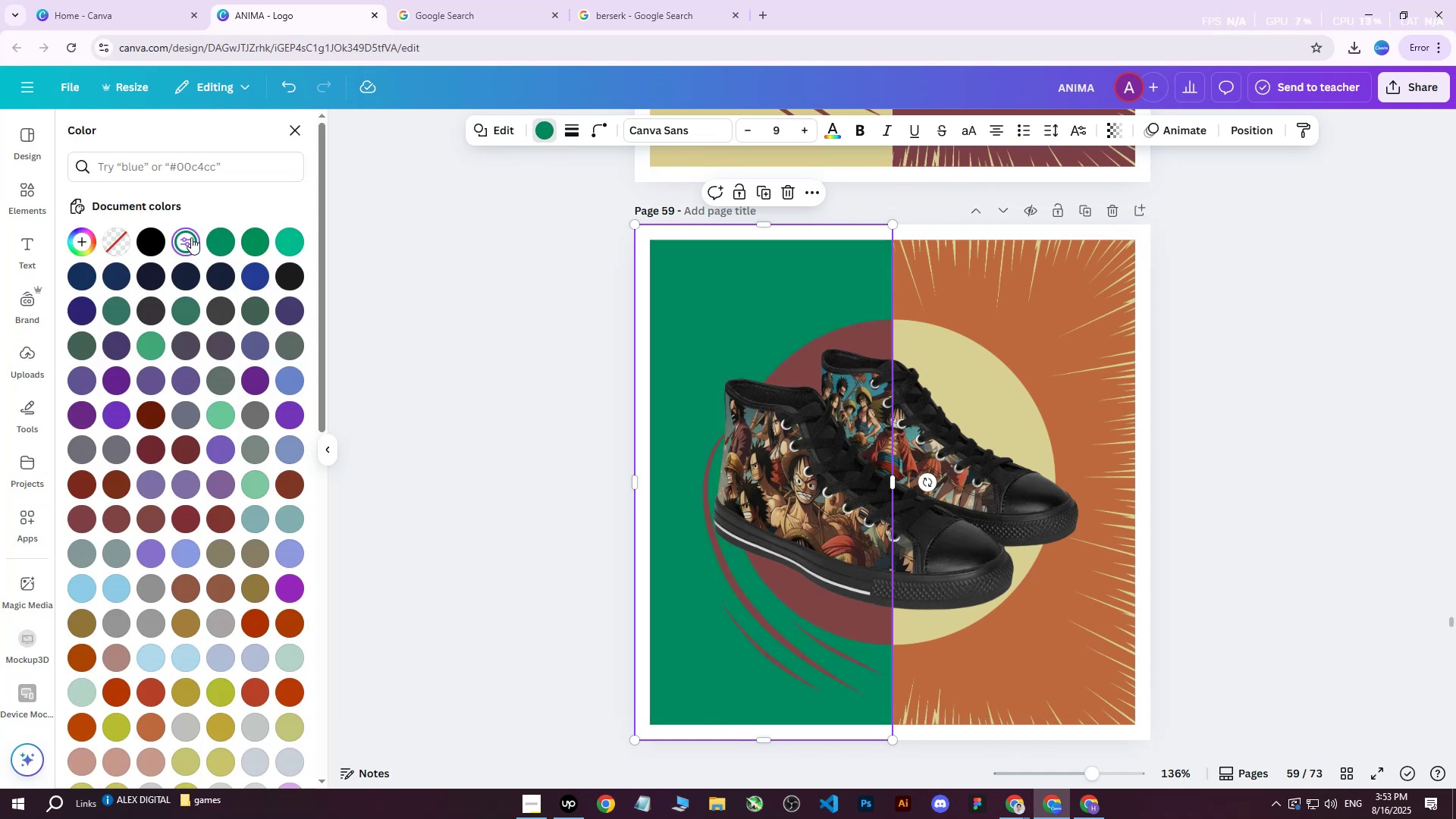 
triple_click([191, 237])
 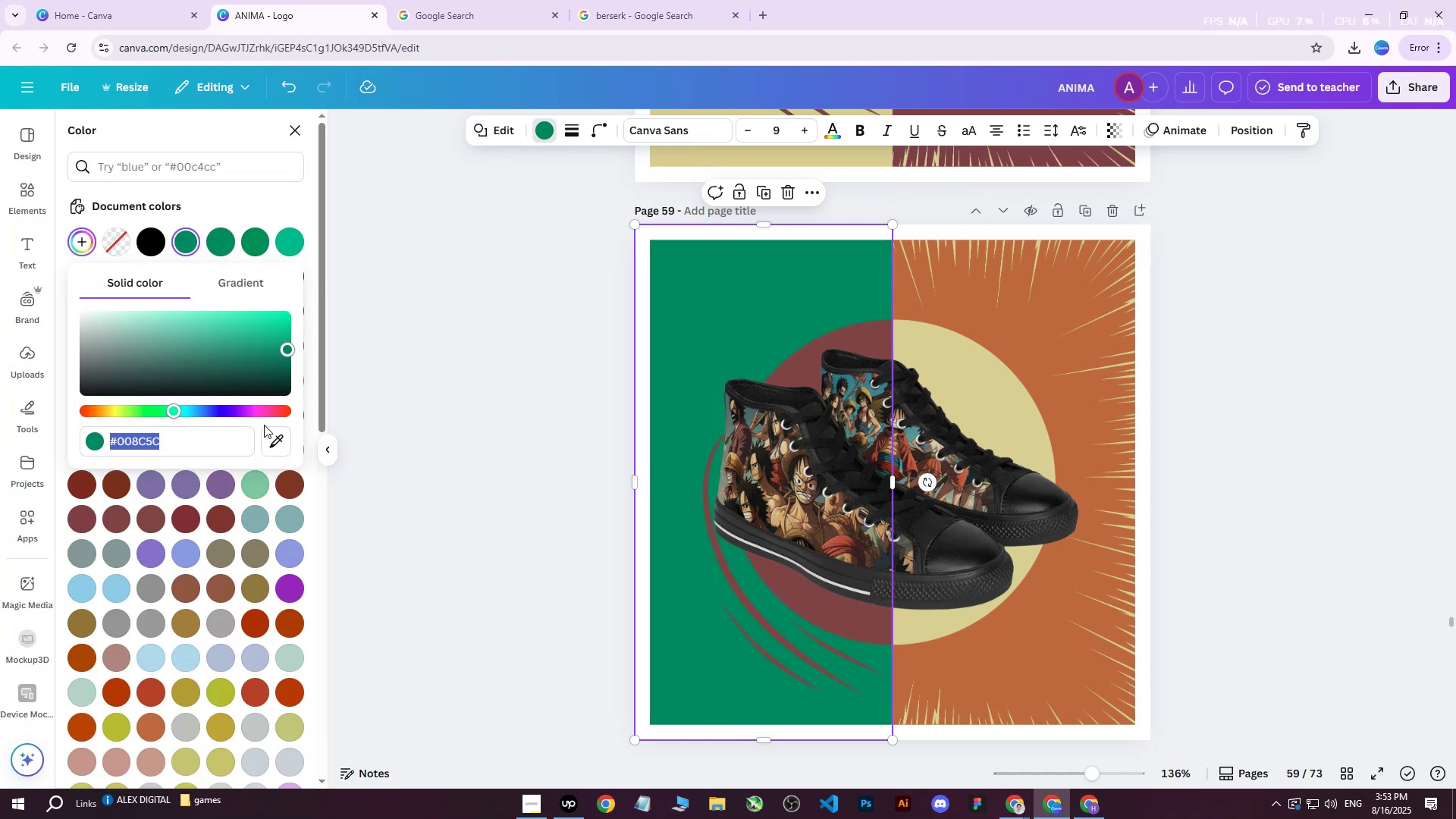 
left_click([270, 434])
 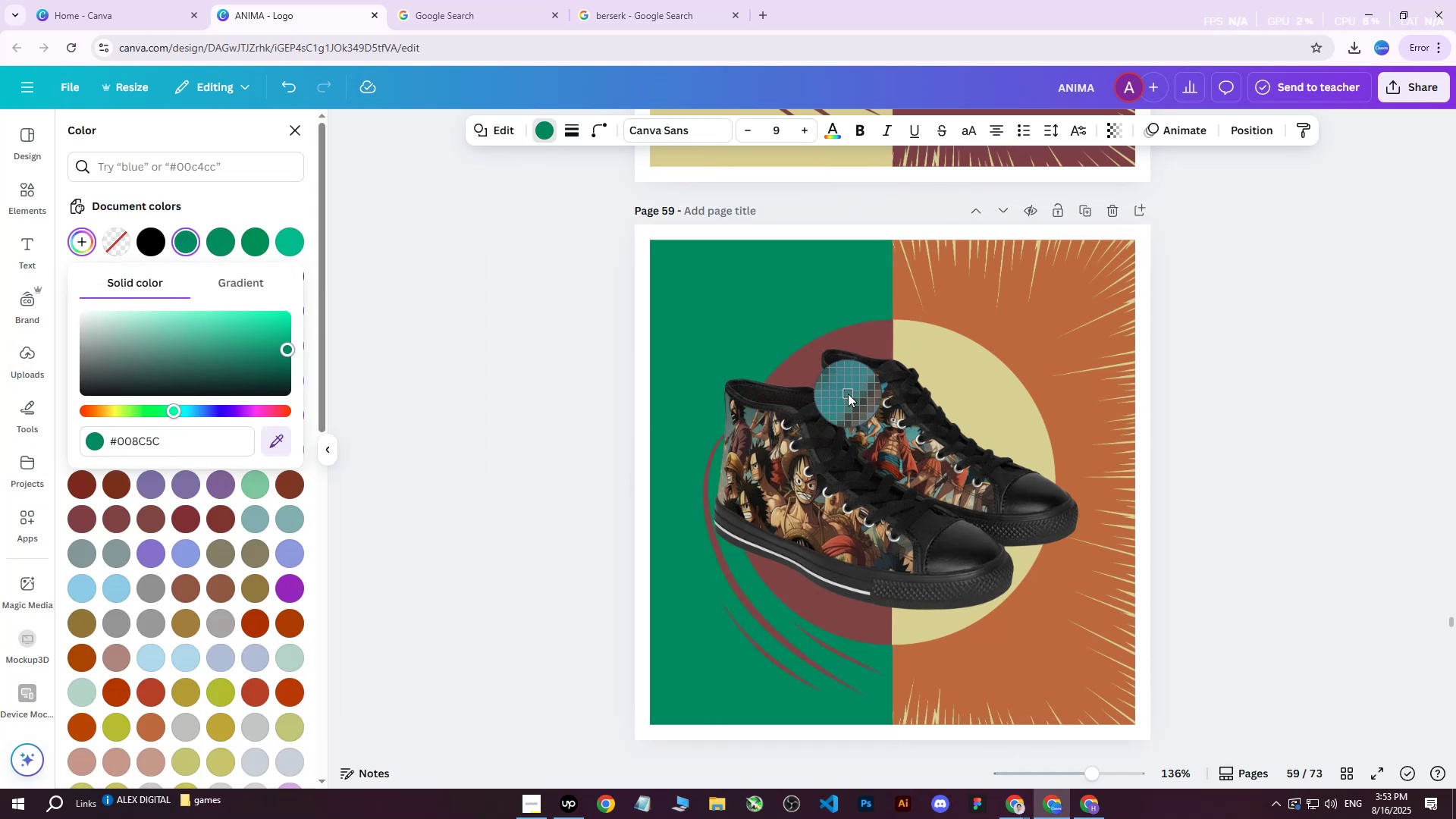 
left_click([849, 392])
 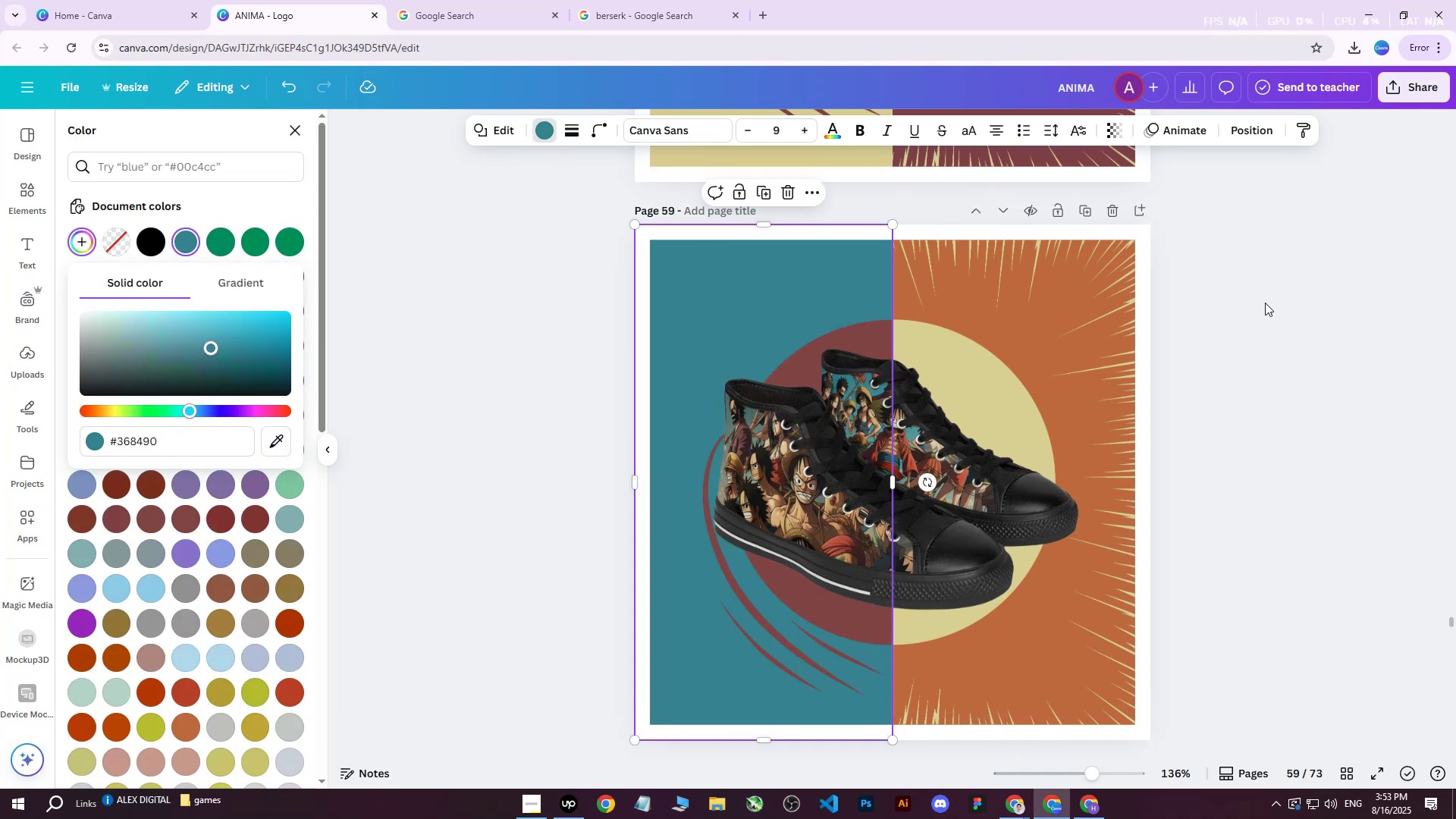 
left_click([1252, 303])
 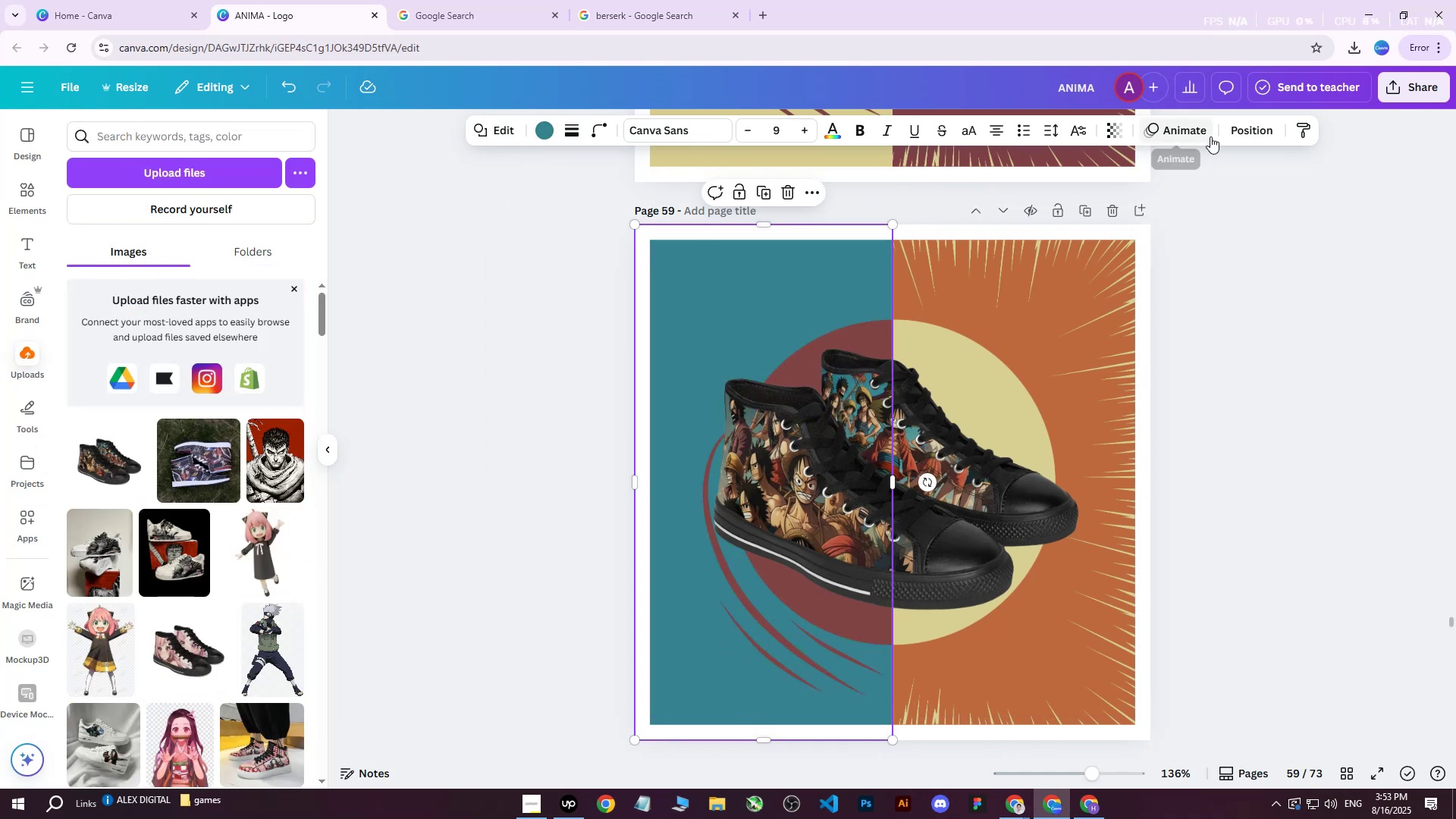 
left_click([1238, 135])
 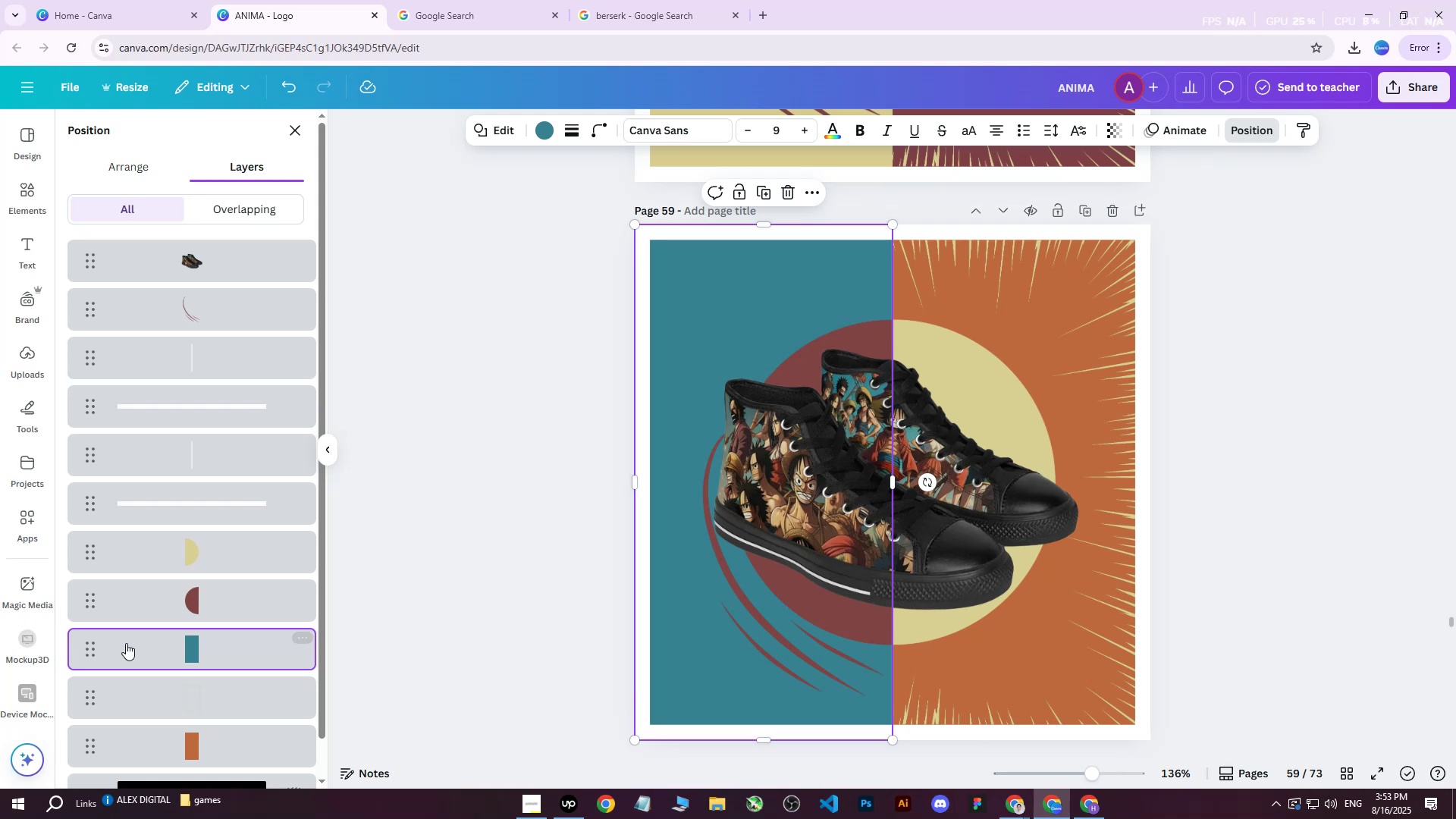 
left_click([205, 602])
 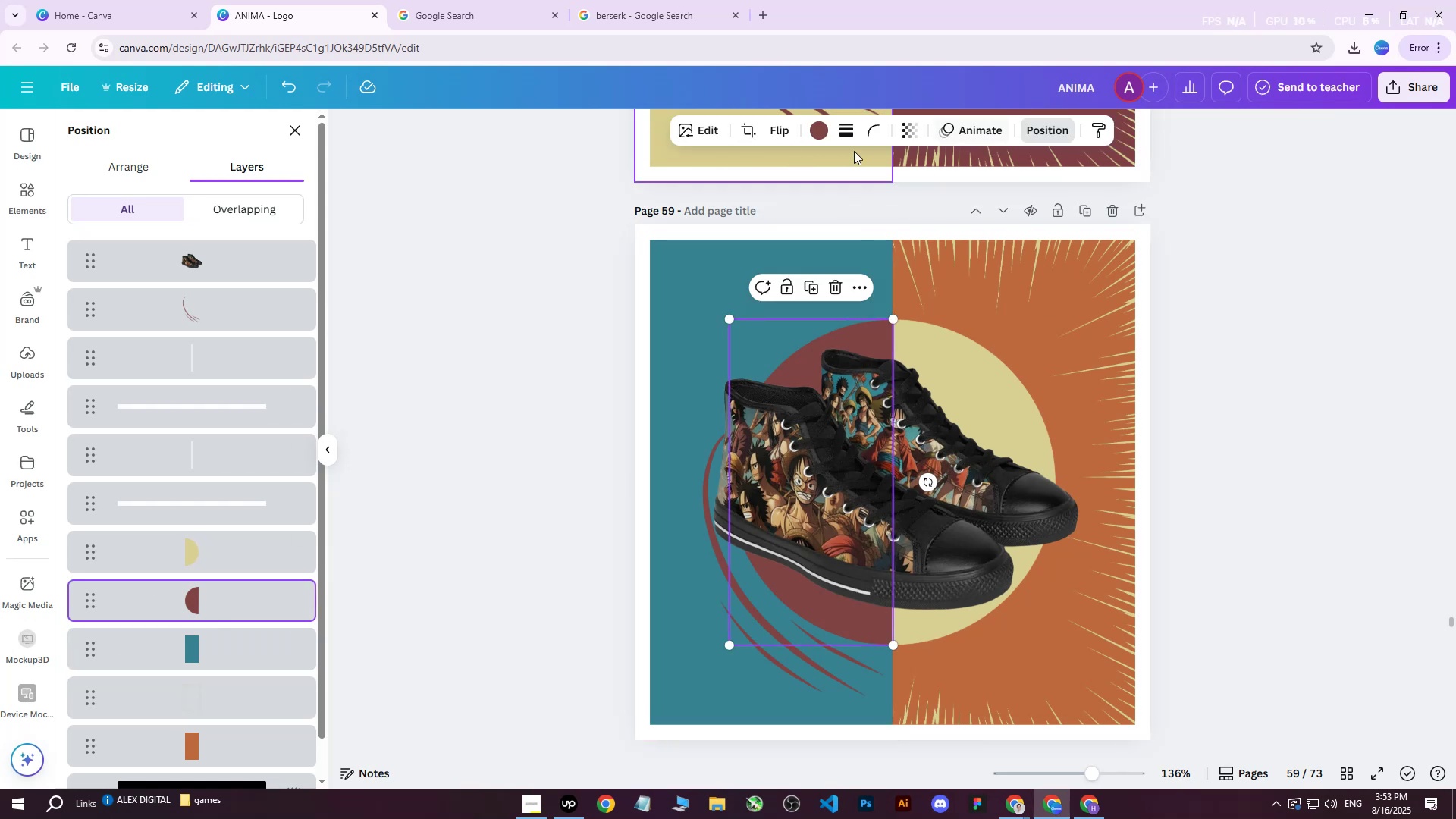 
left_click([808, 132])
 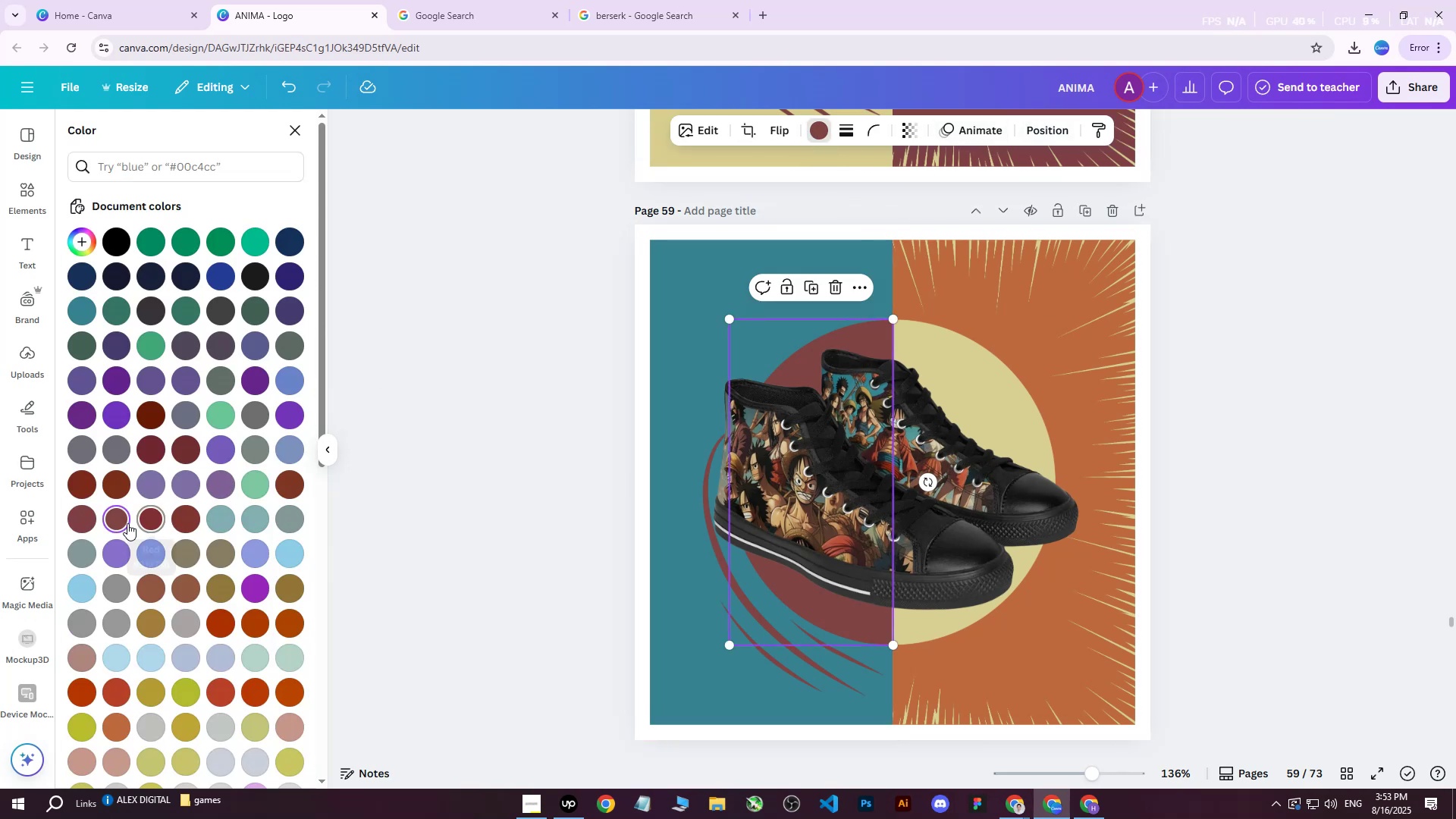 
left_click([108, 521])
 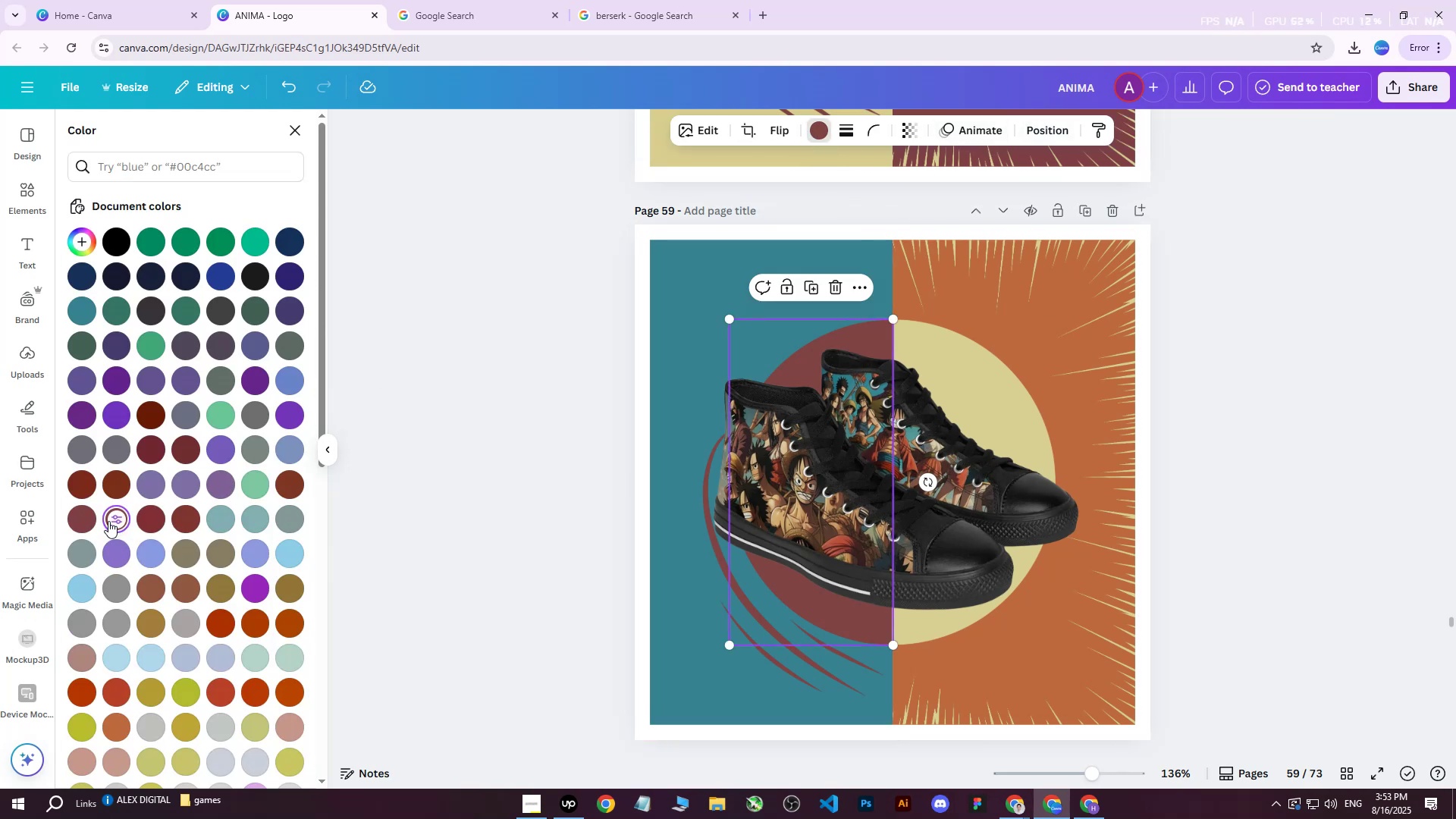 
left_click([108, 521])
 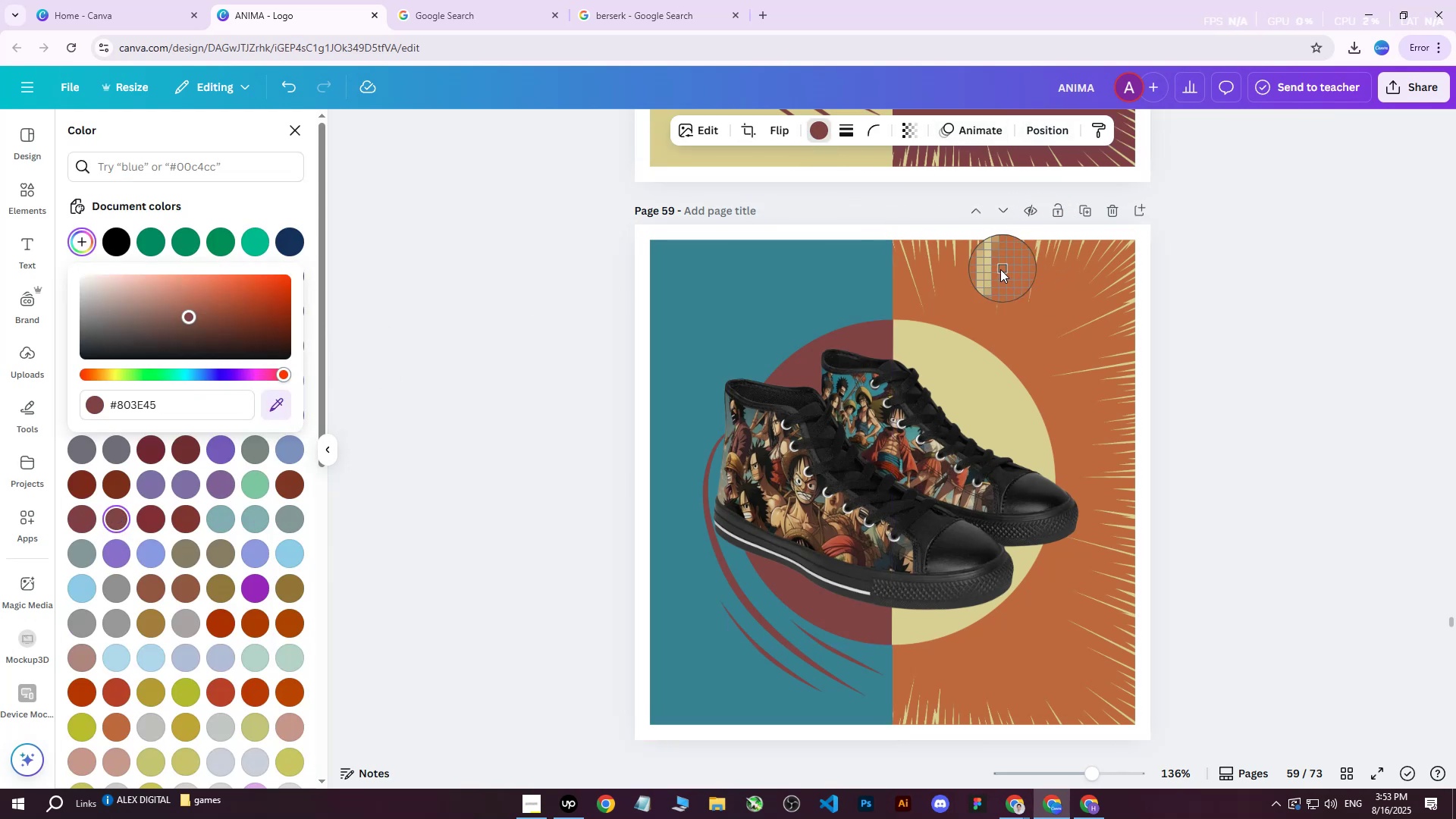 
left_click([909, 307])
 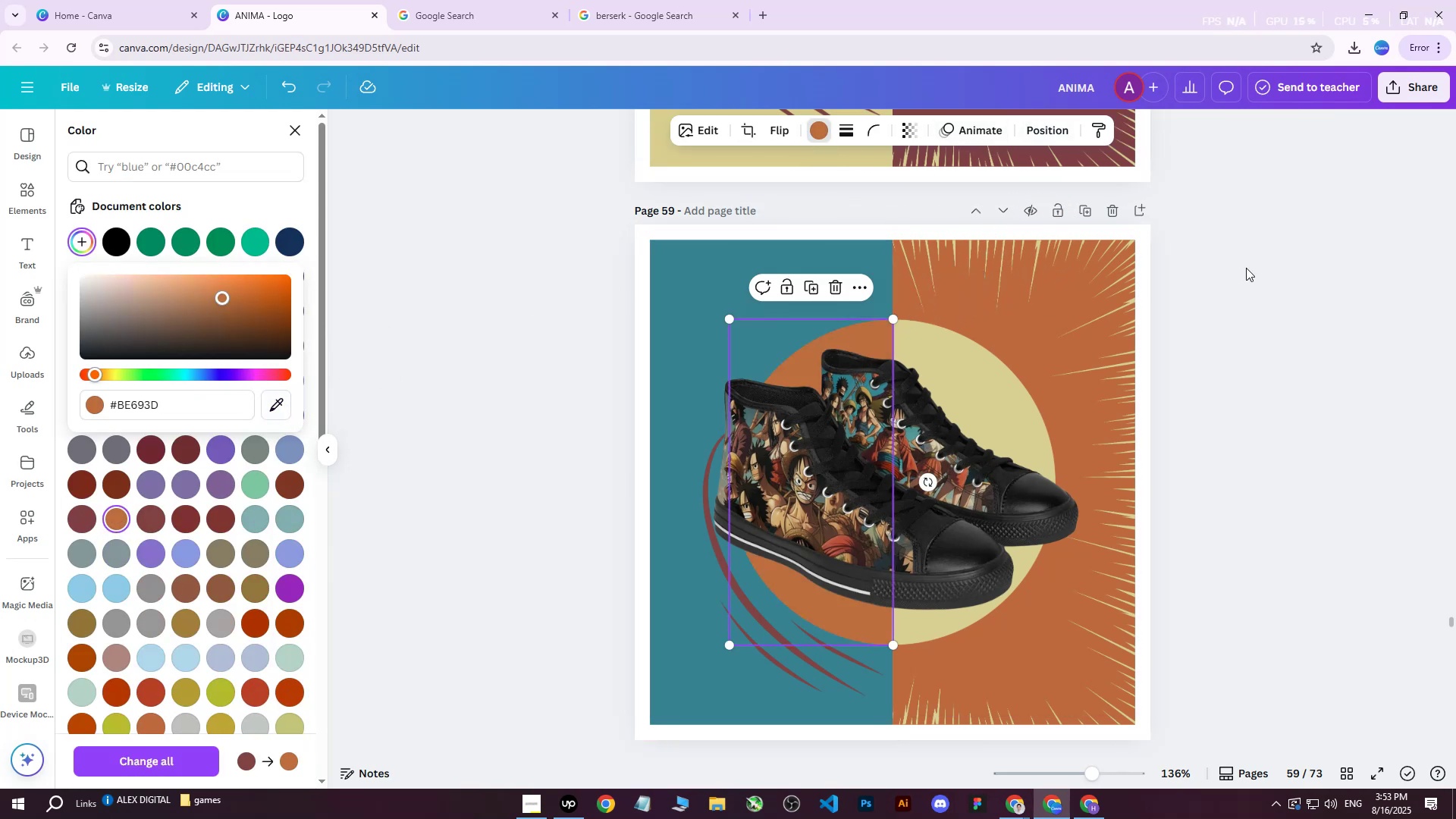 
left_click([1247, 268])
 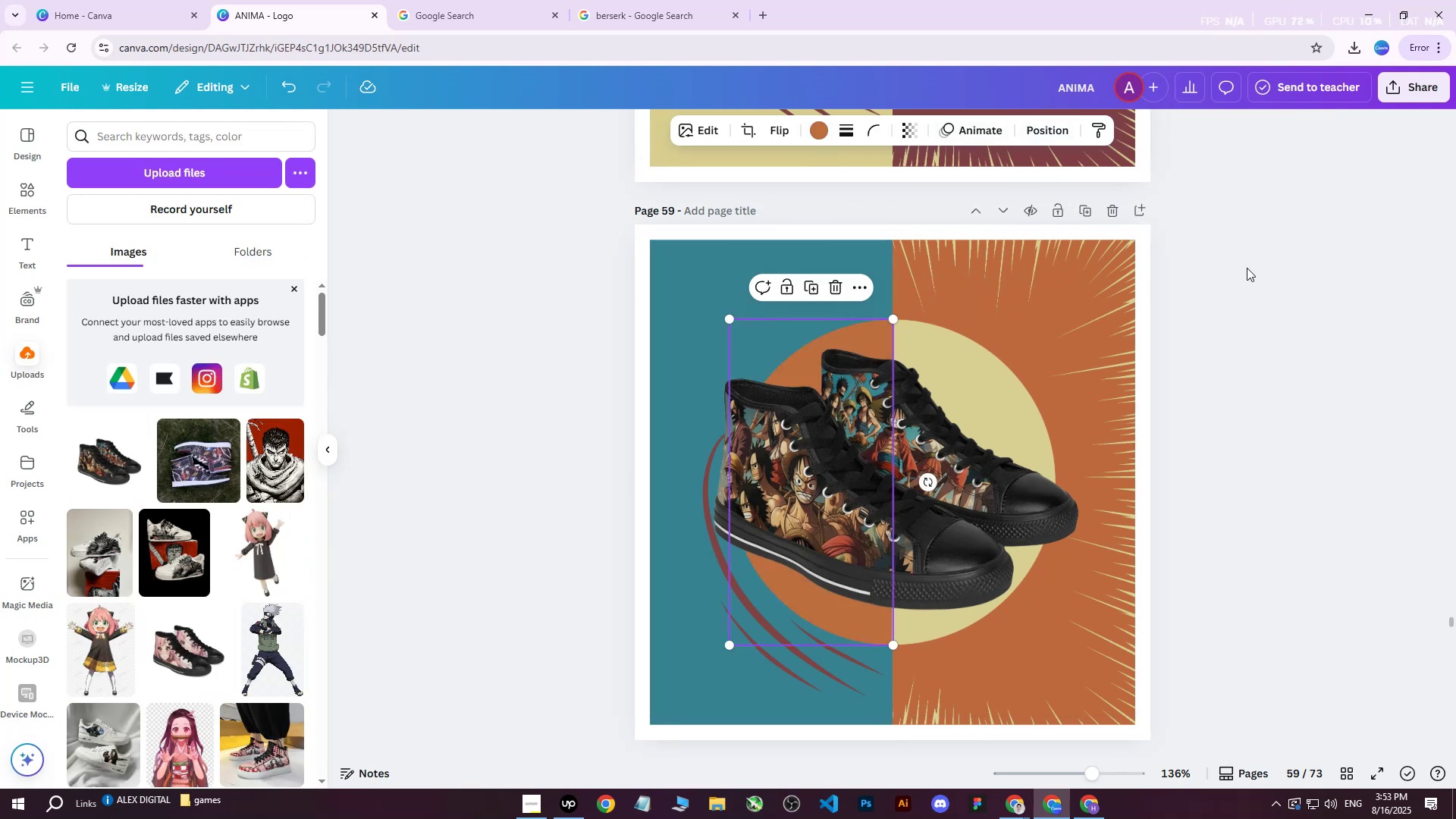 
left_click([1247, 268])
 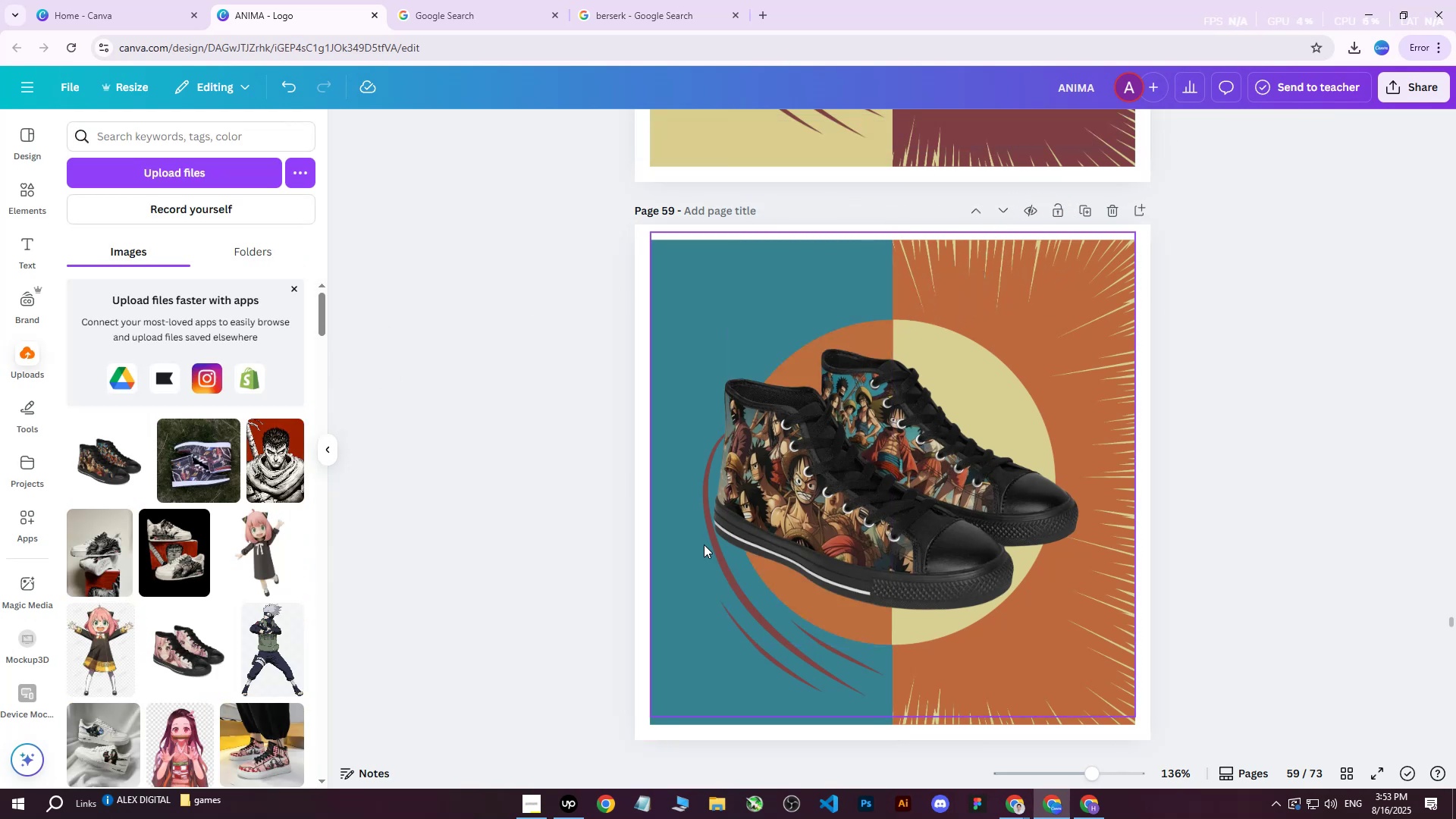 
left_click([695, 555])
 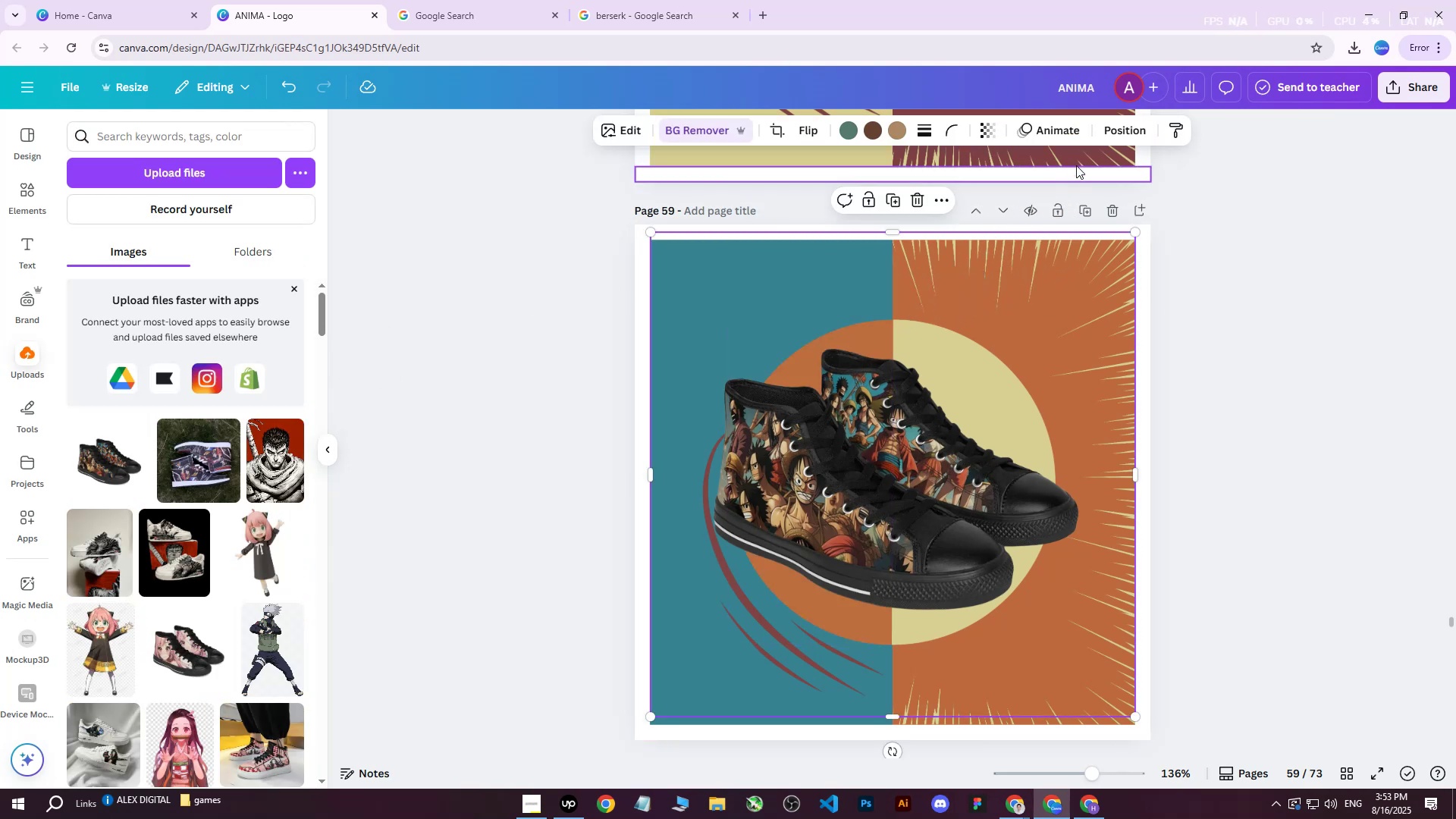 
left_click([1116, 136])
 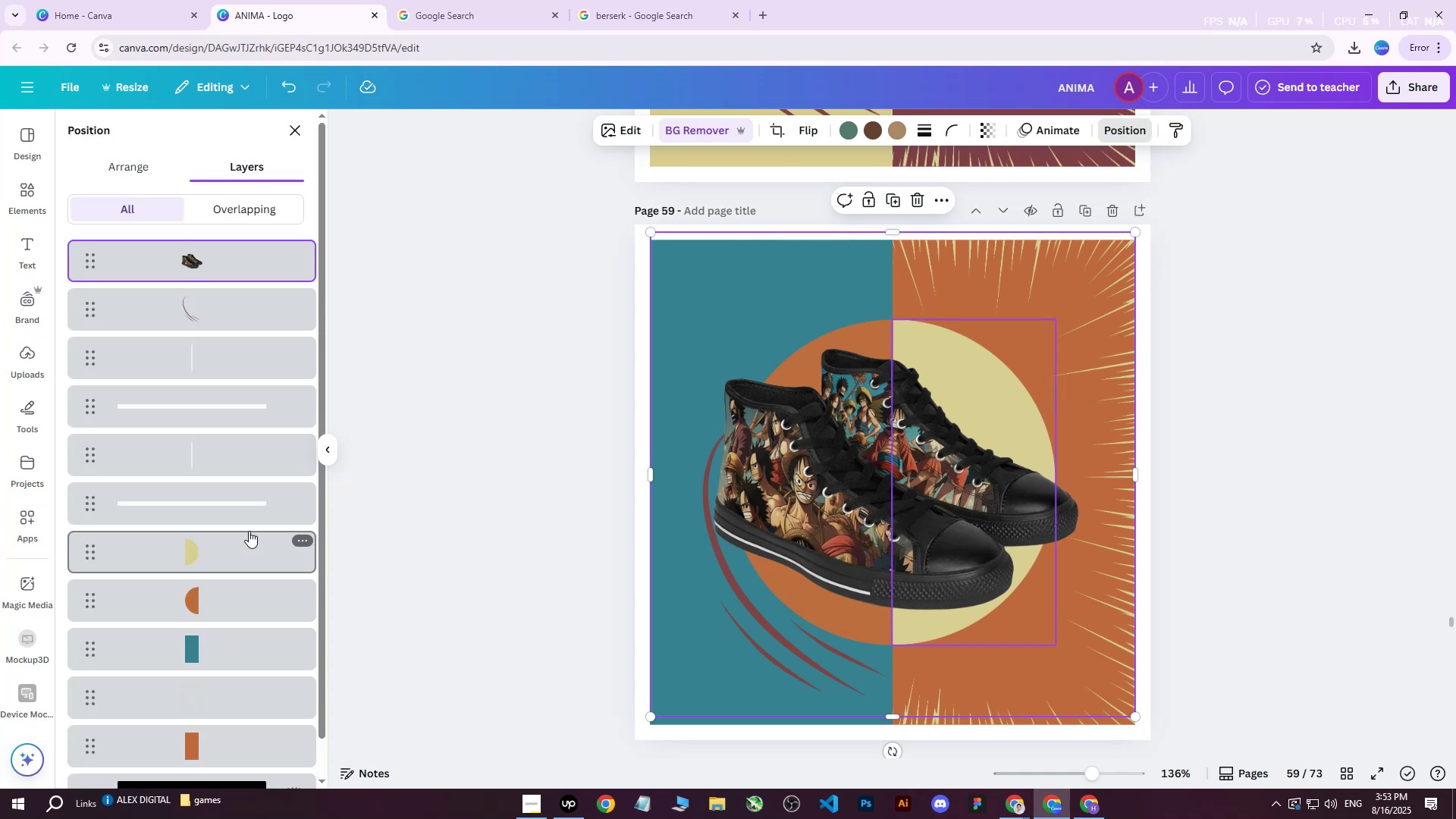 
scroll: coordinate [216, 516], scroll_direction: up, amount: 1.0
 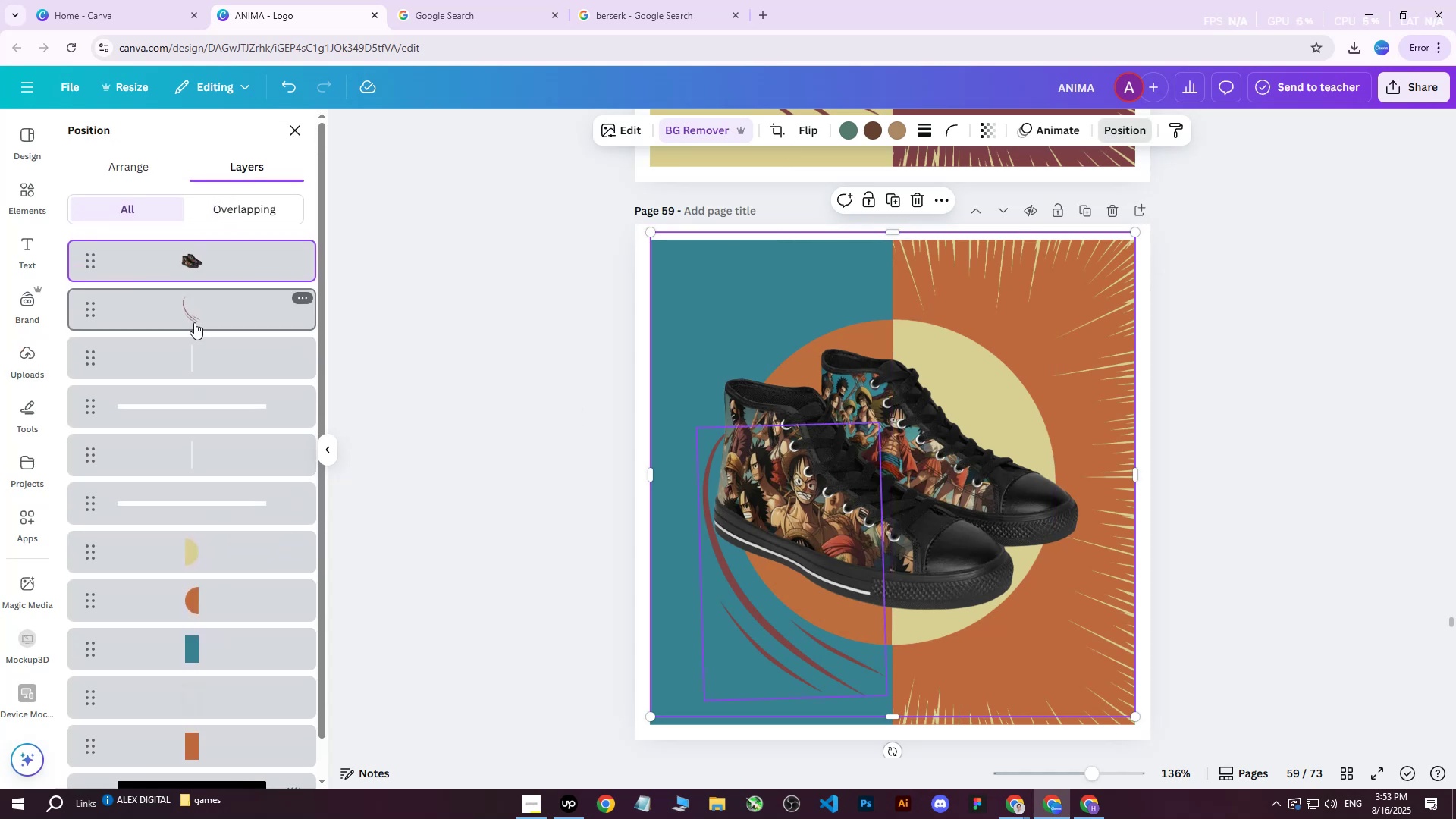 
left_click([193, 318])
 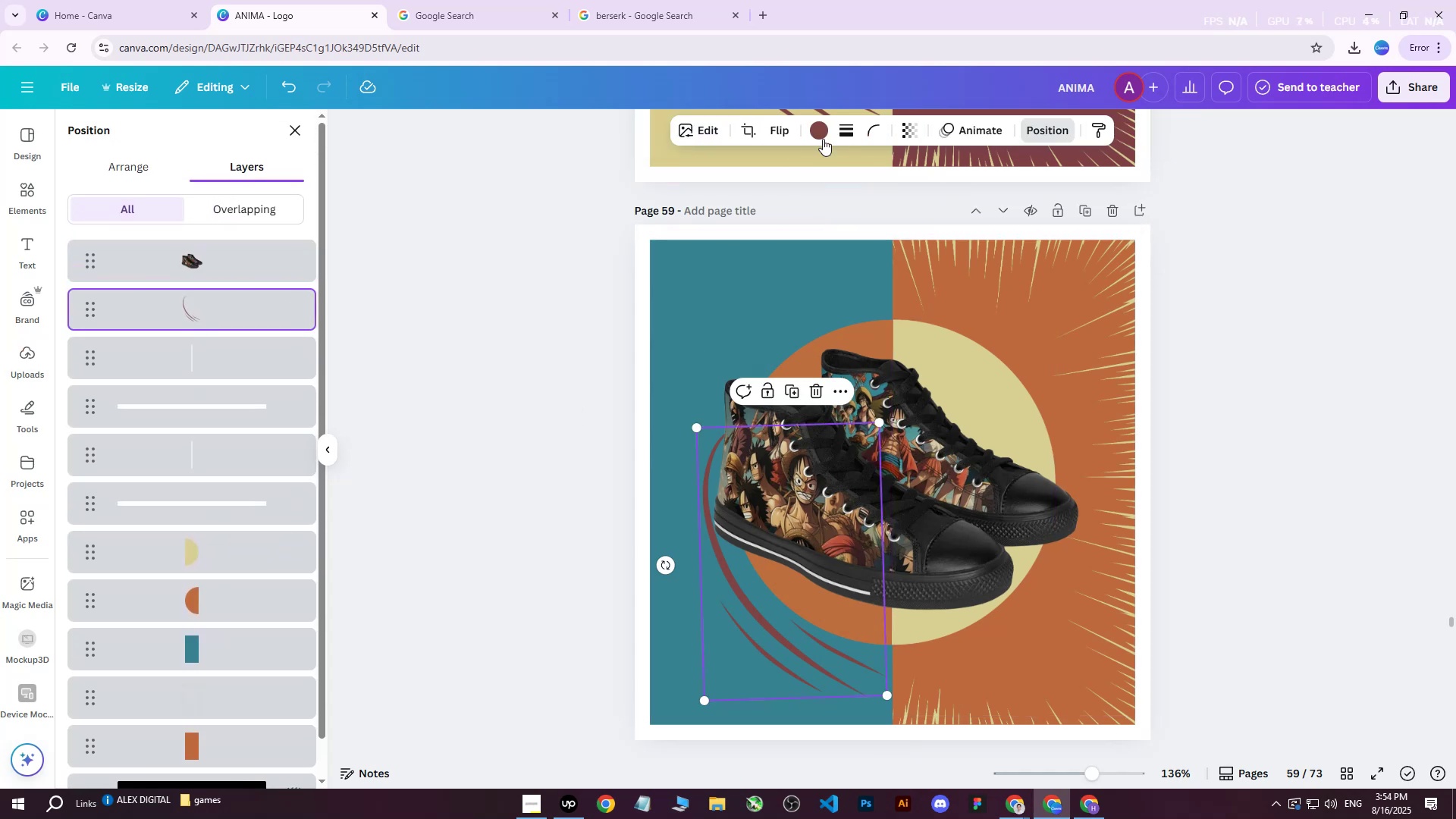 
left_click([814, 133])
 